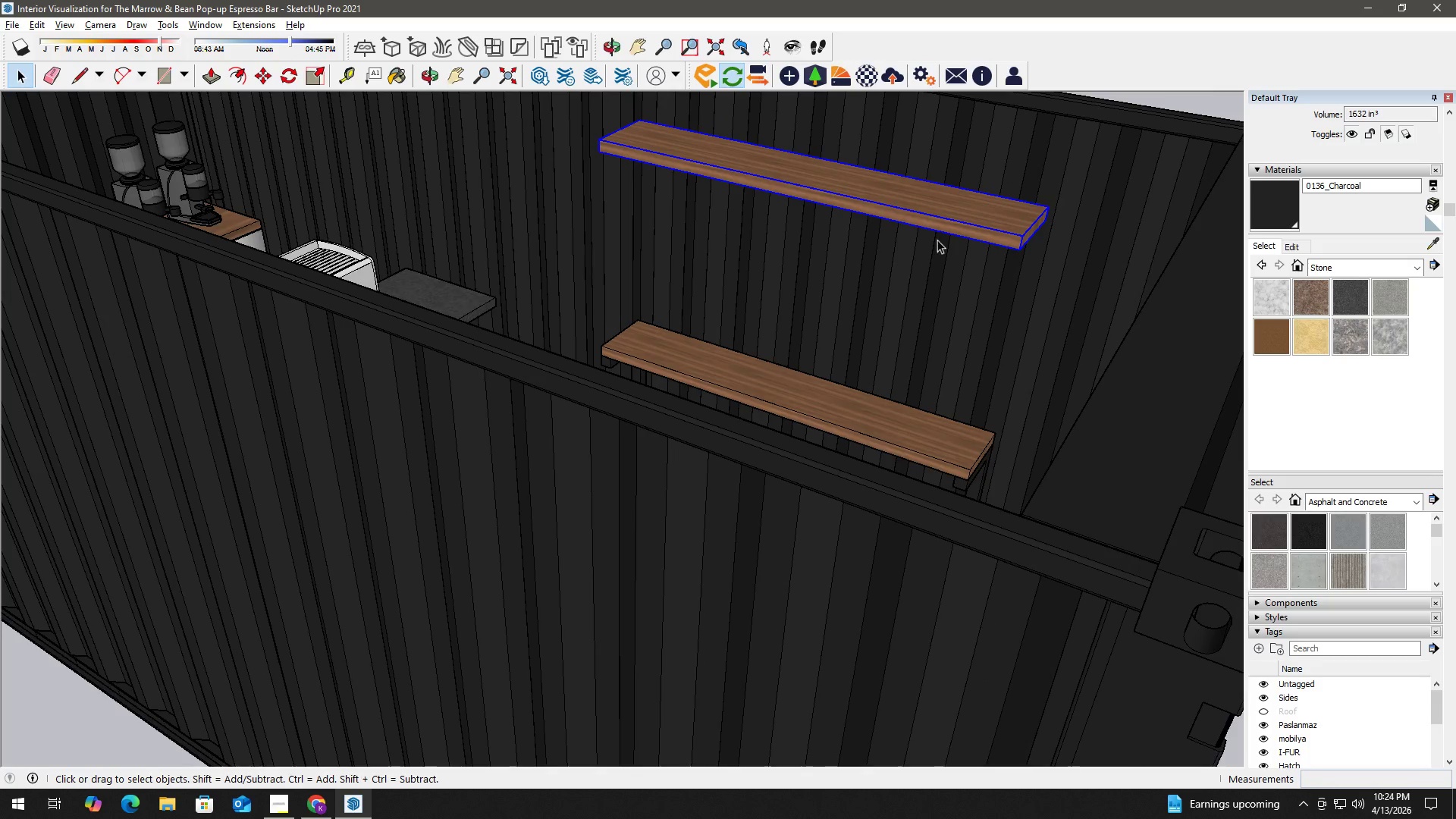 
double_click([972, 221])
 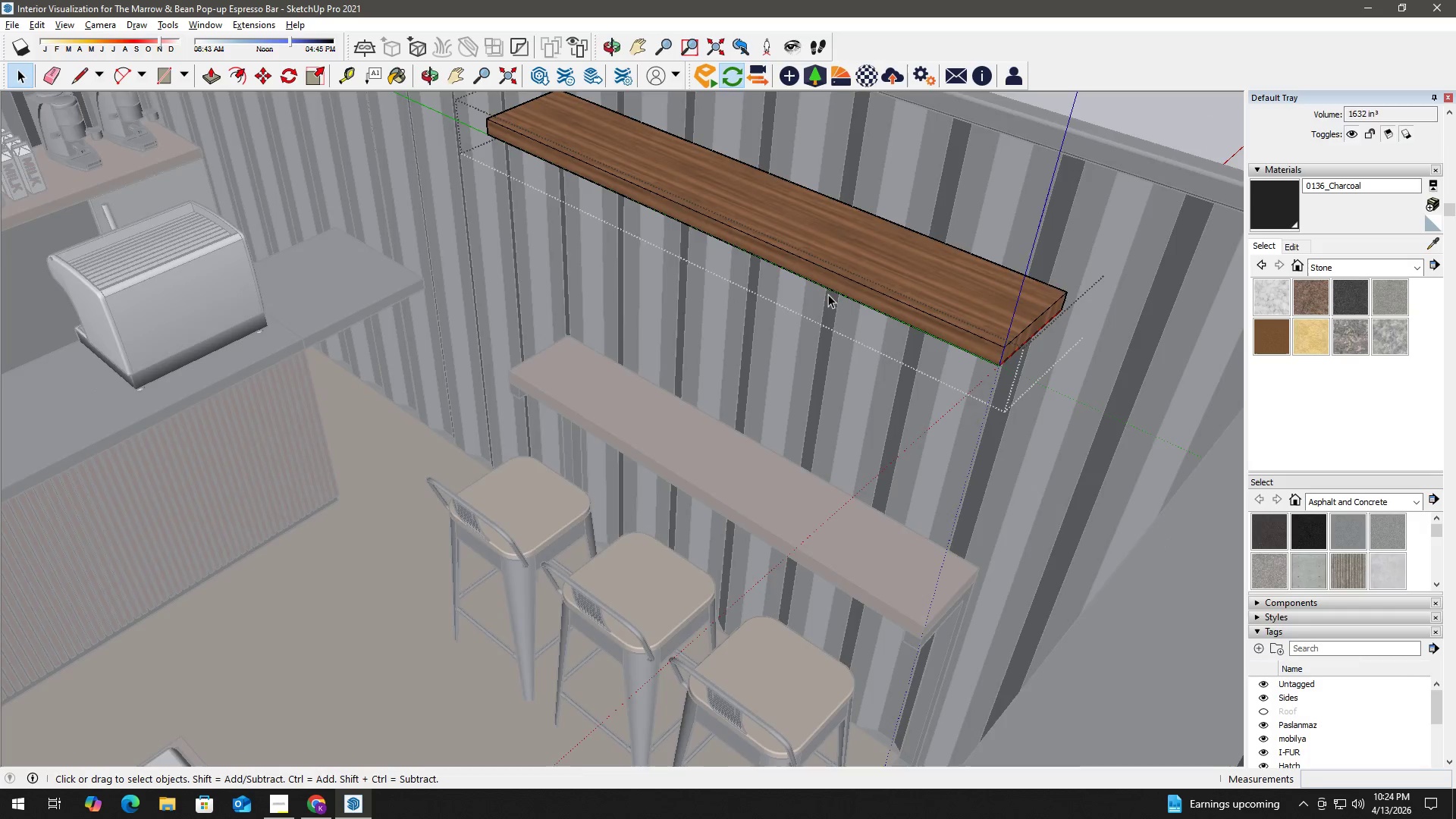 
scroll: coordinate [942, 237], scroll_direction: up, amount: 3.0
 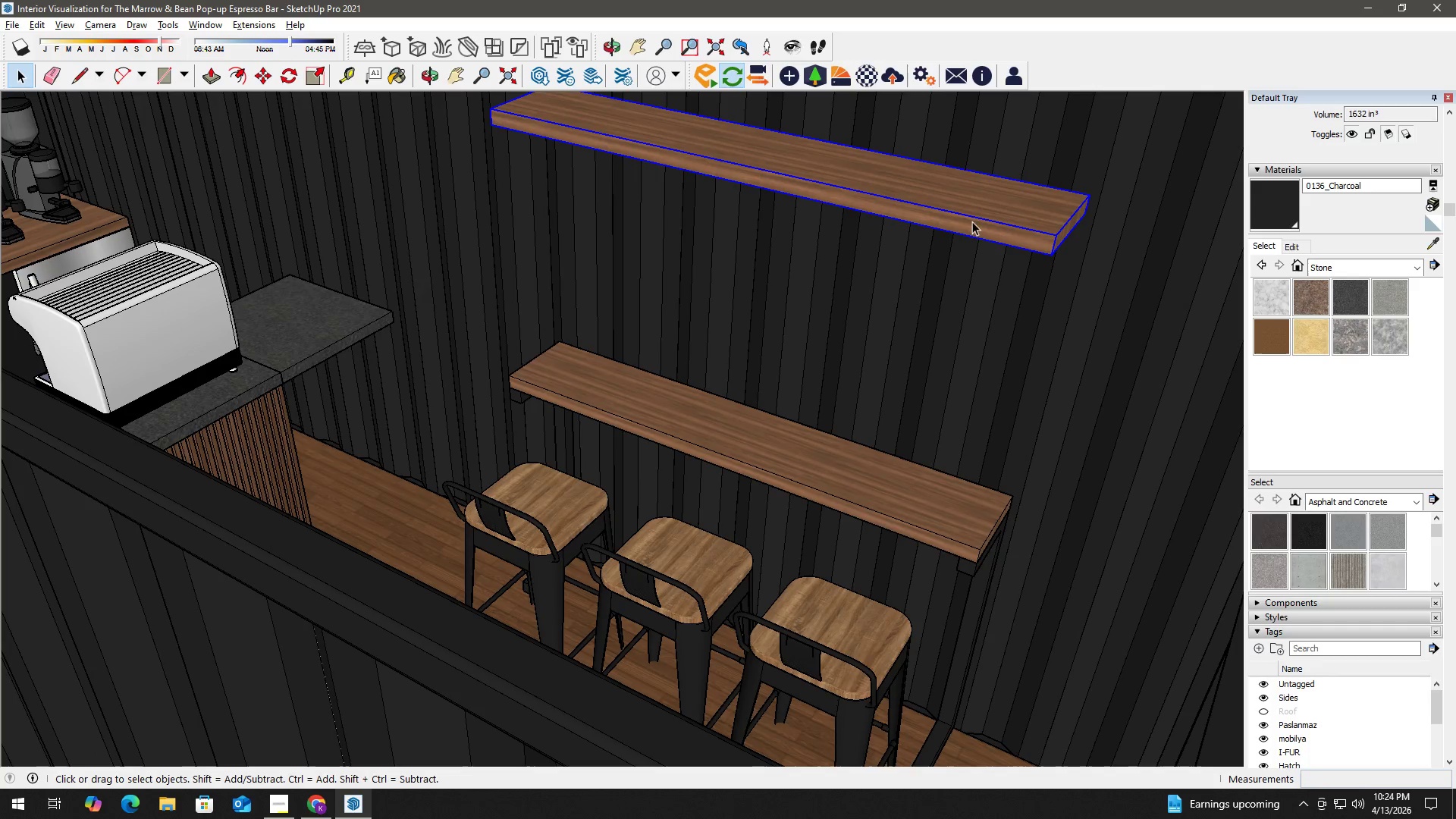 
key(T)
 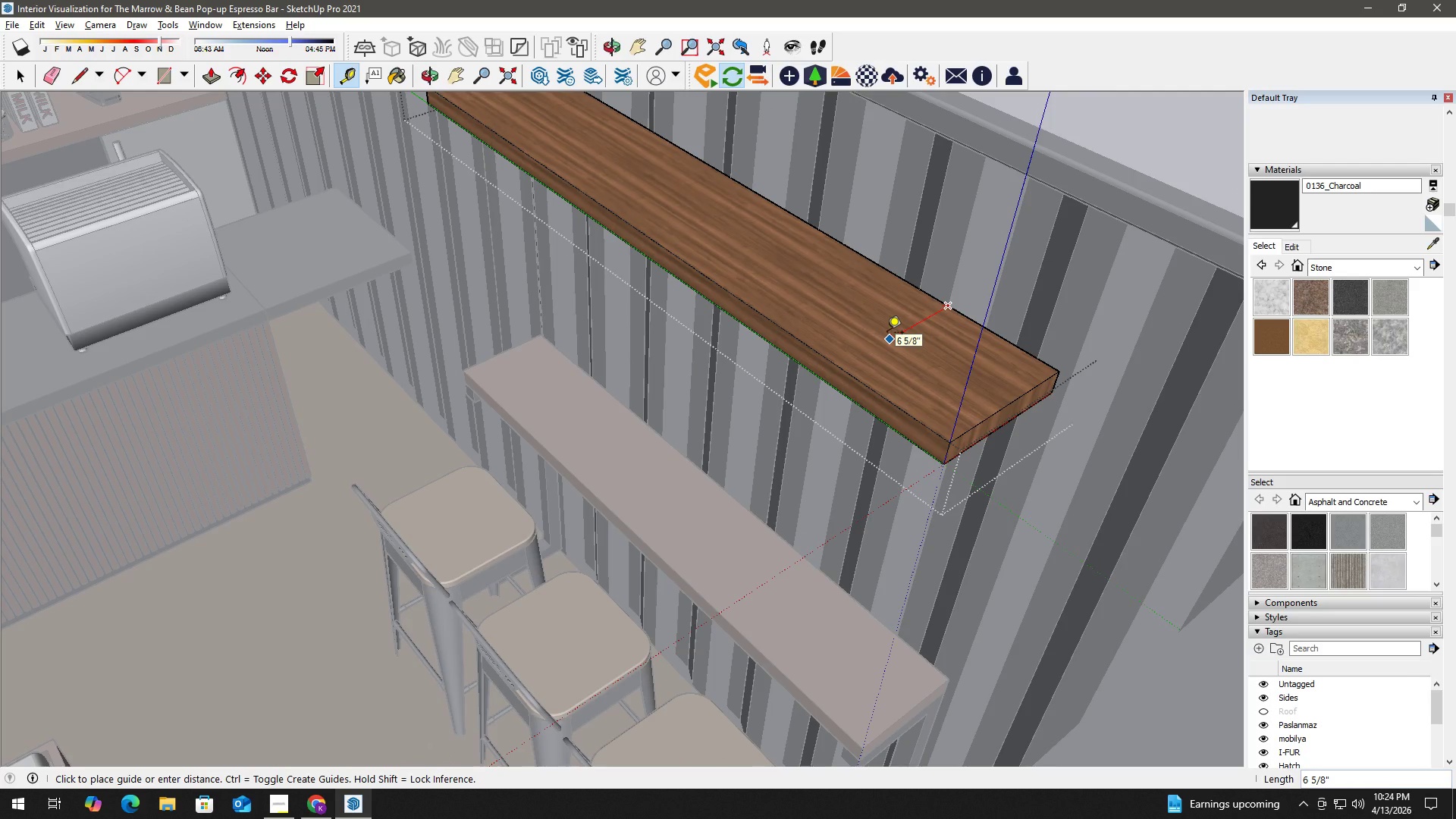 
scroll: coordinate [861, 300], scroll_direction: up, amount: 2.0
 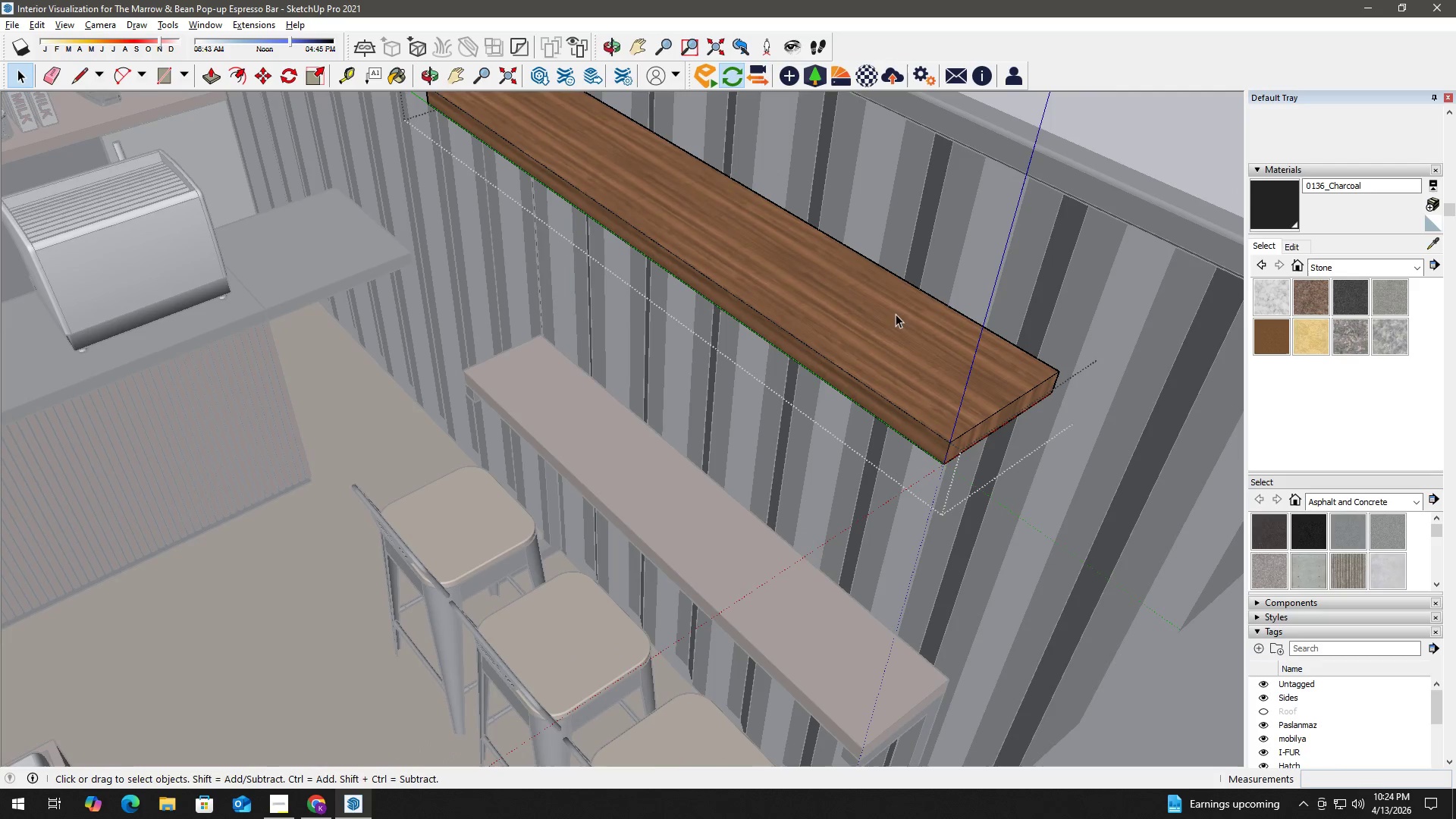 
wait(6.73)
 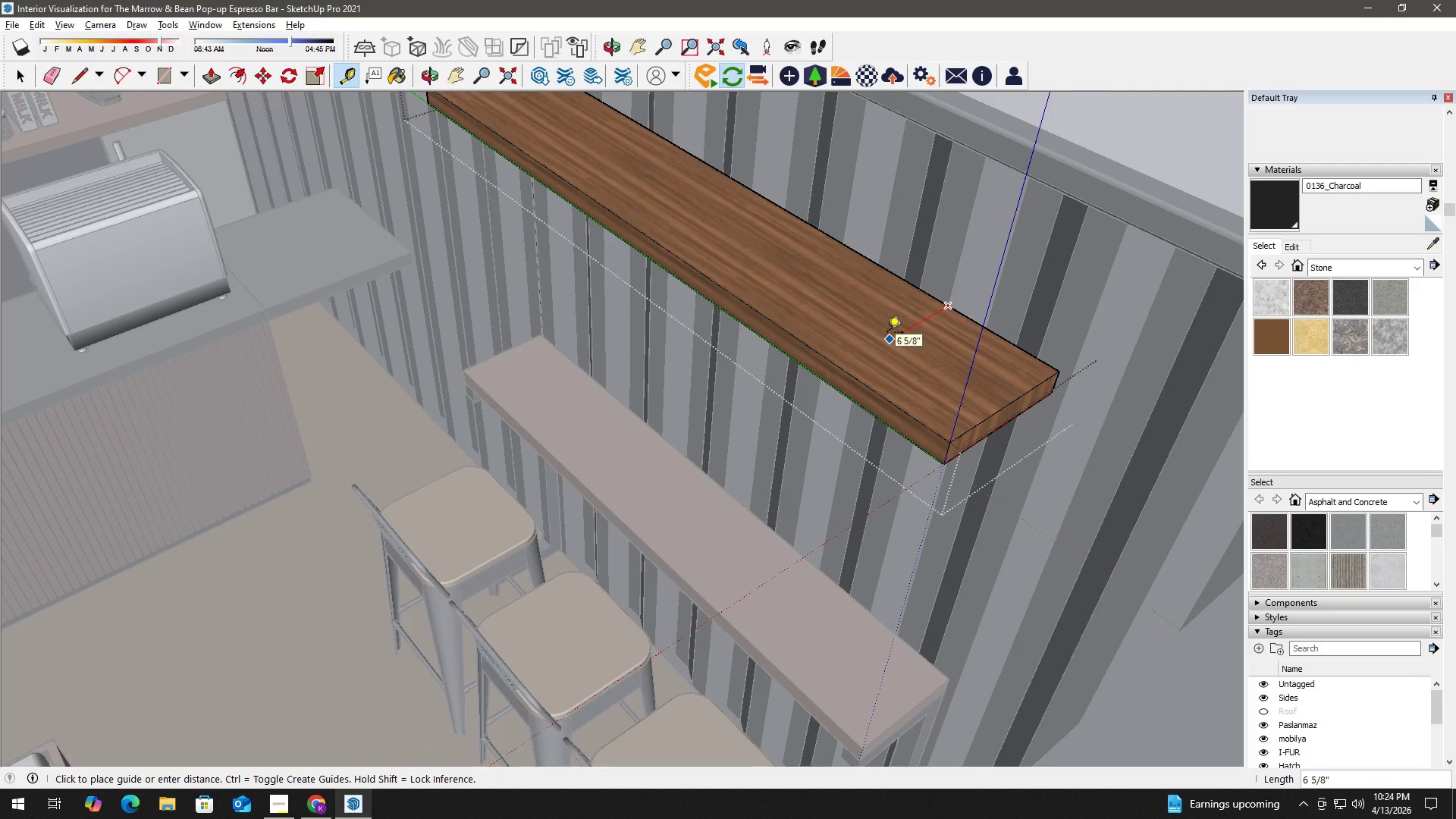 
key(Numpad1)
 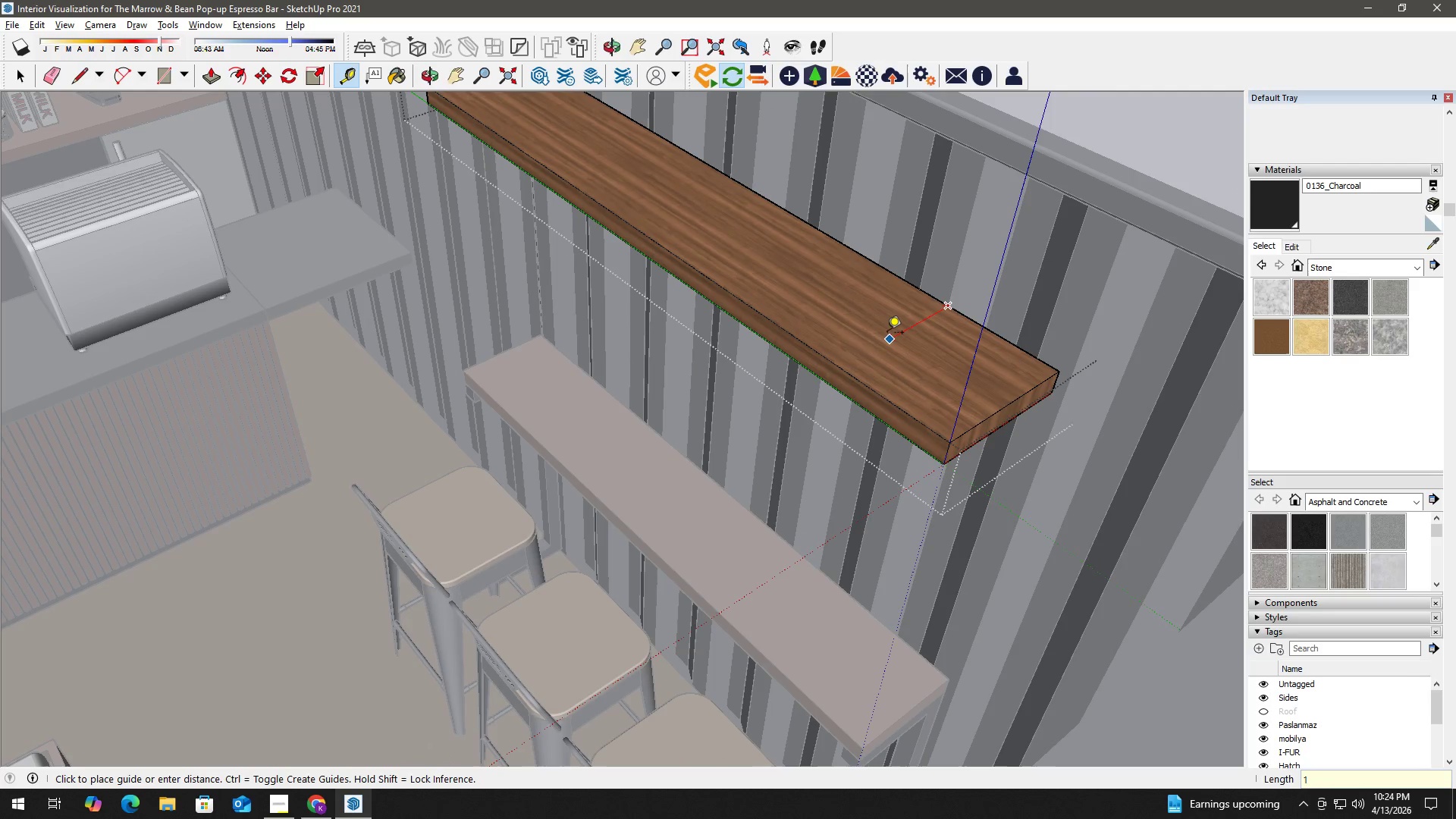 
key(Numpad6)
 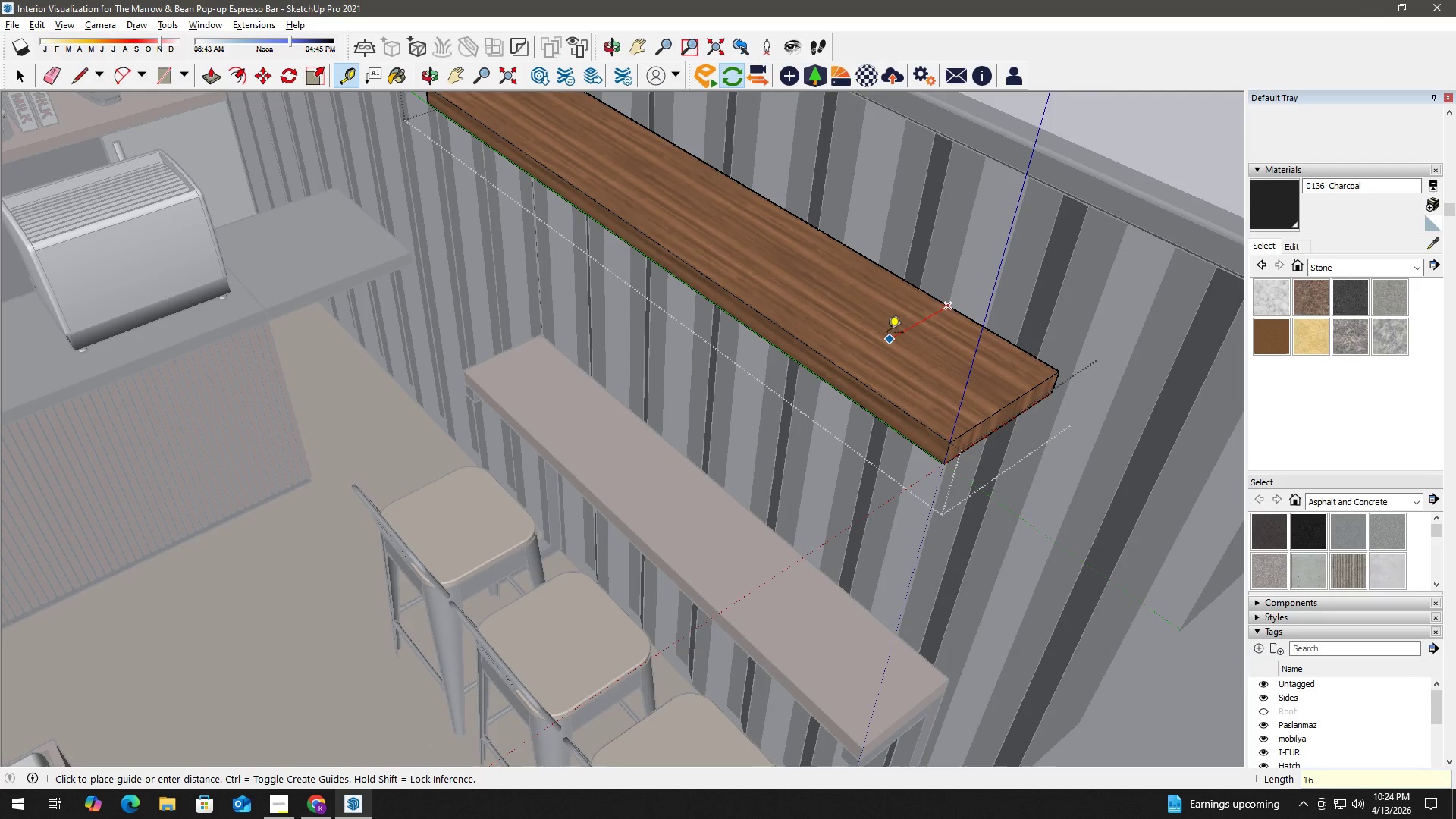 
key(Shift+Quote)
 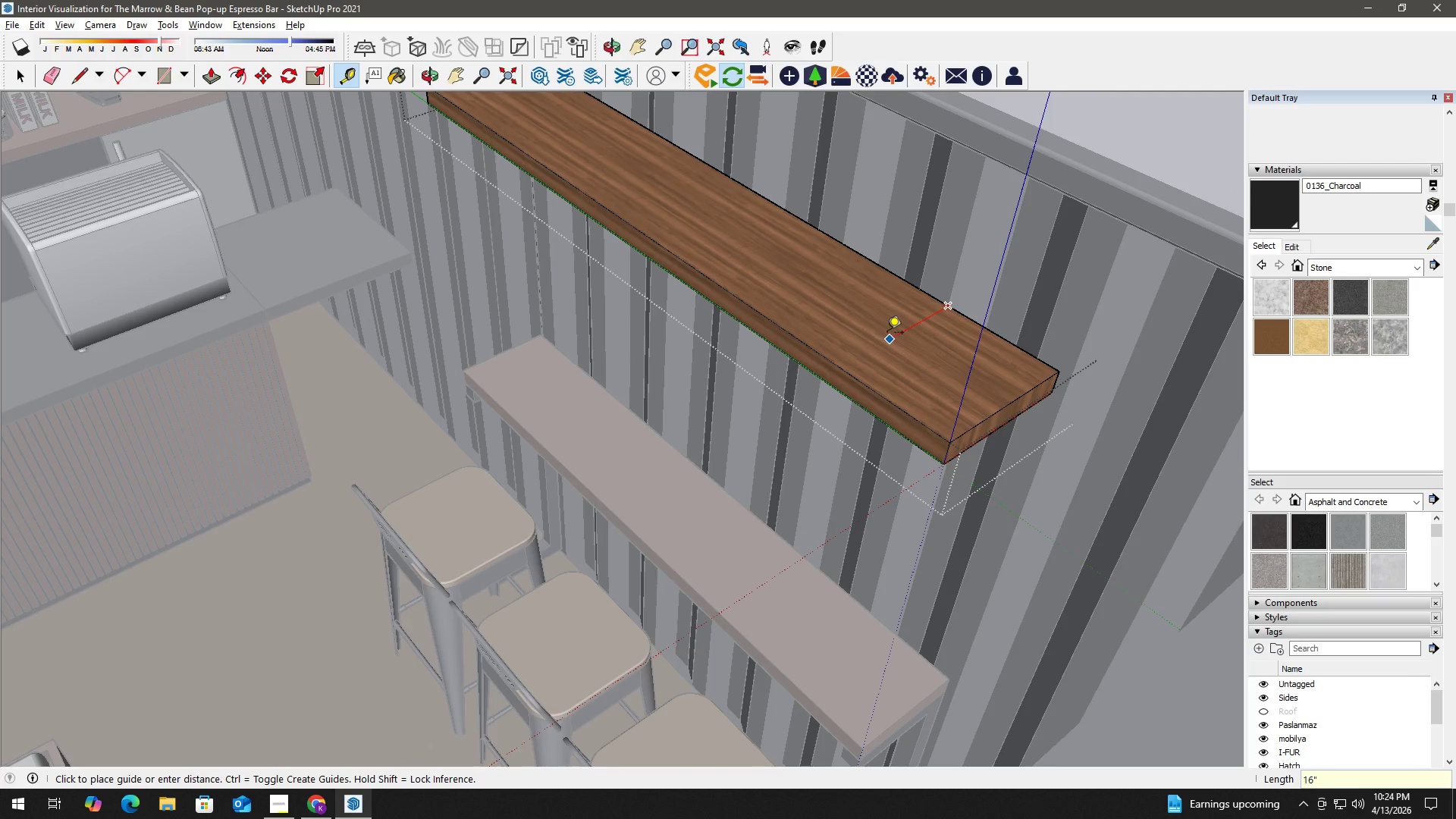 
key(Enter)
 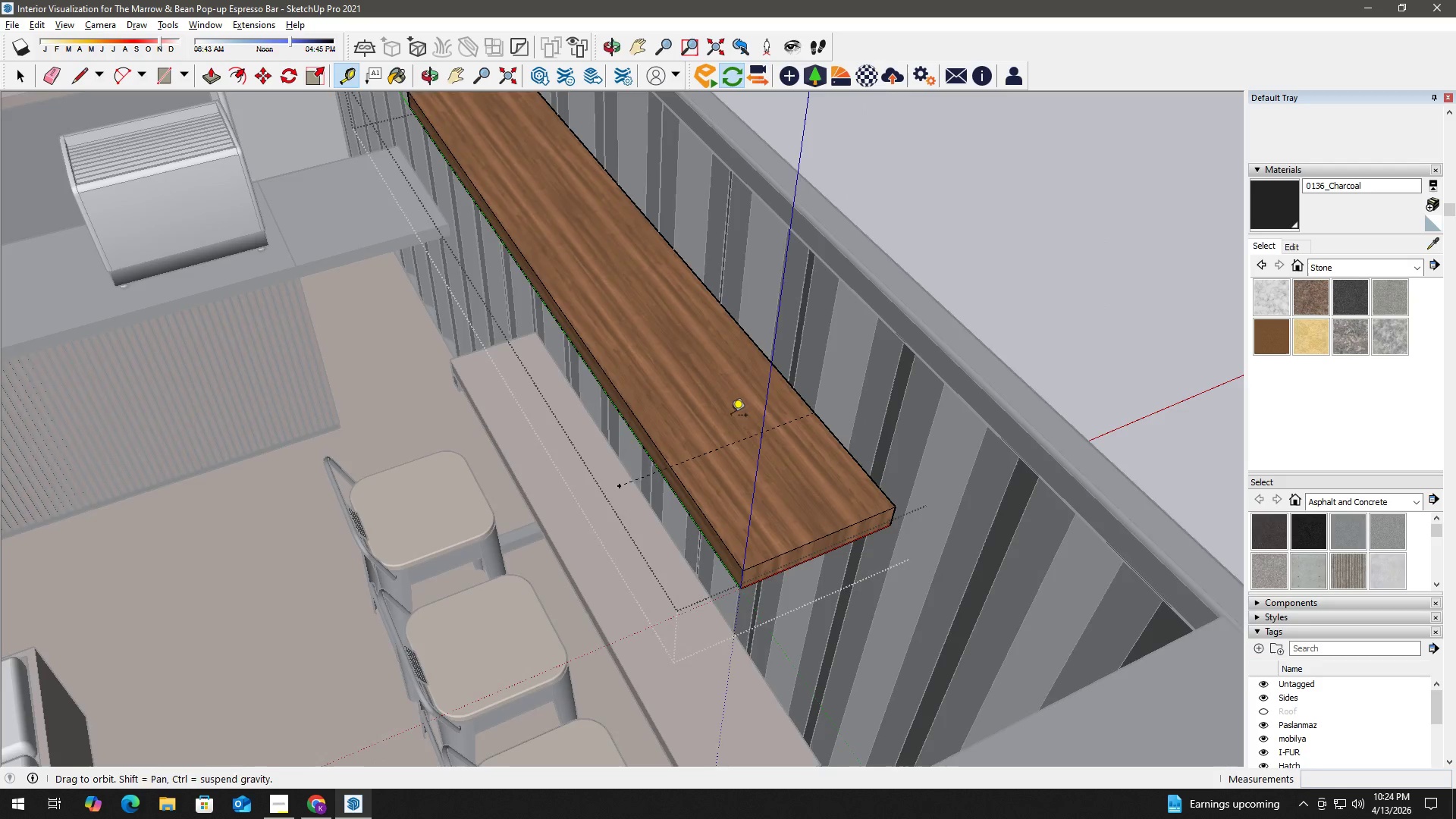 
key(Control+Z)
 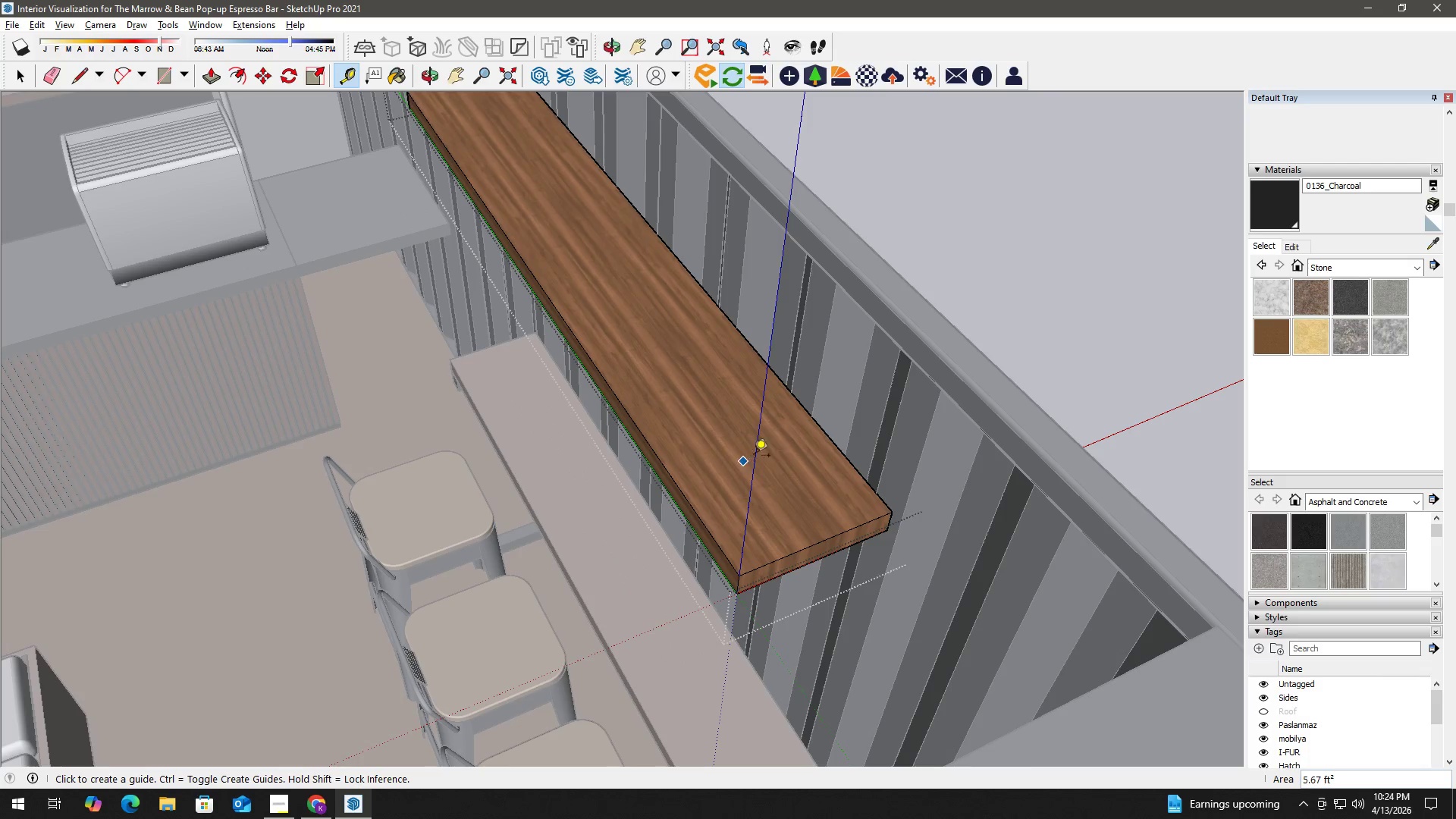 
key(Space)
 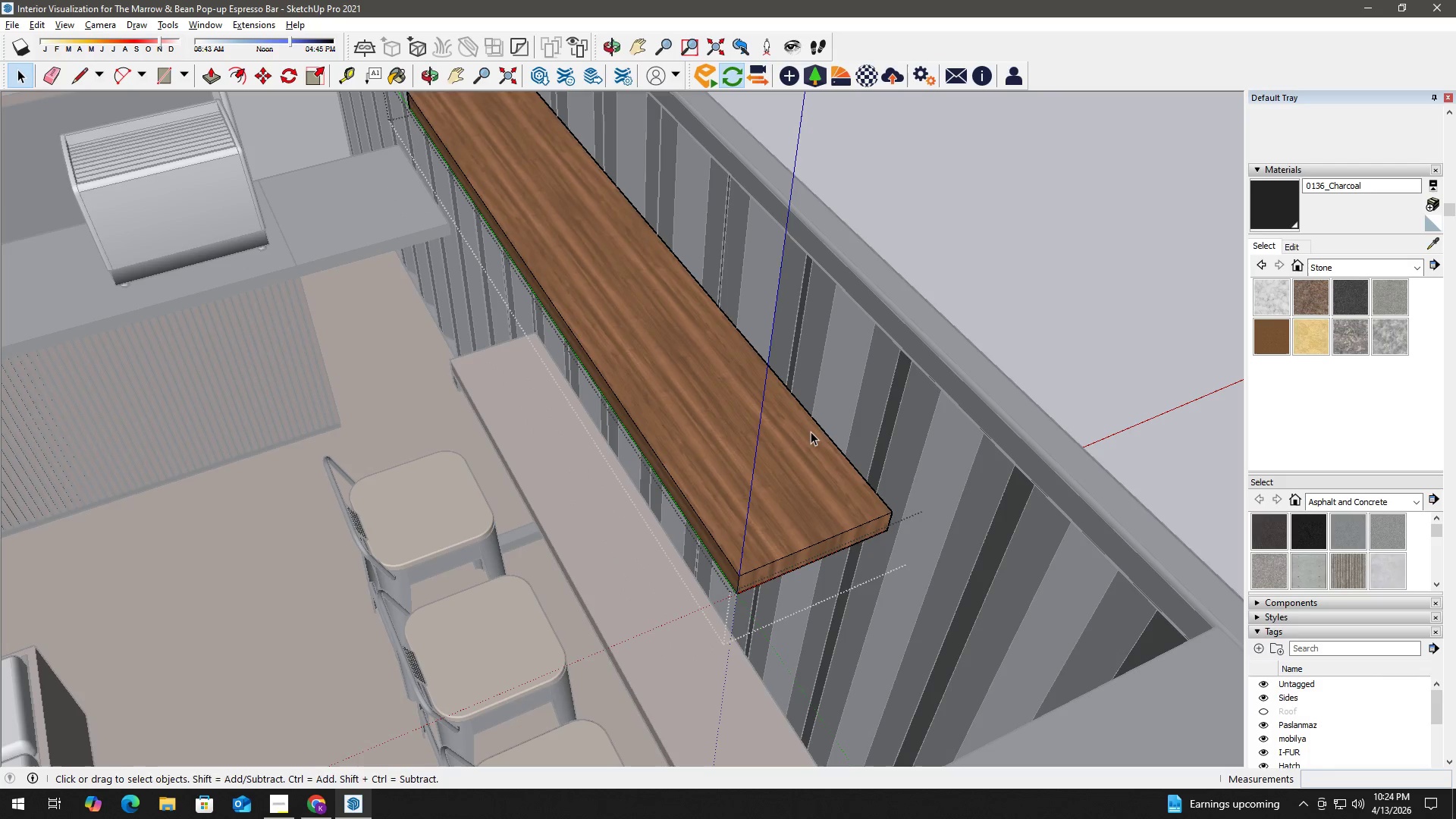 
key(T)
 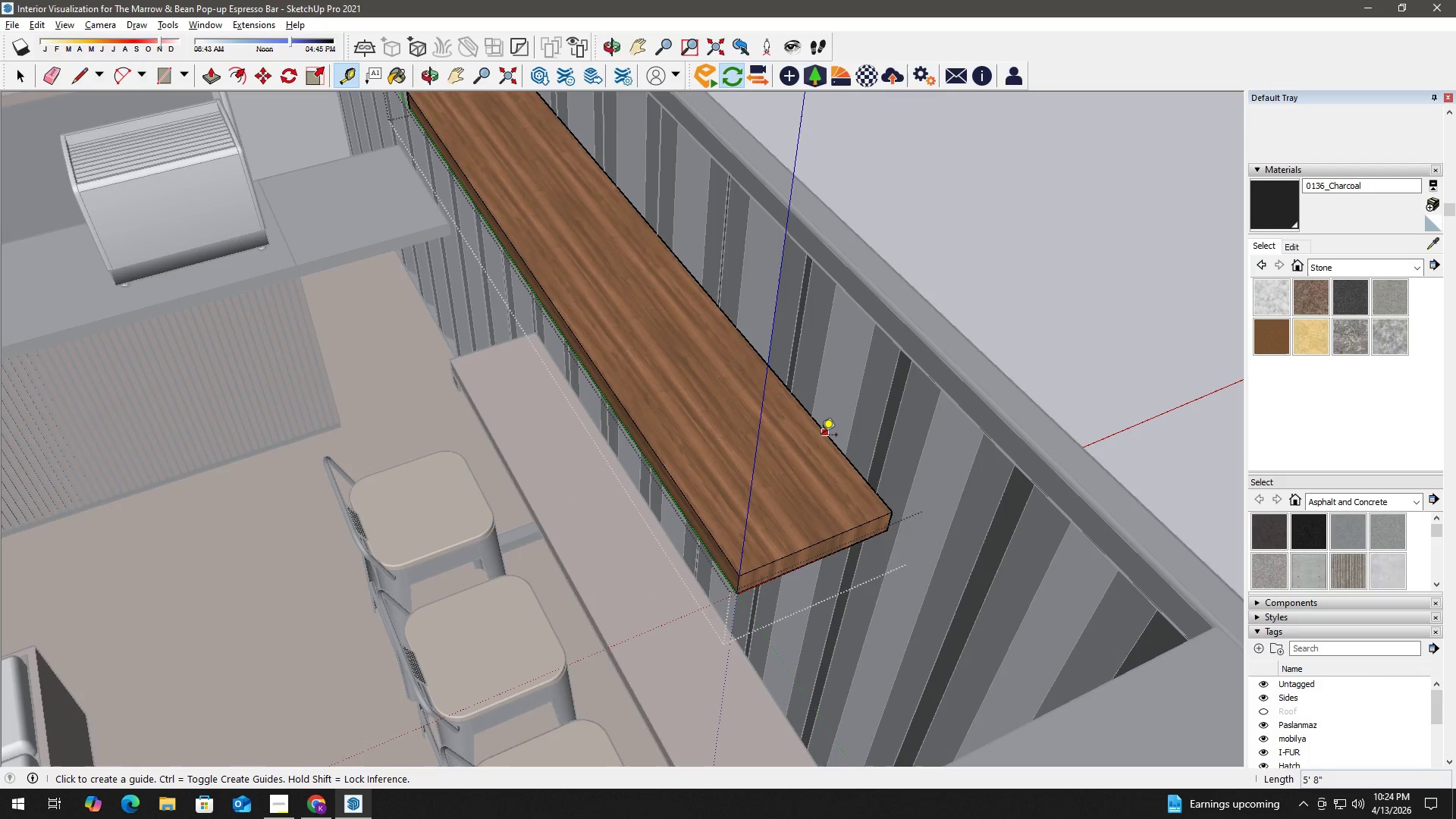 
left_click([824, 437])
 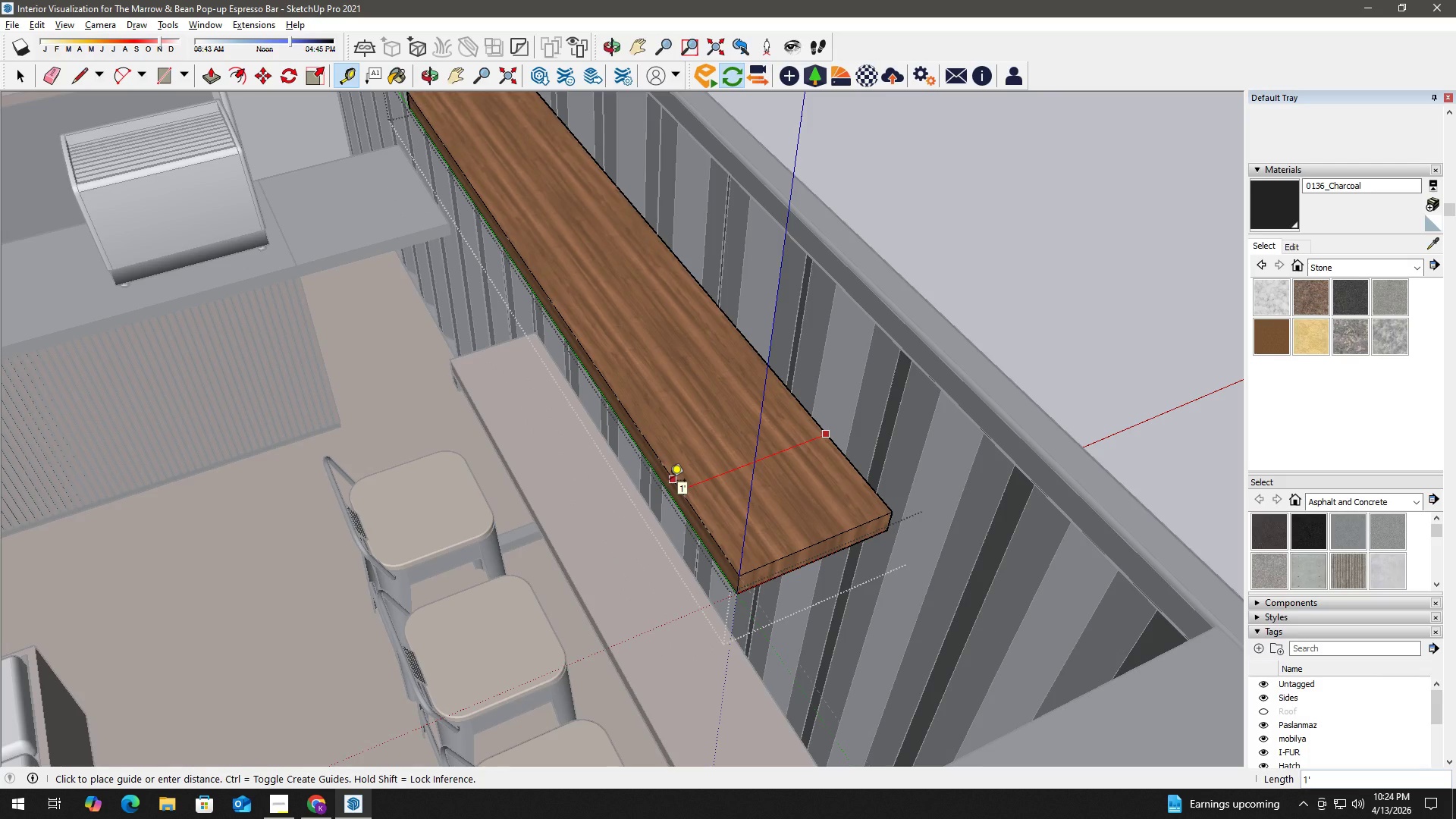 
wait(6.27)
 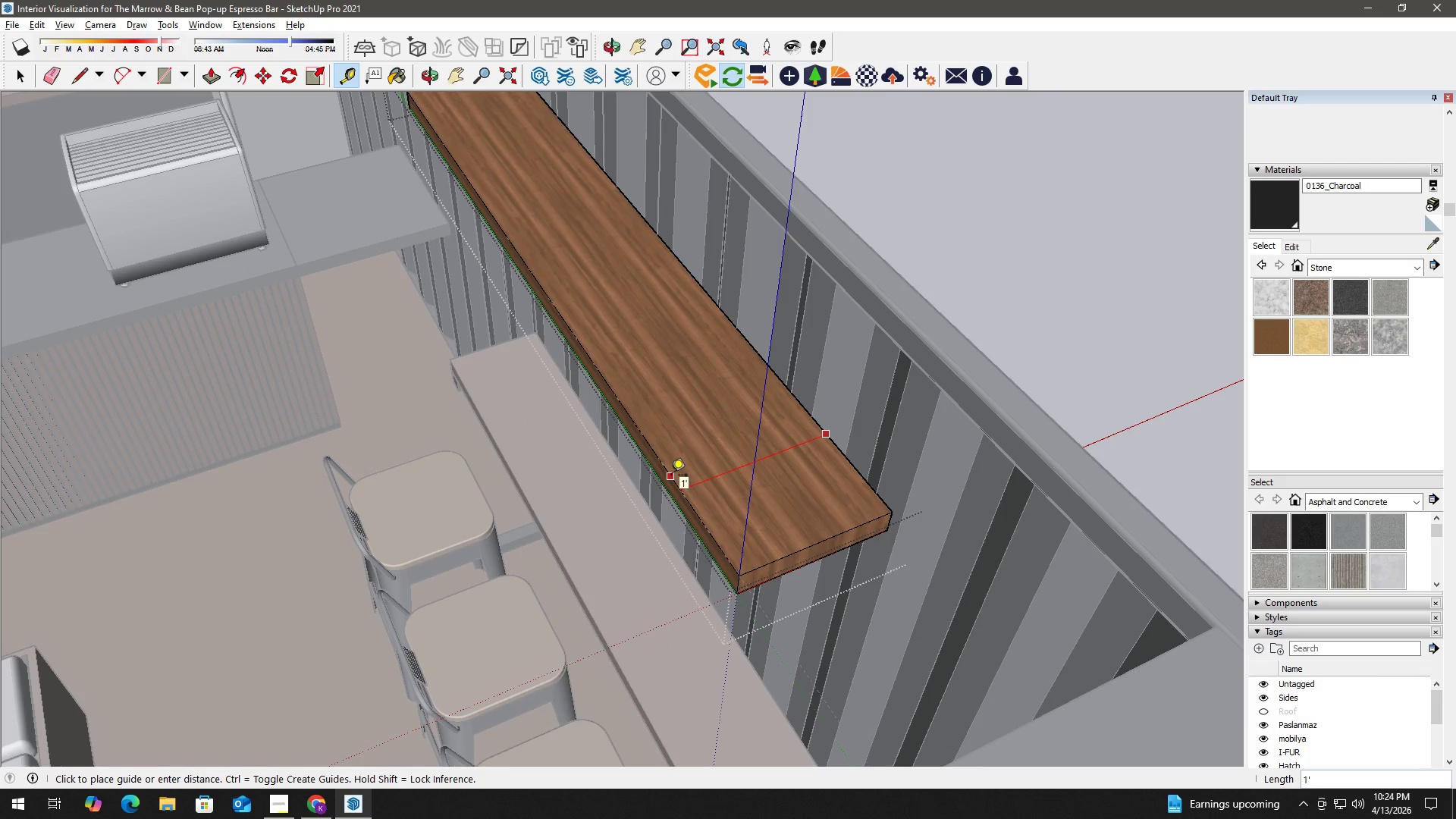 
key(Space)
 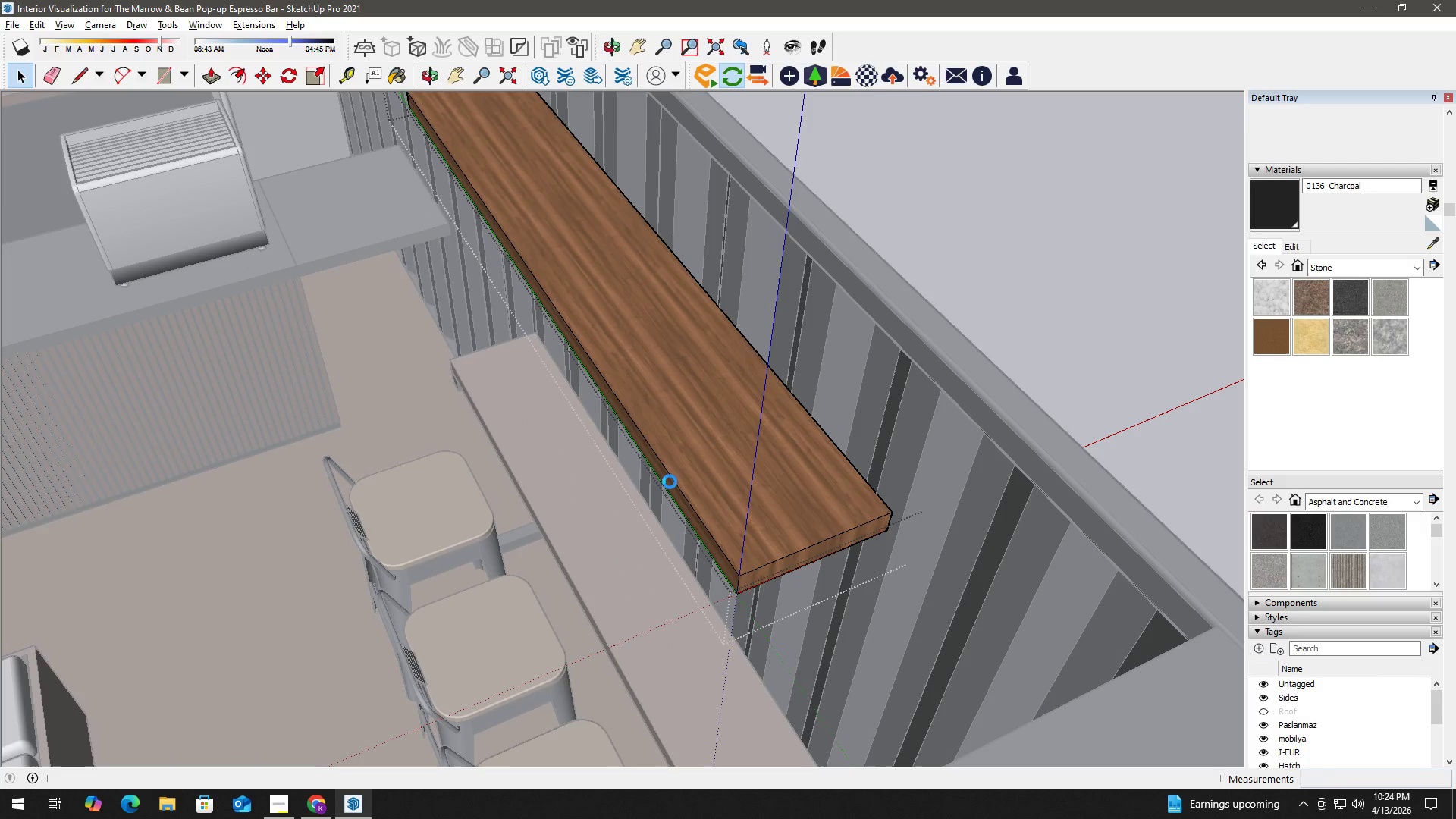 
key(Escape)
 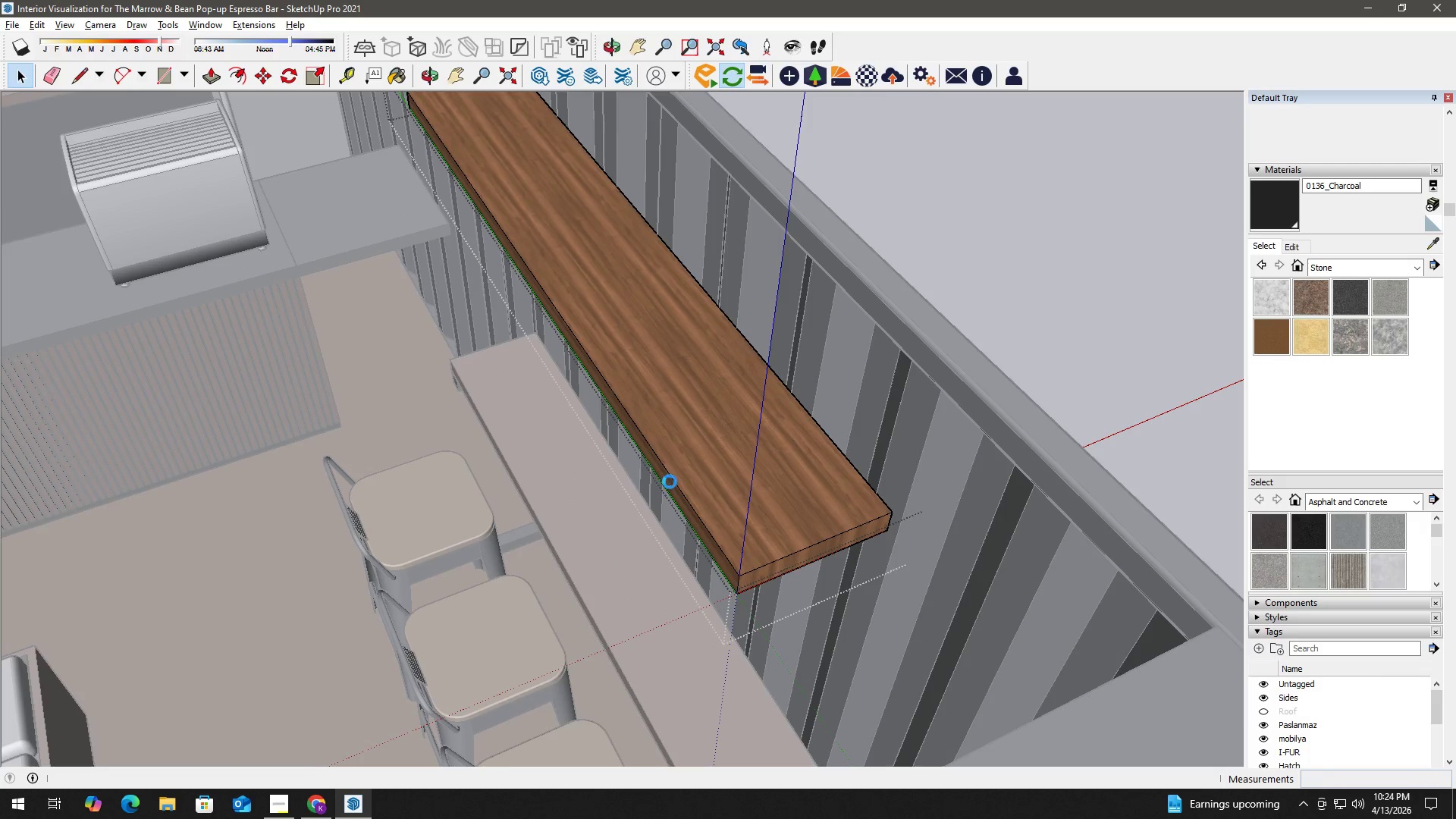 
key(Escape)
 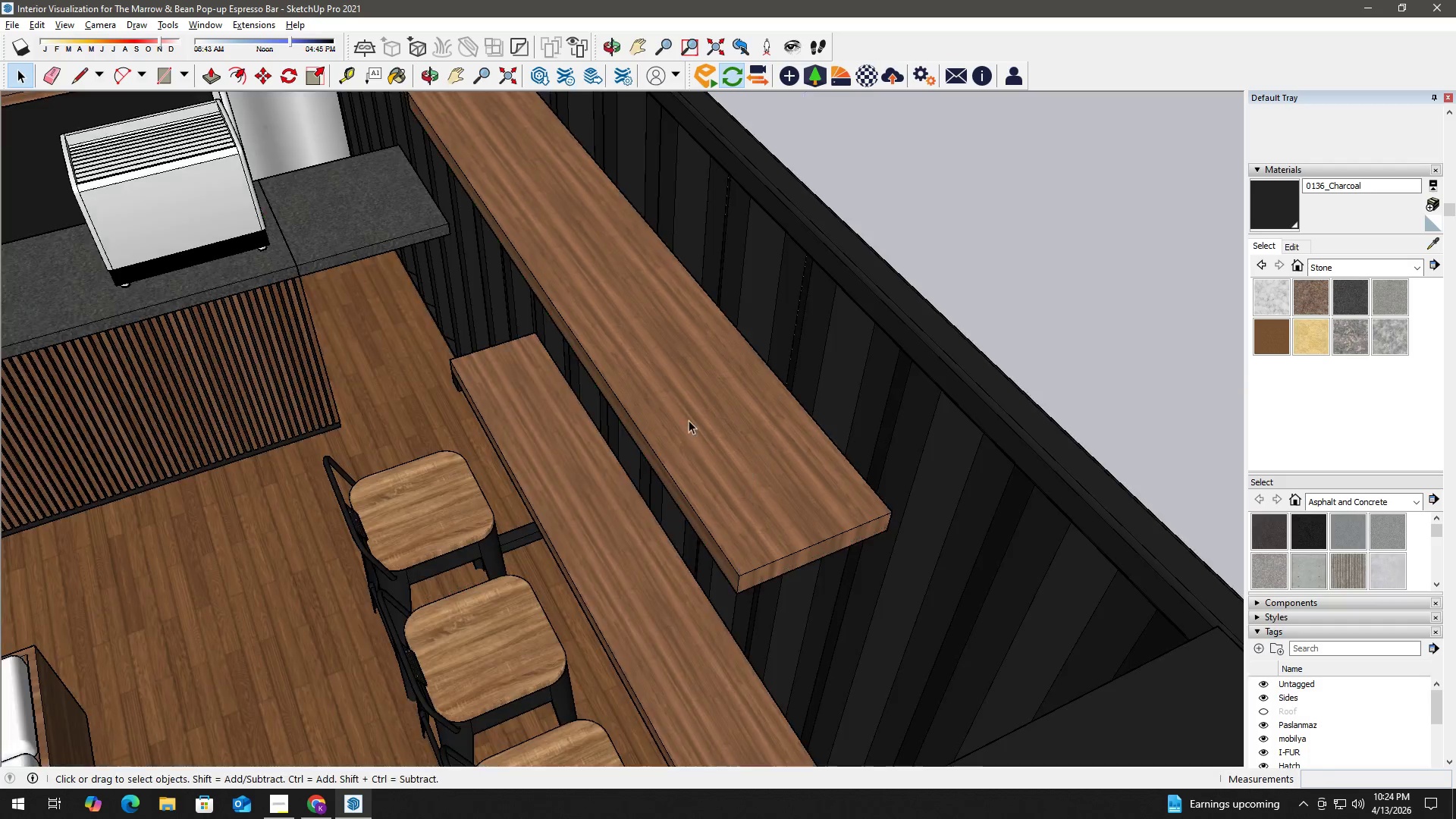 
key(Escape)
 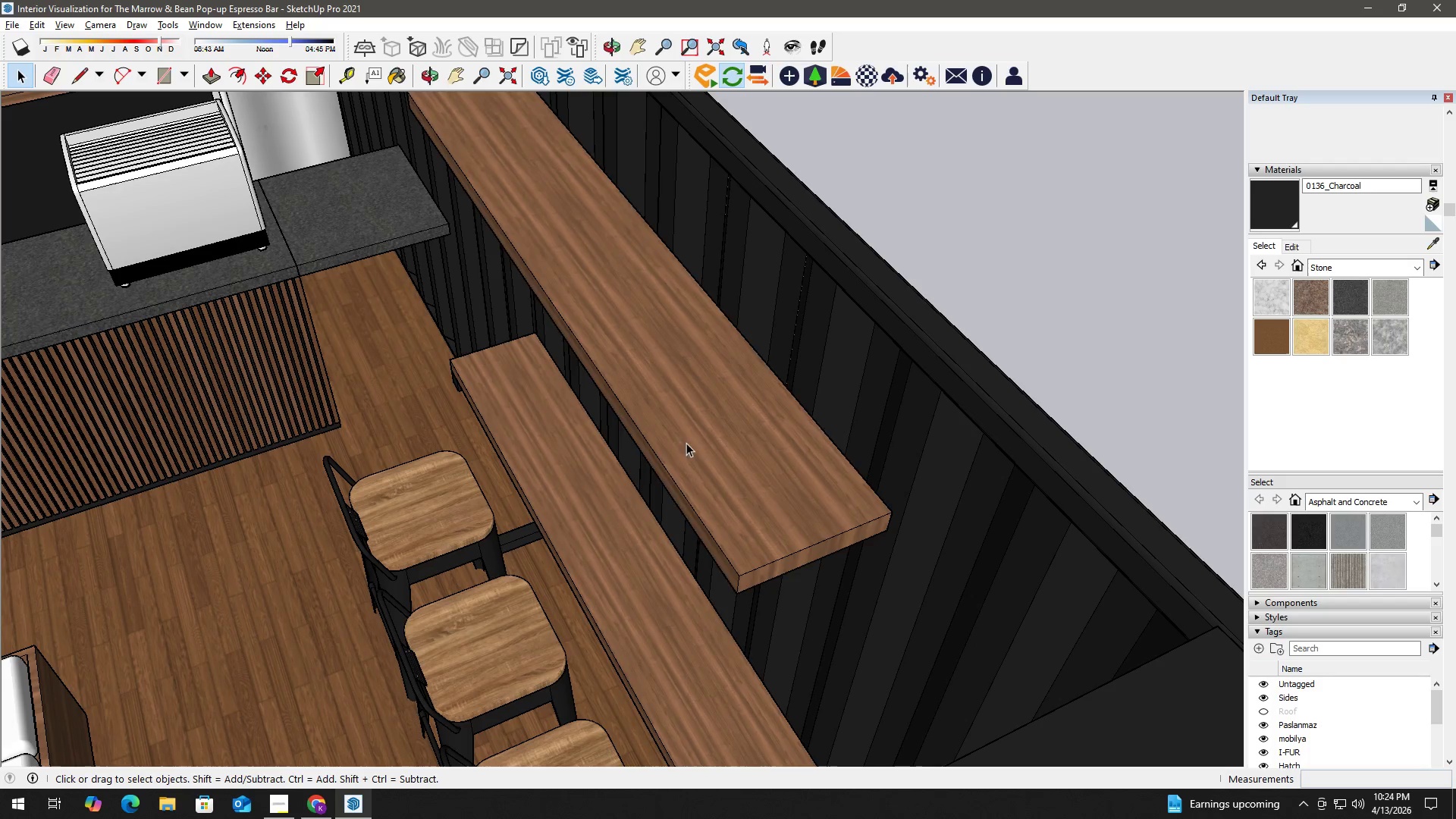 
double_click([686, 443])
 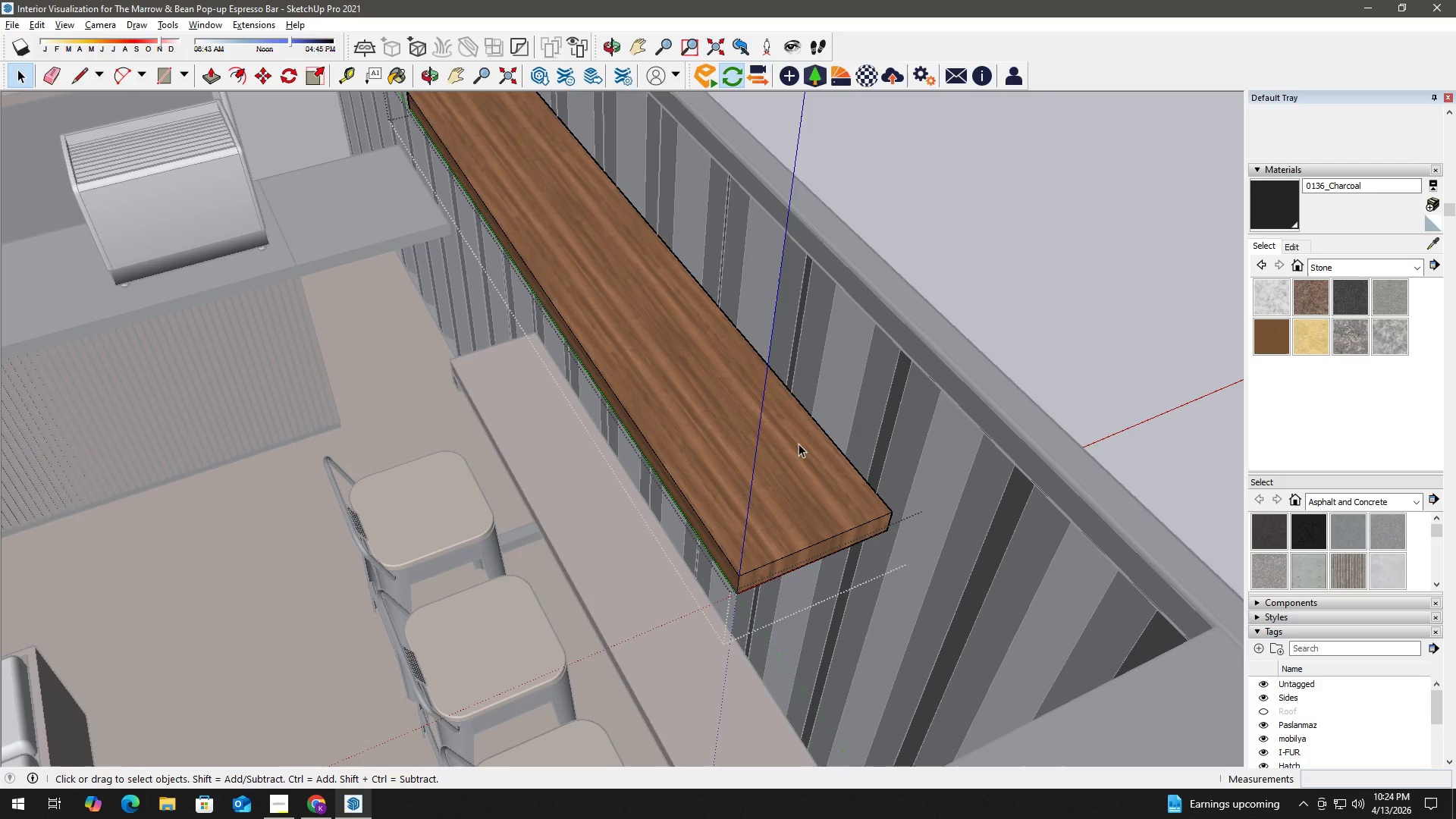 
key(T)
 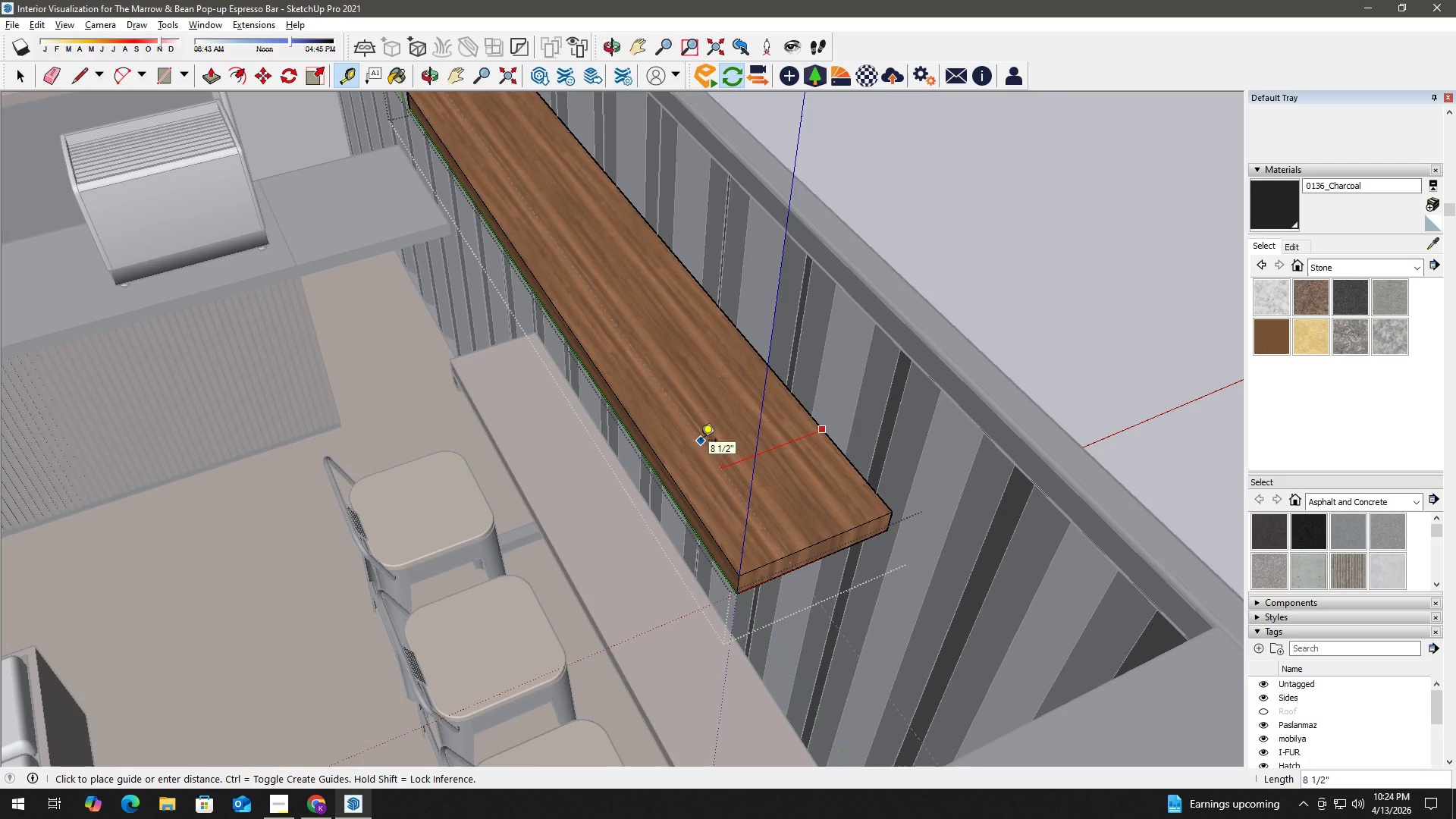 
wait(7.55)
 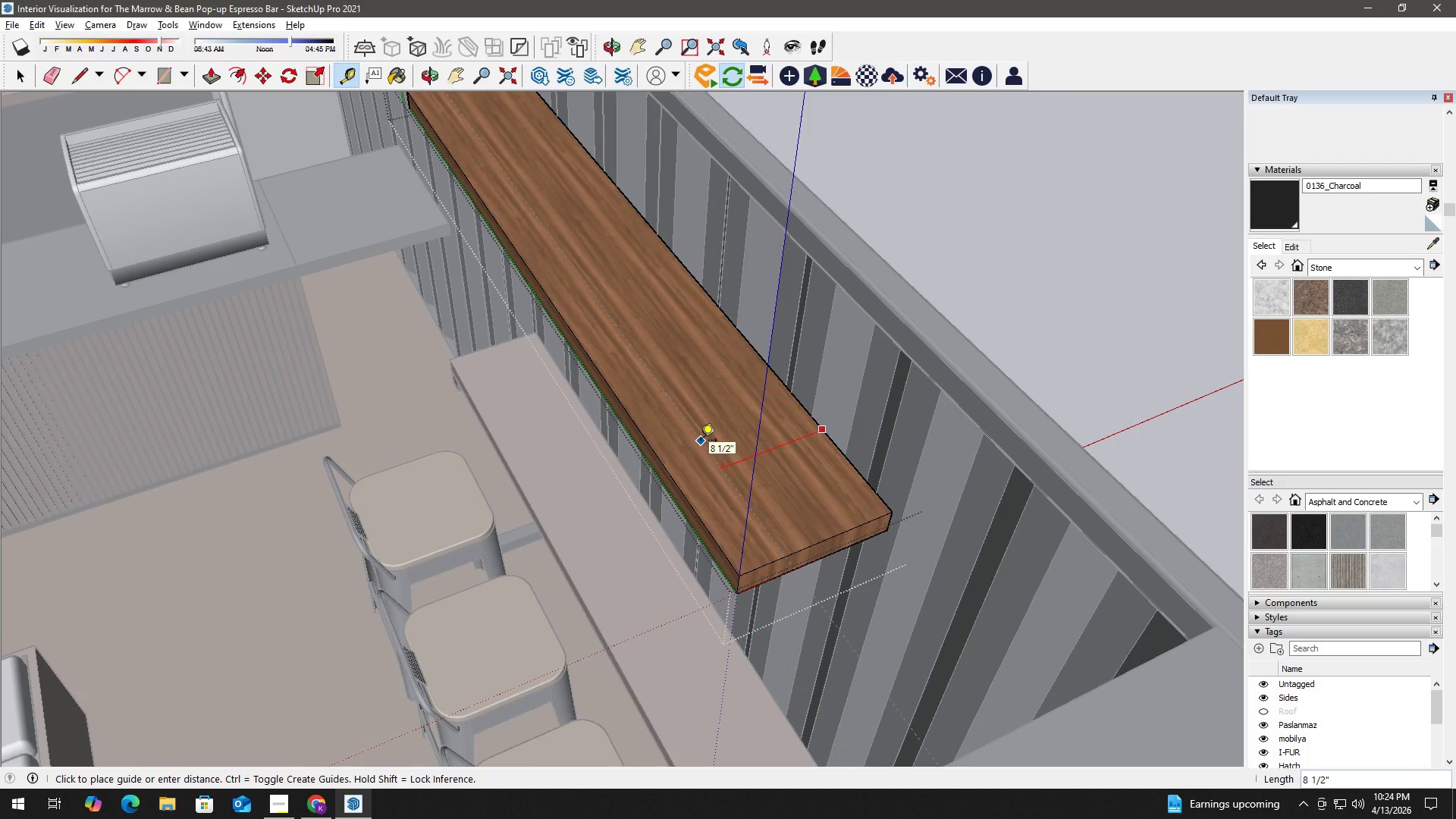 
key(Numpad8)
 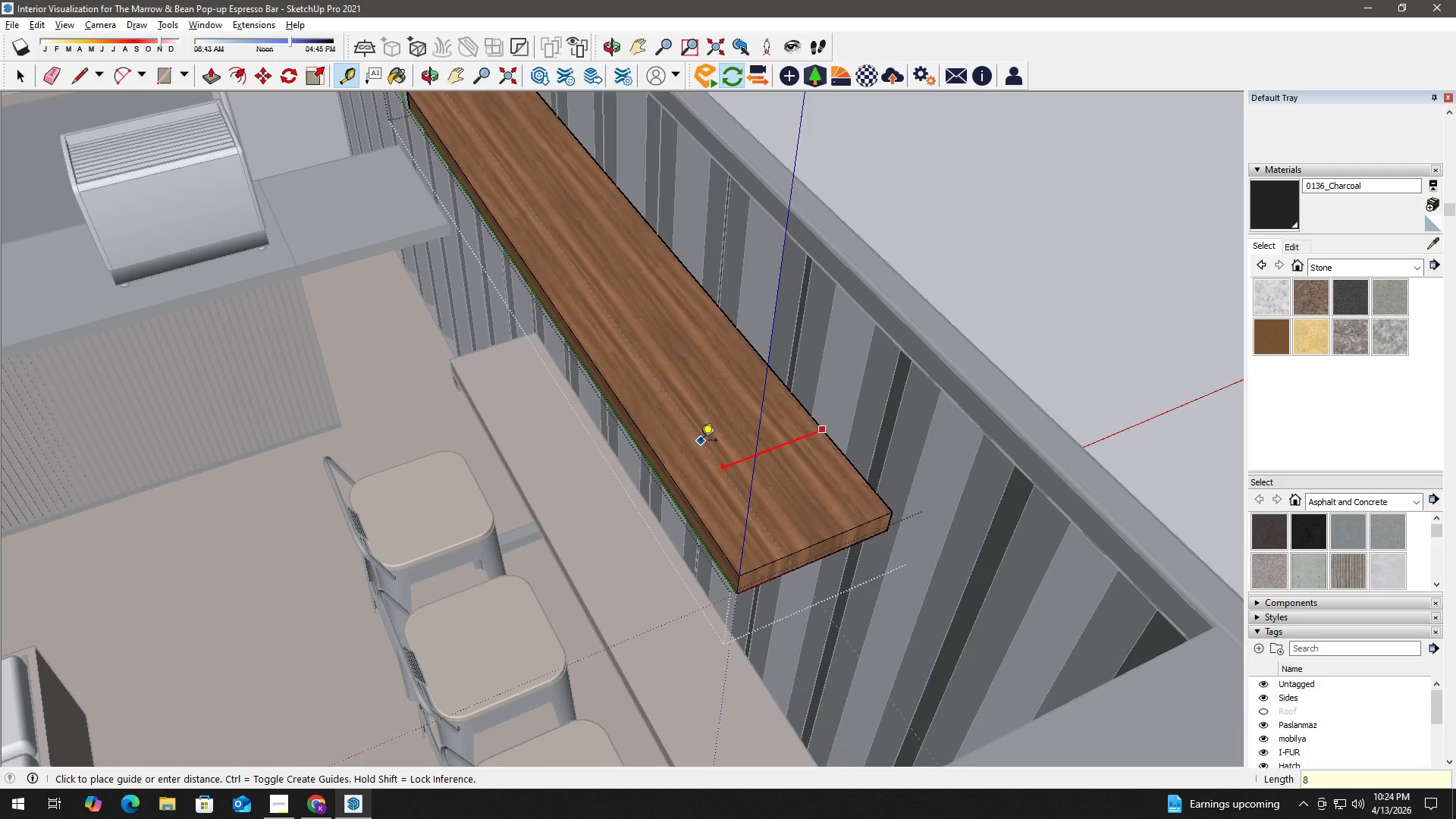 
key(Shift+Quote)
 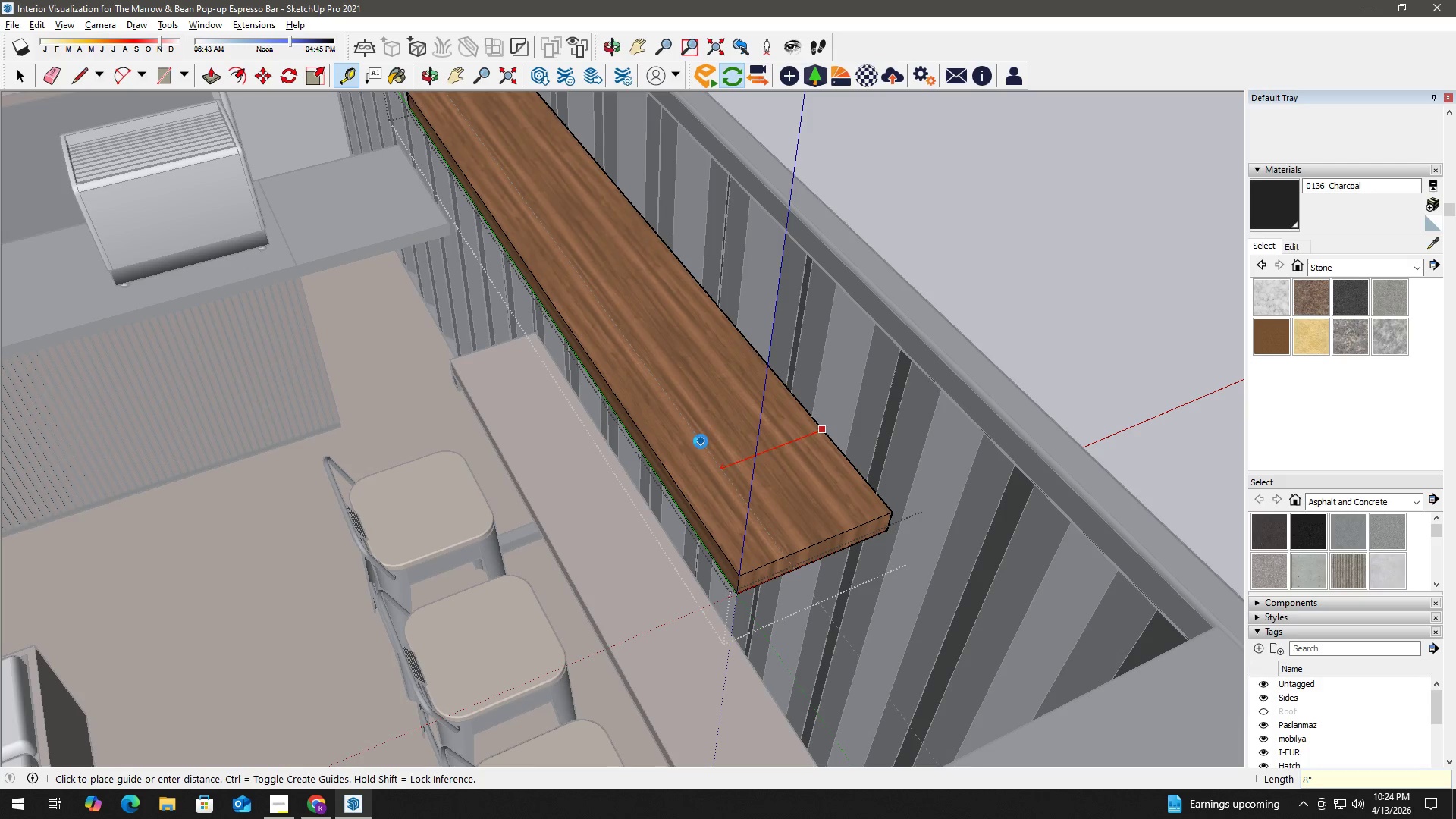 
key(Enter)
 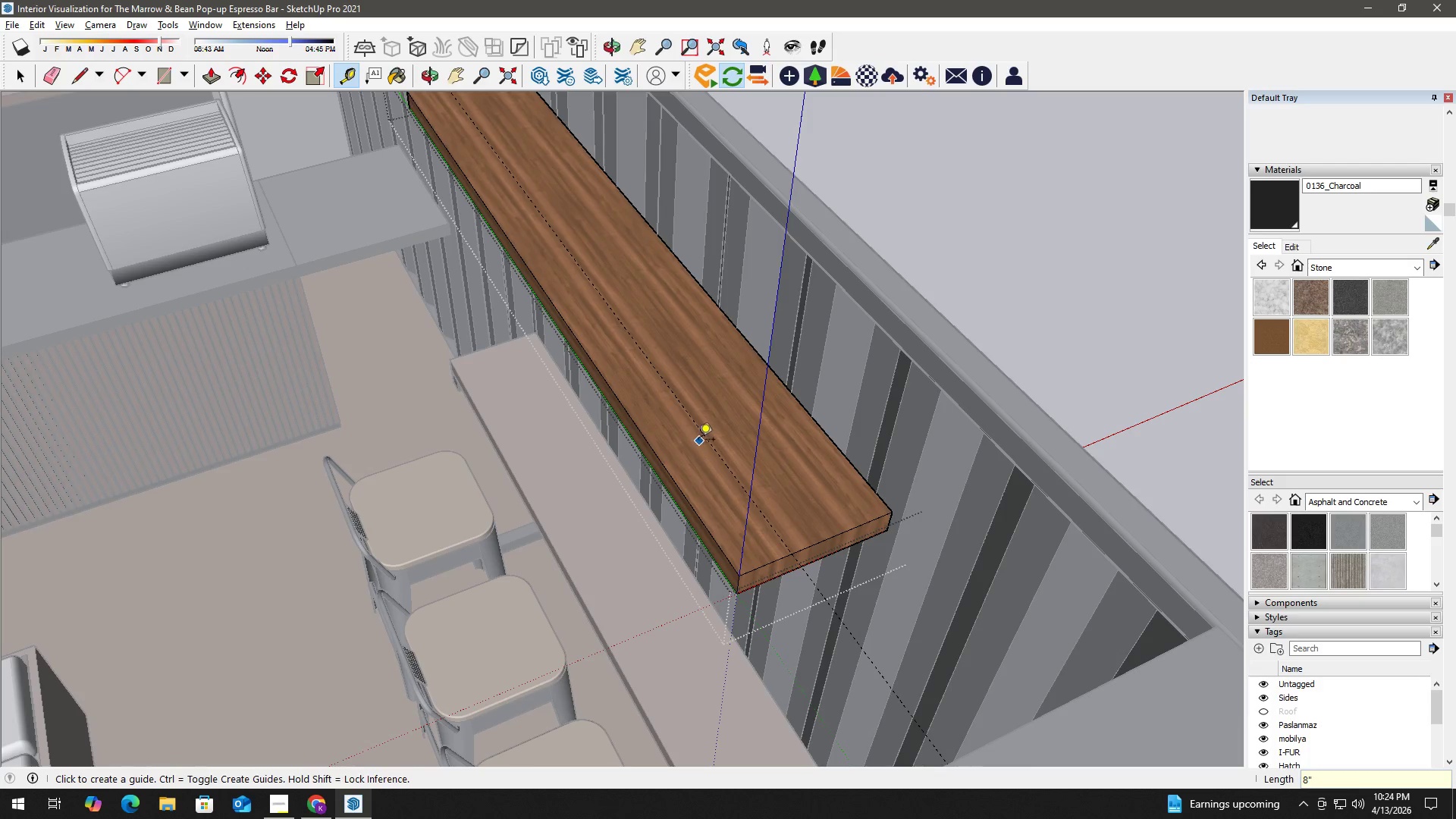 
key(Space)
 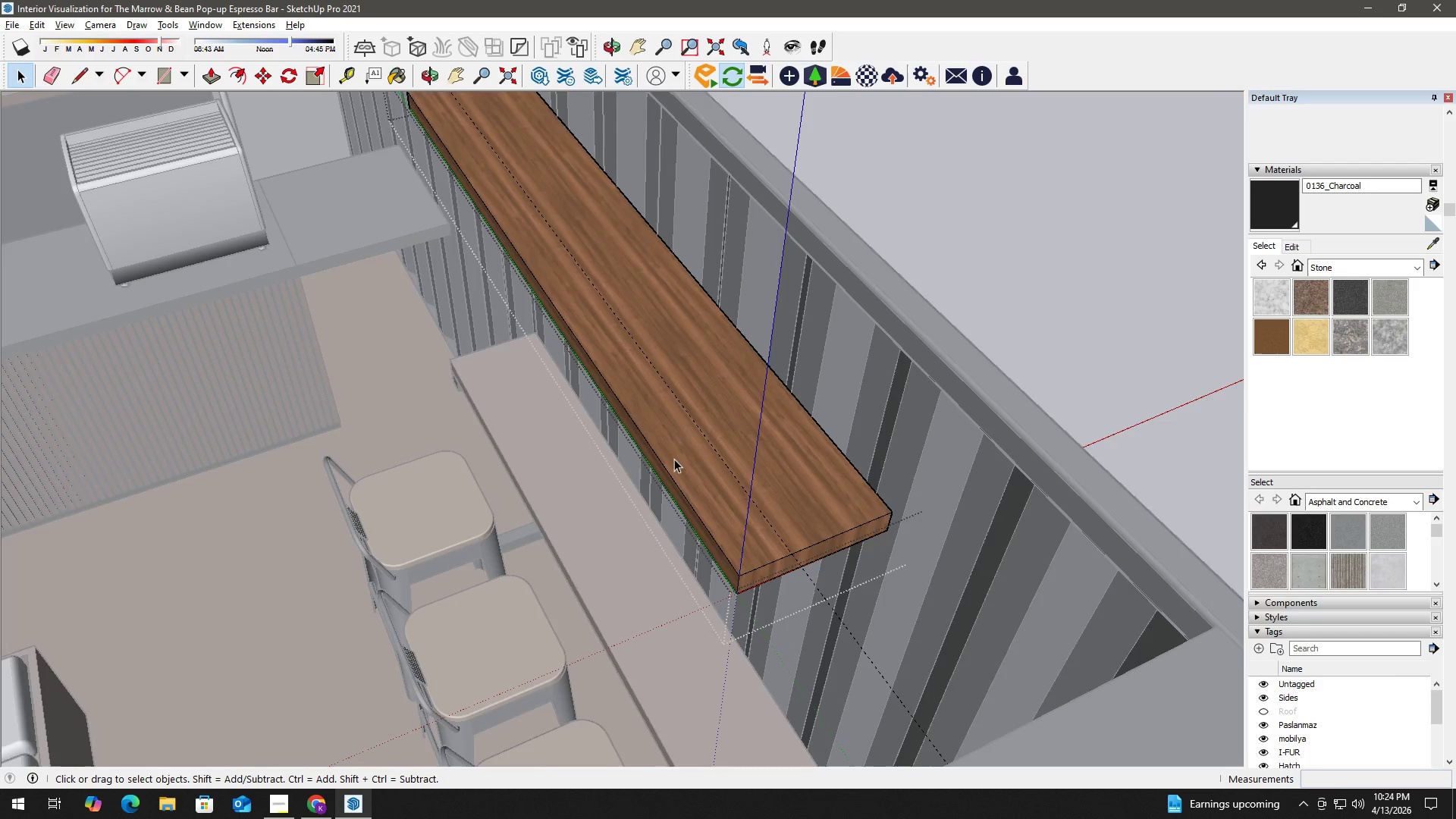 
left_click([659, 478])
 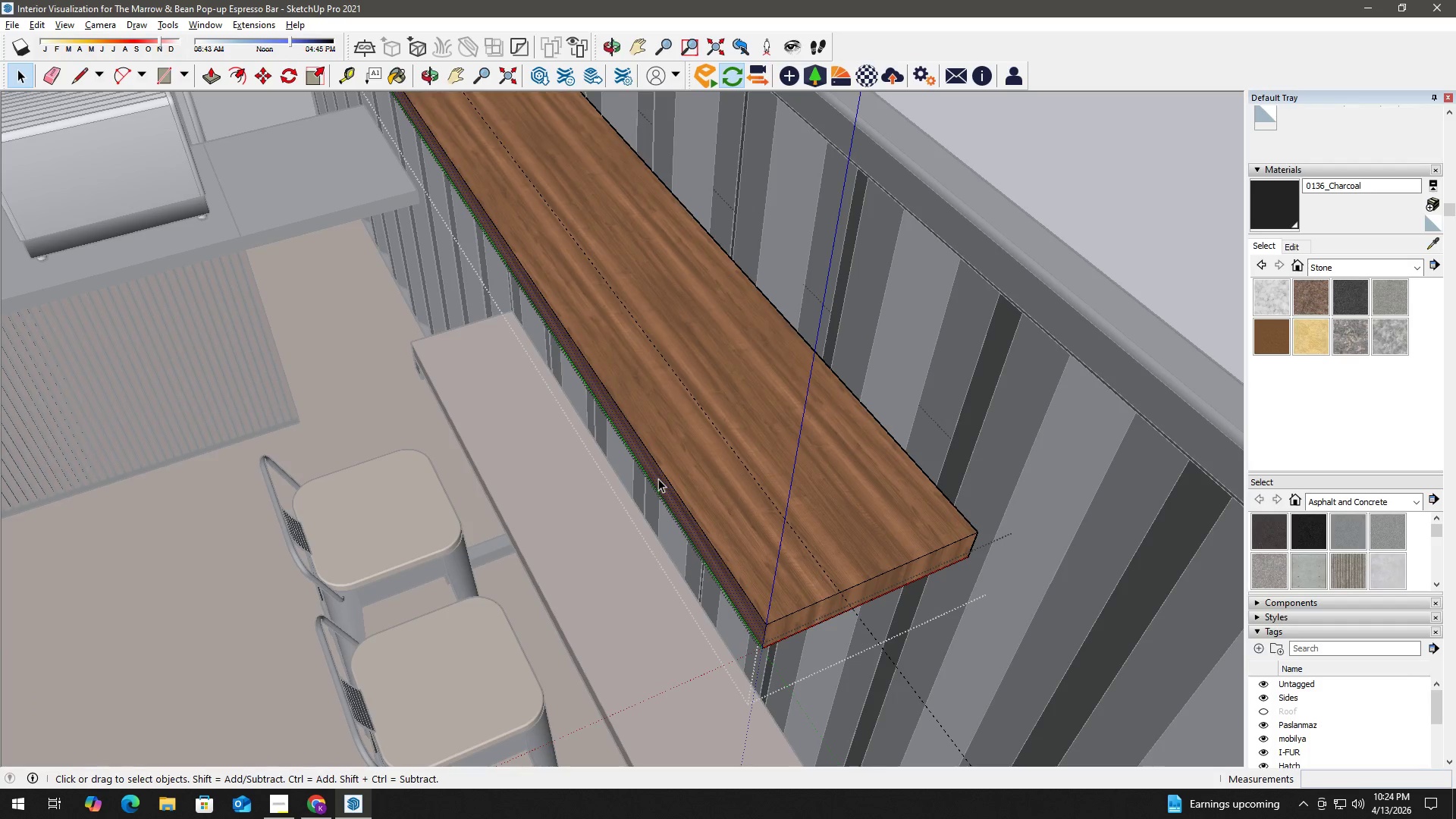 
scroll: coordinate [676, 462], scroll_direction: up, amount: 3.0
 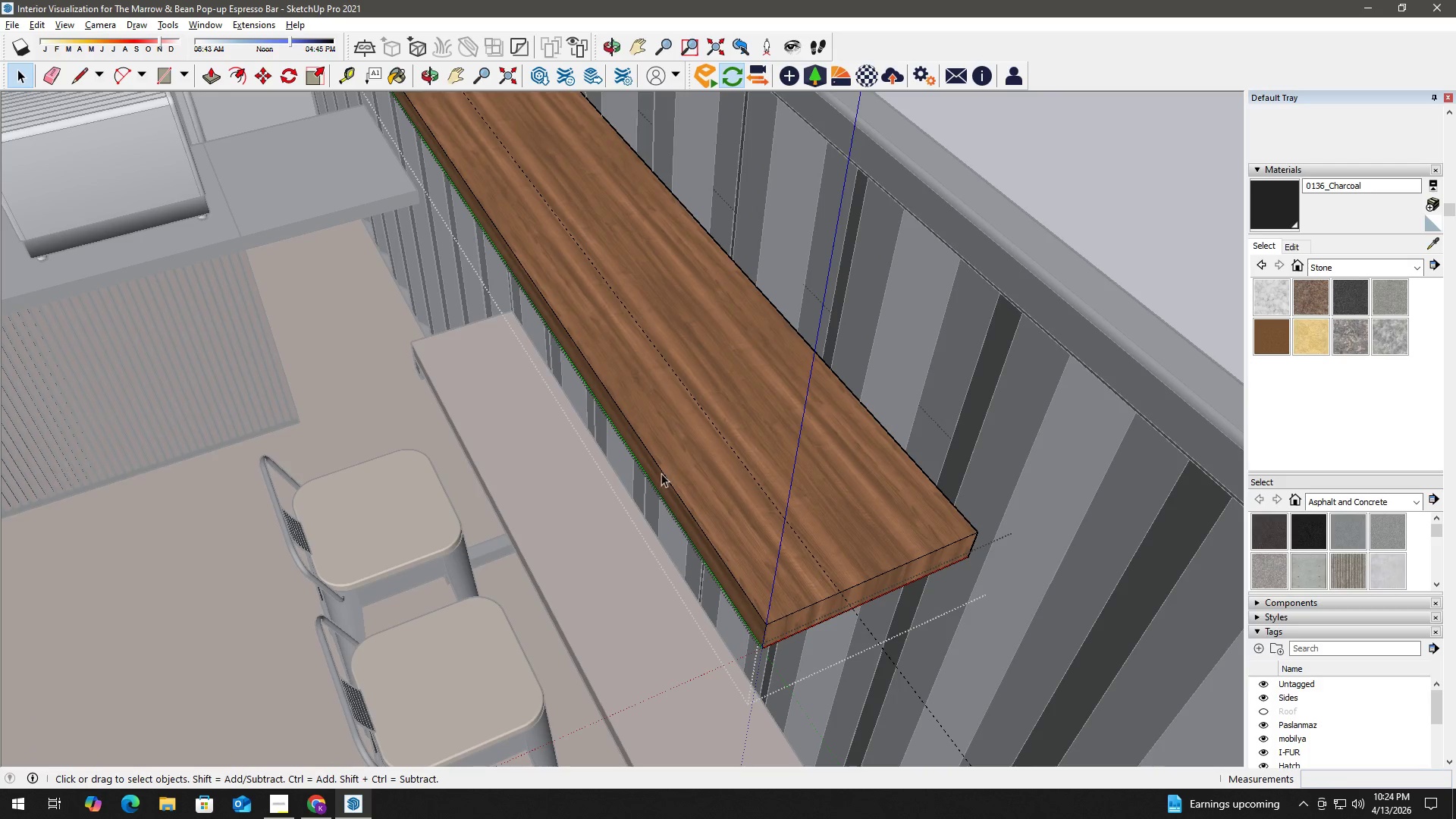 
key(P)
 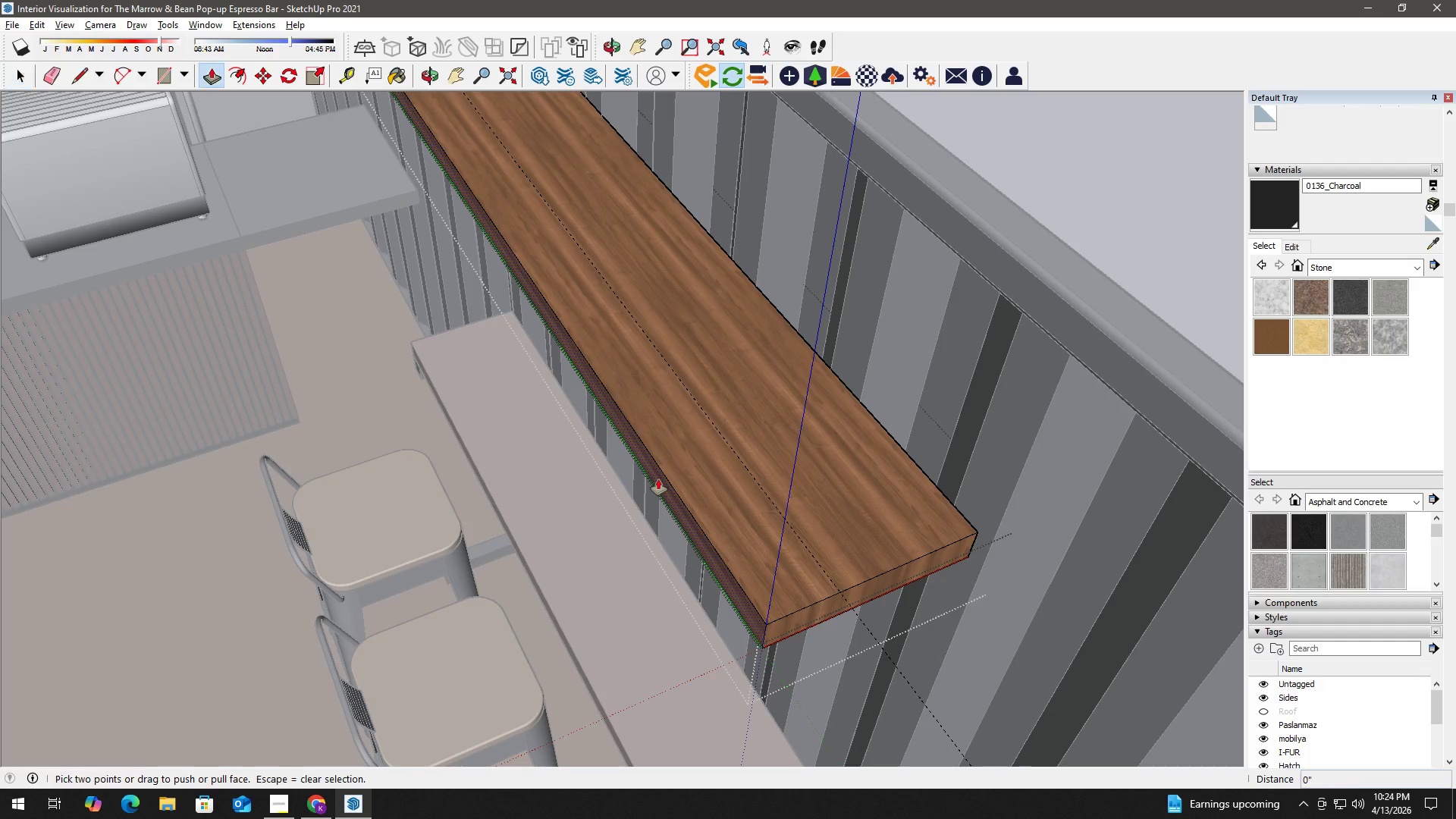 
left_click([658, 479])
 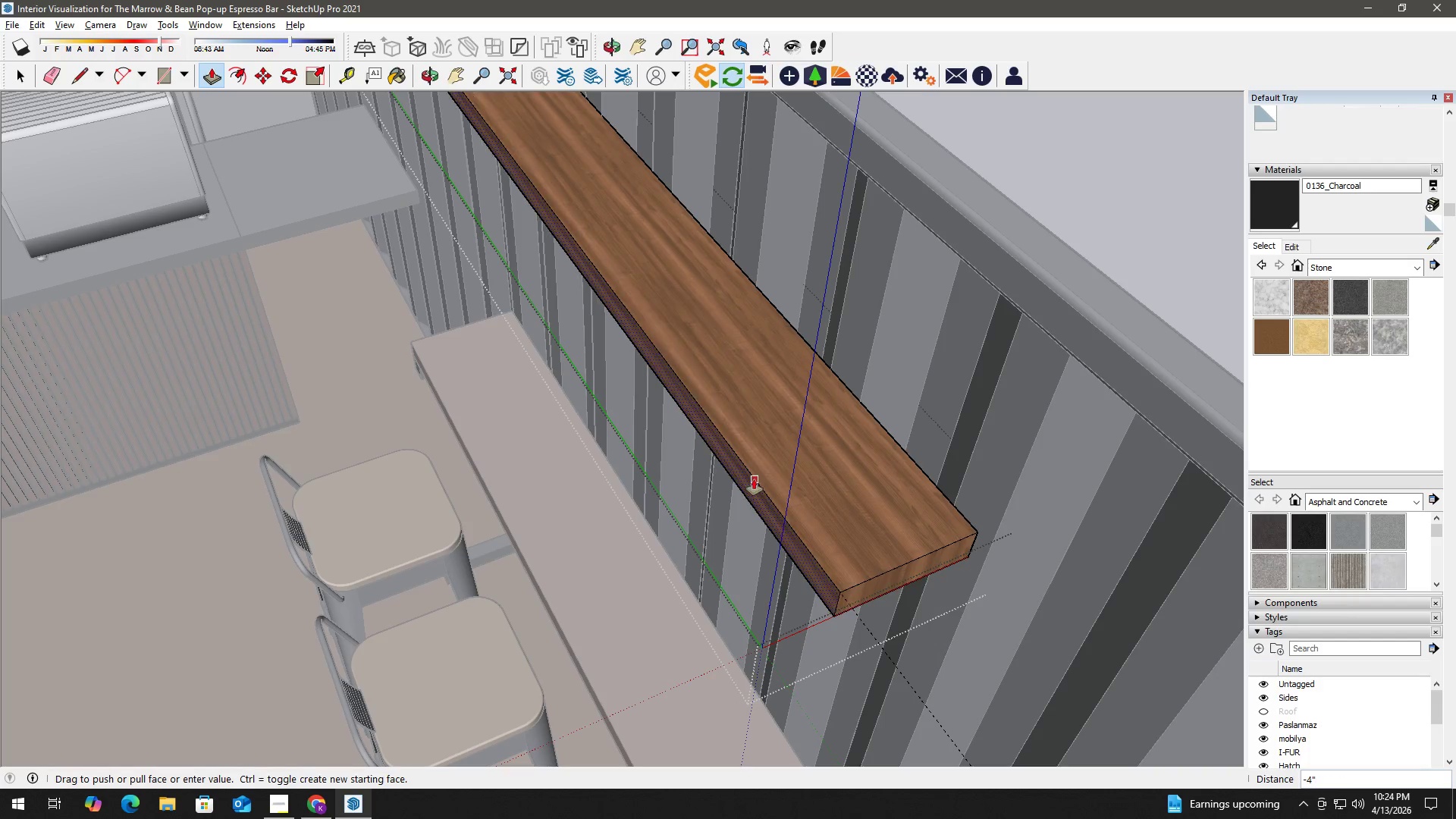 
left_click([754, 478])
 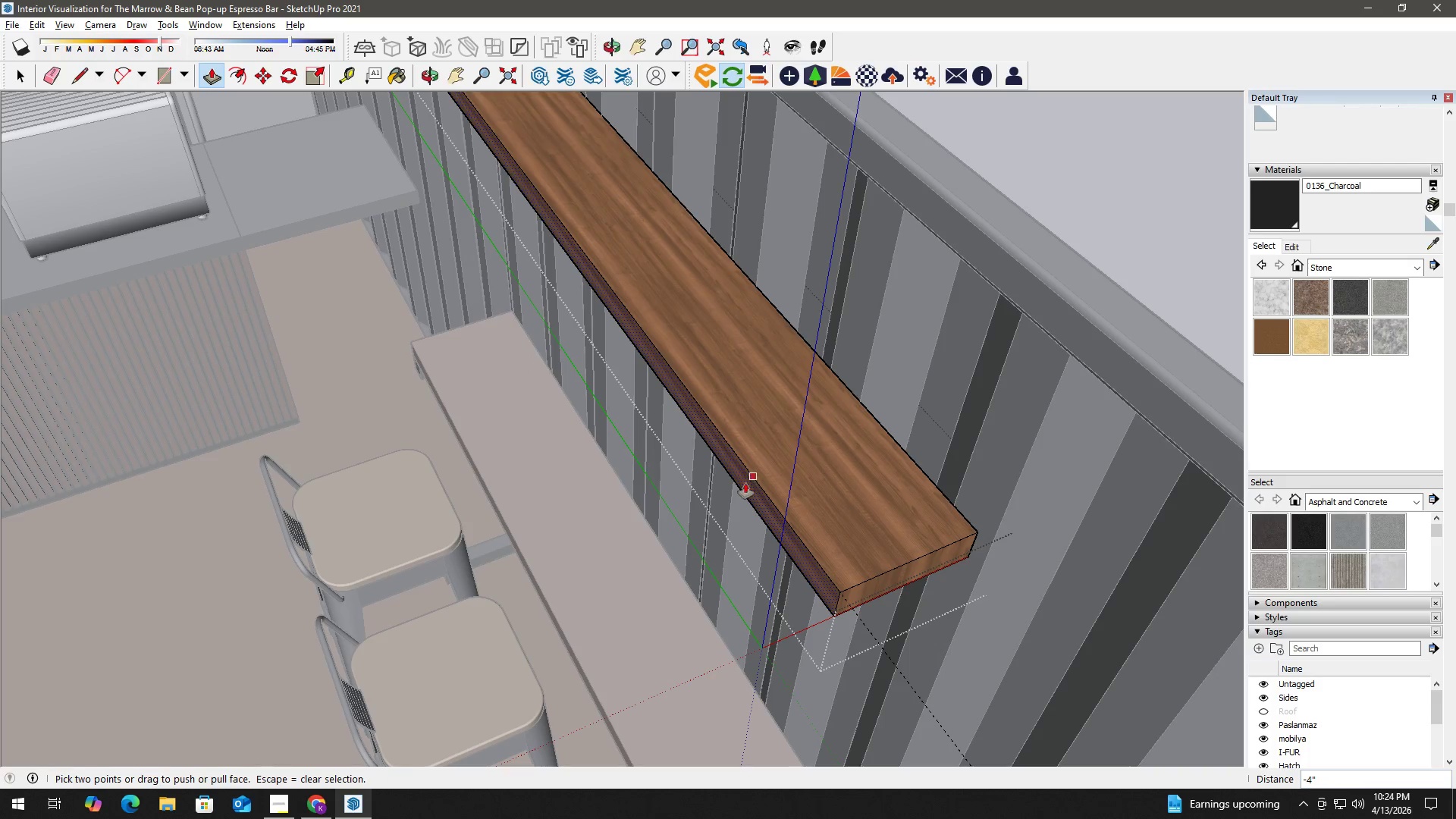 
hold_key(key=Space, duration=2.19)
 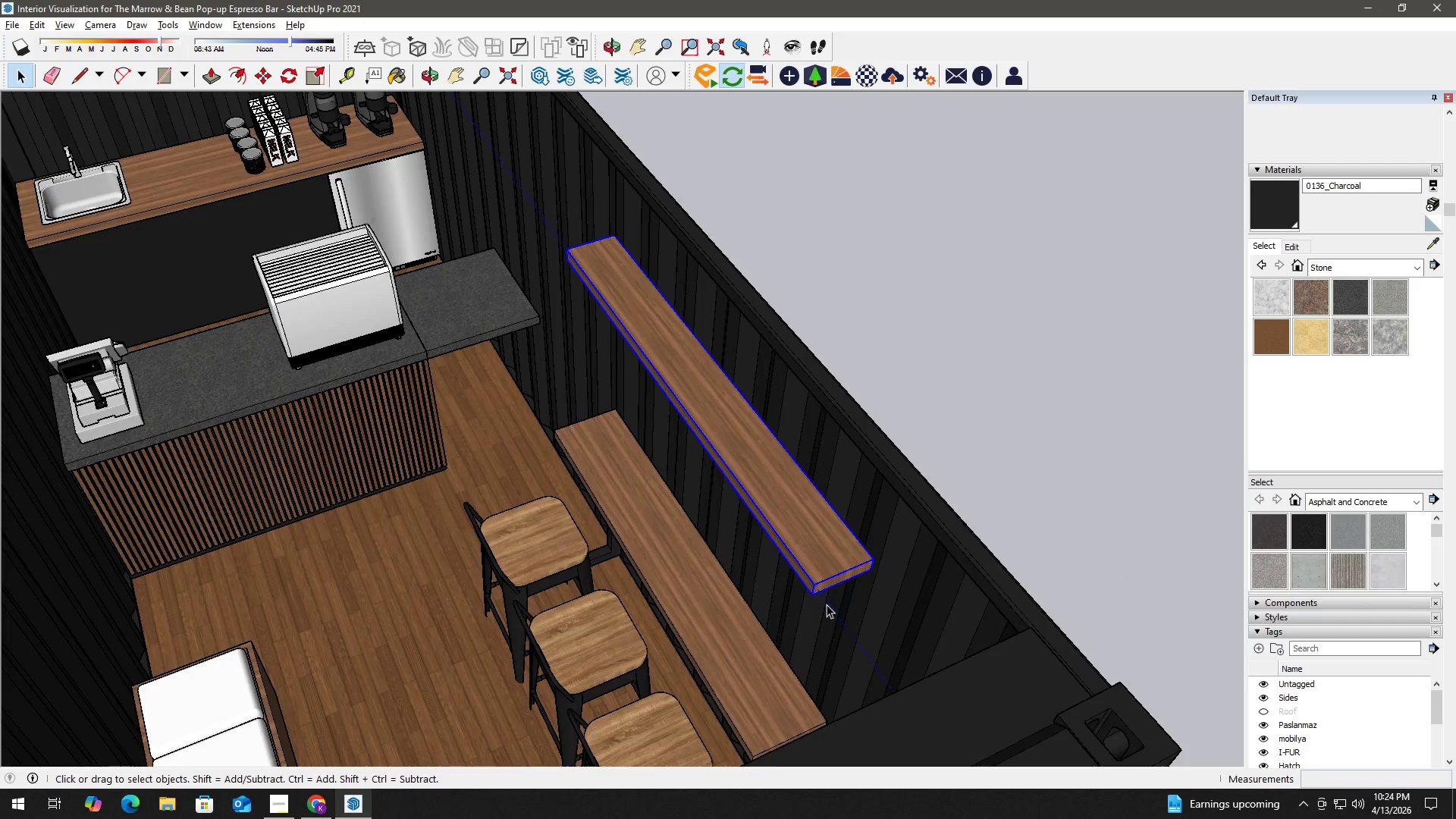 
key(Escape)
 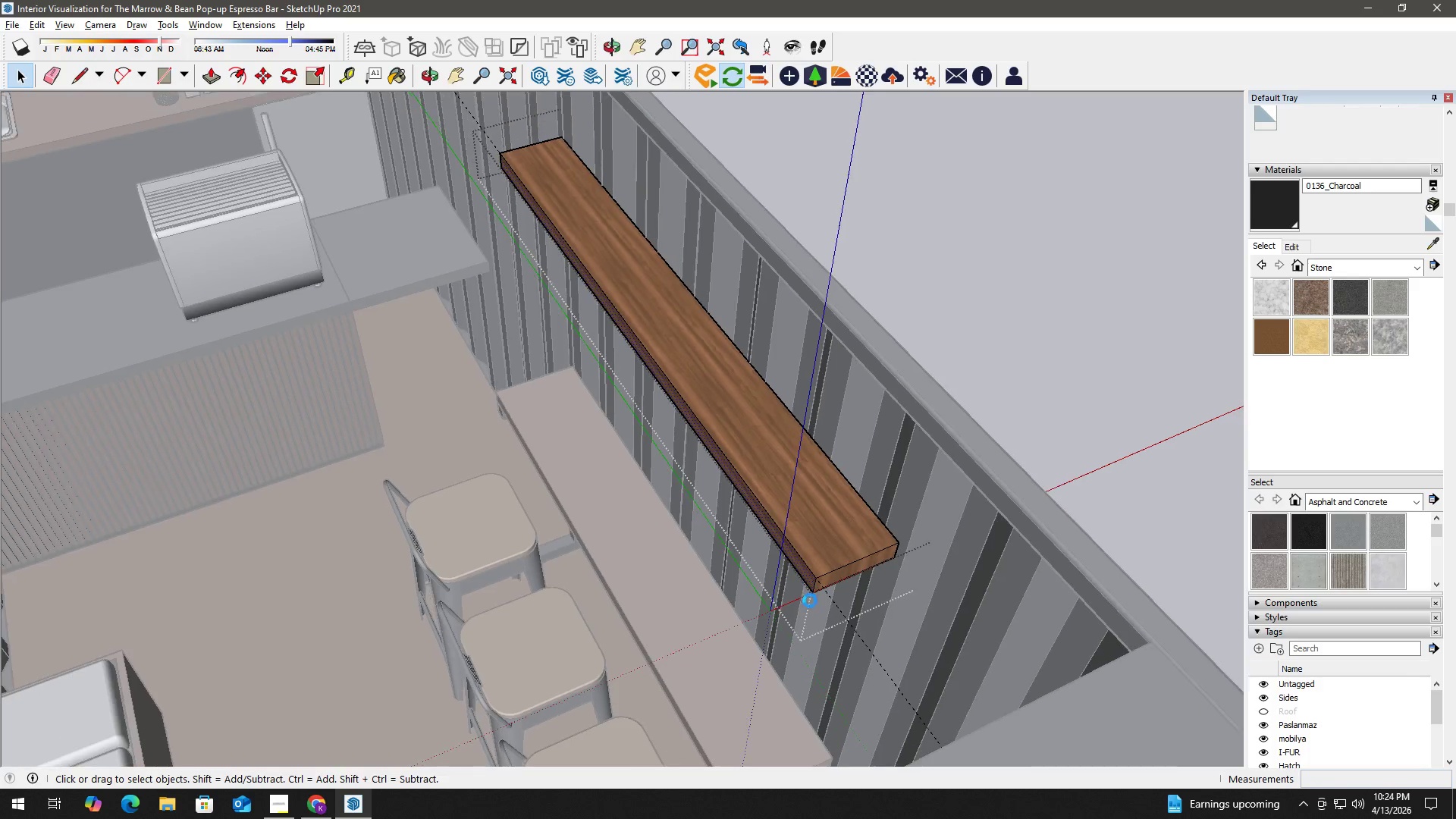 
key(Escape)
 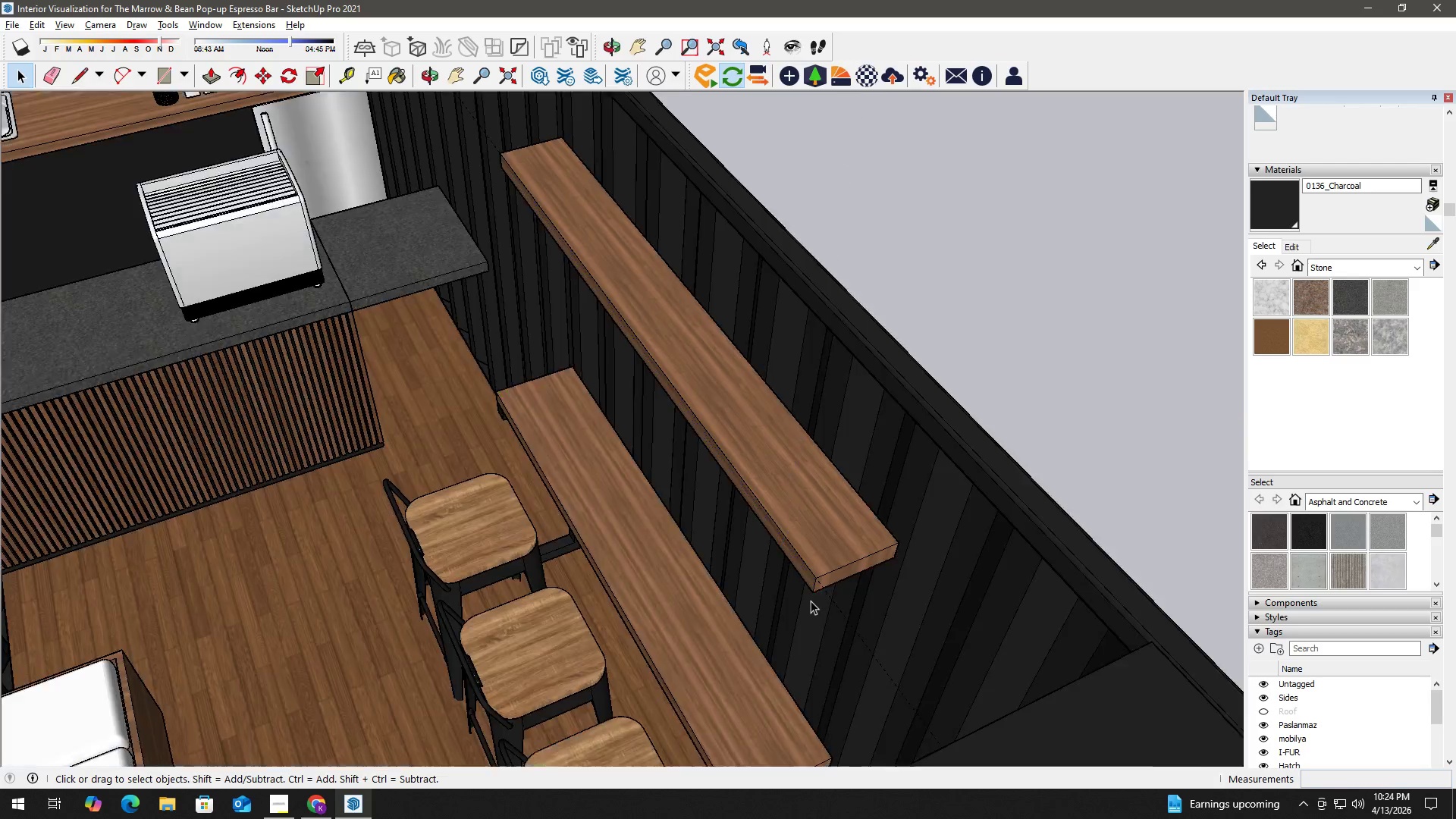 
key(Escape)
 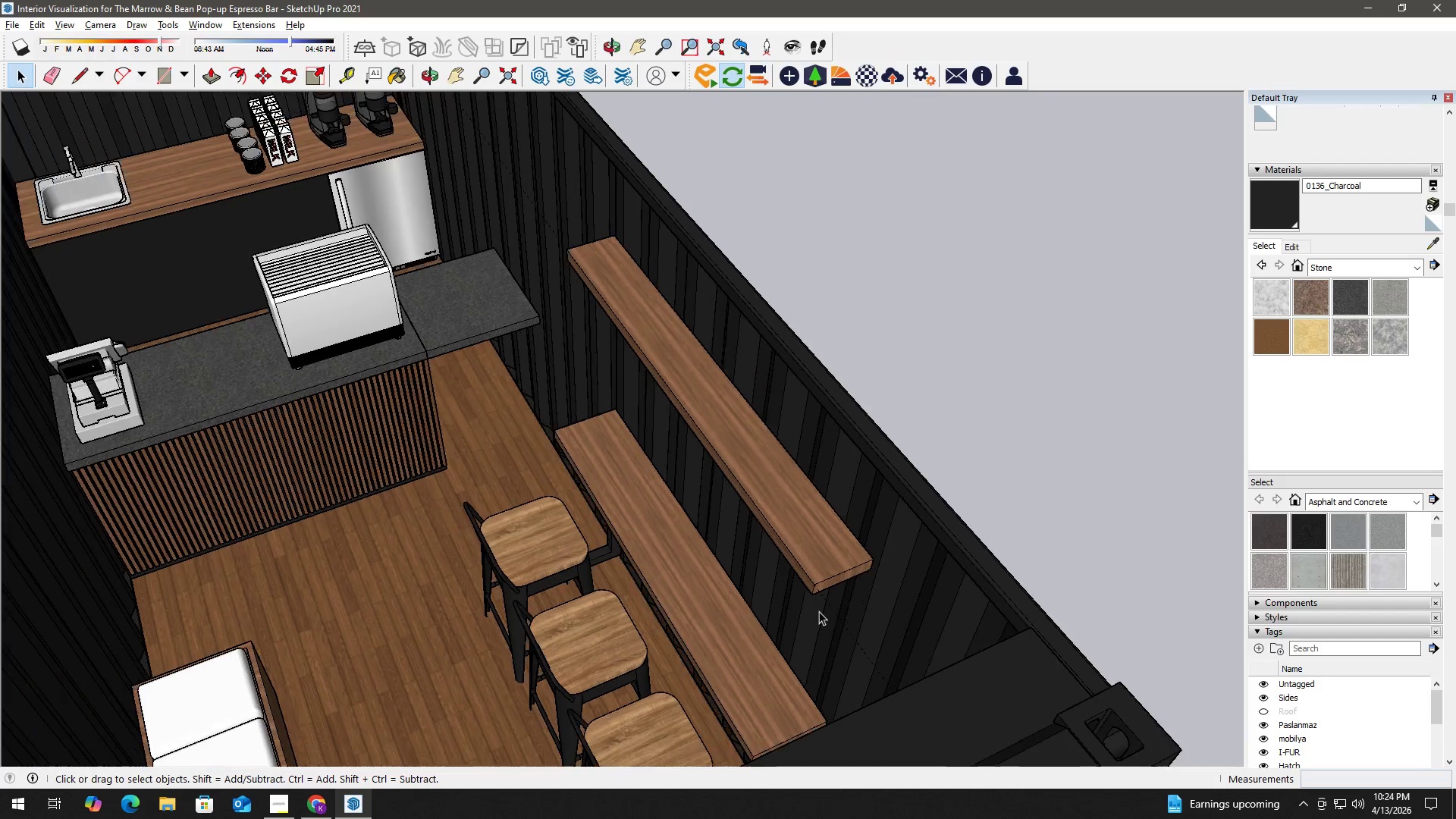 
key(E)
 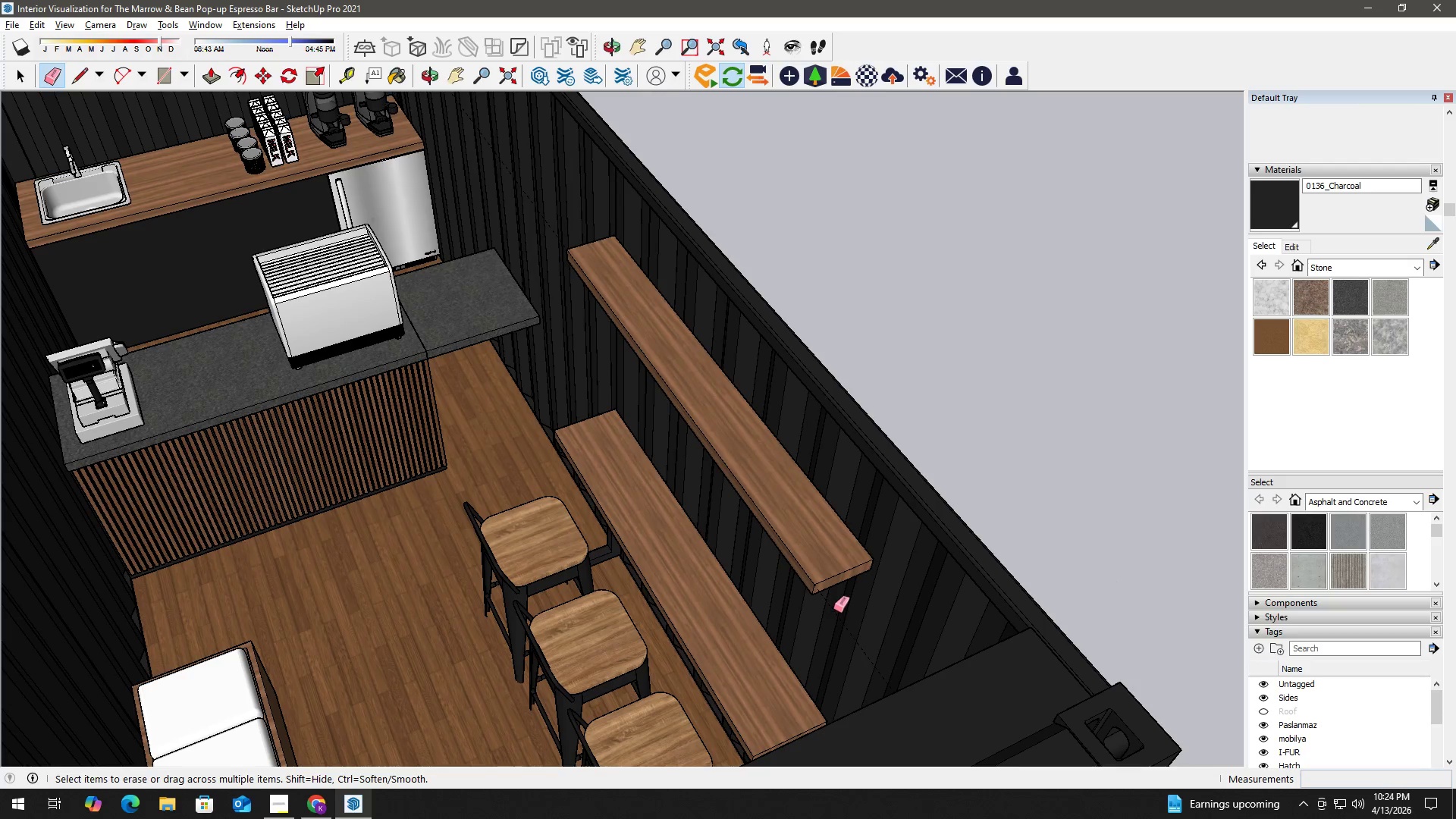 
scroll: coordinate [810, 601], scroll_direction: down, amount: 7.0
 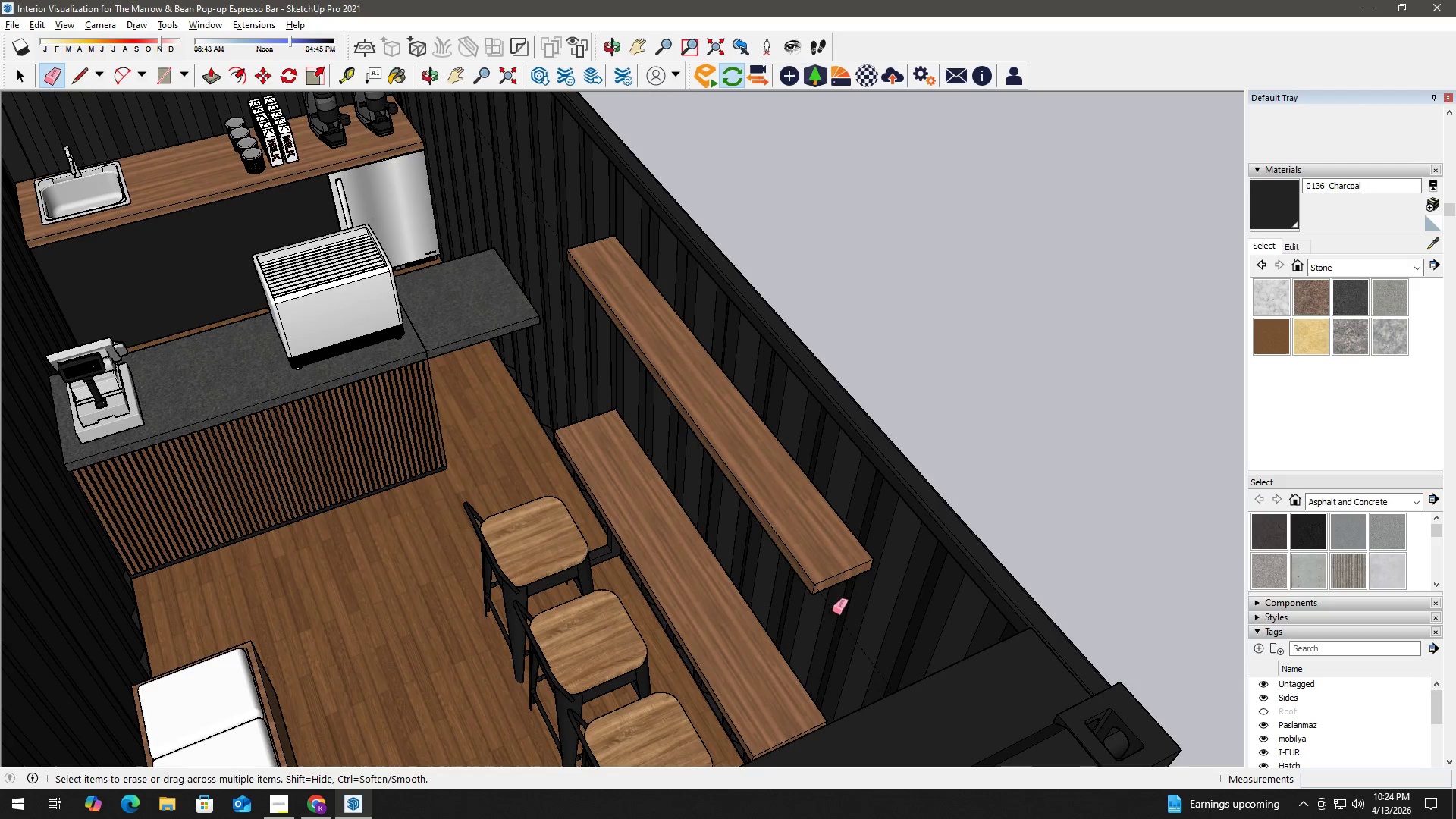 
left_click([833, 609])
 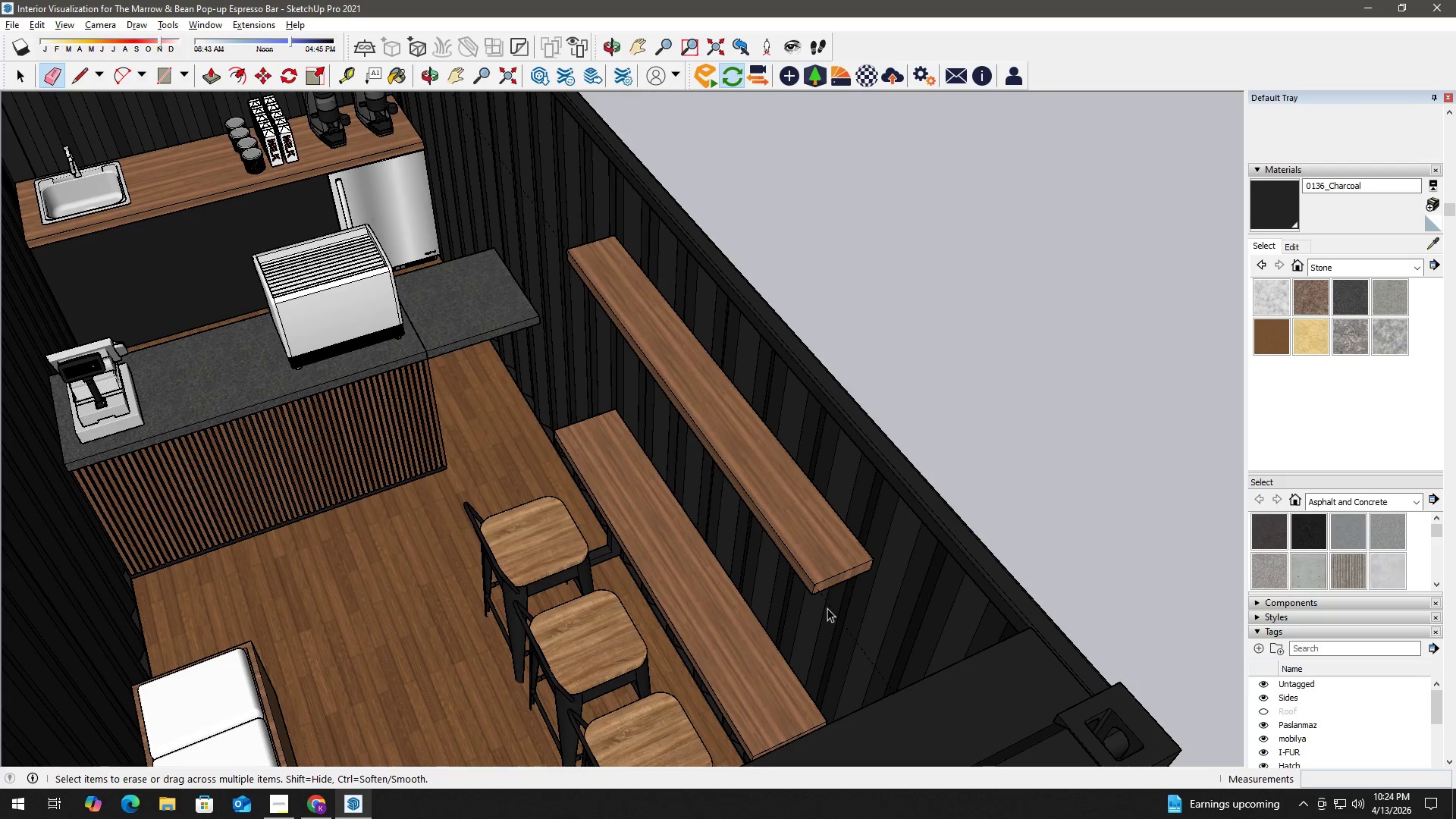 
double_click([826, 604])
 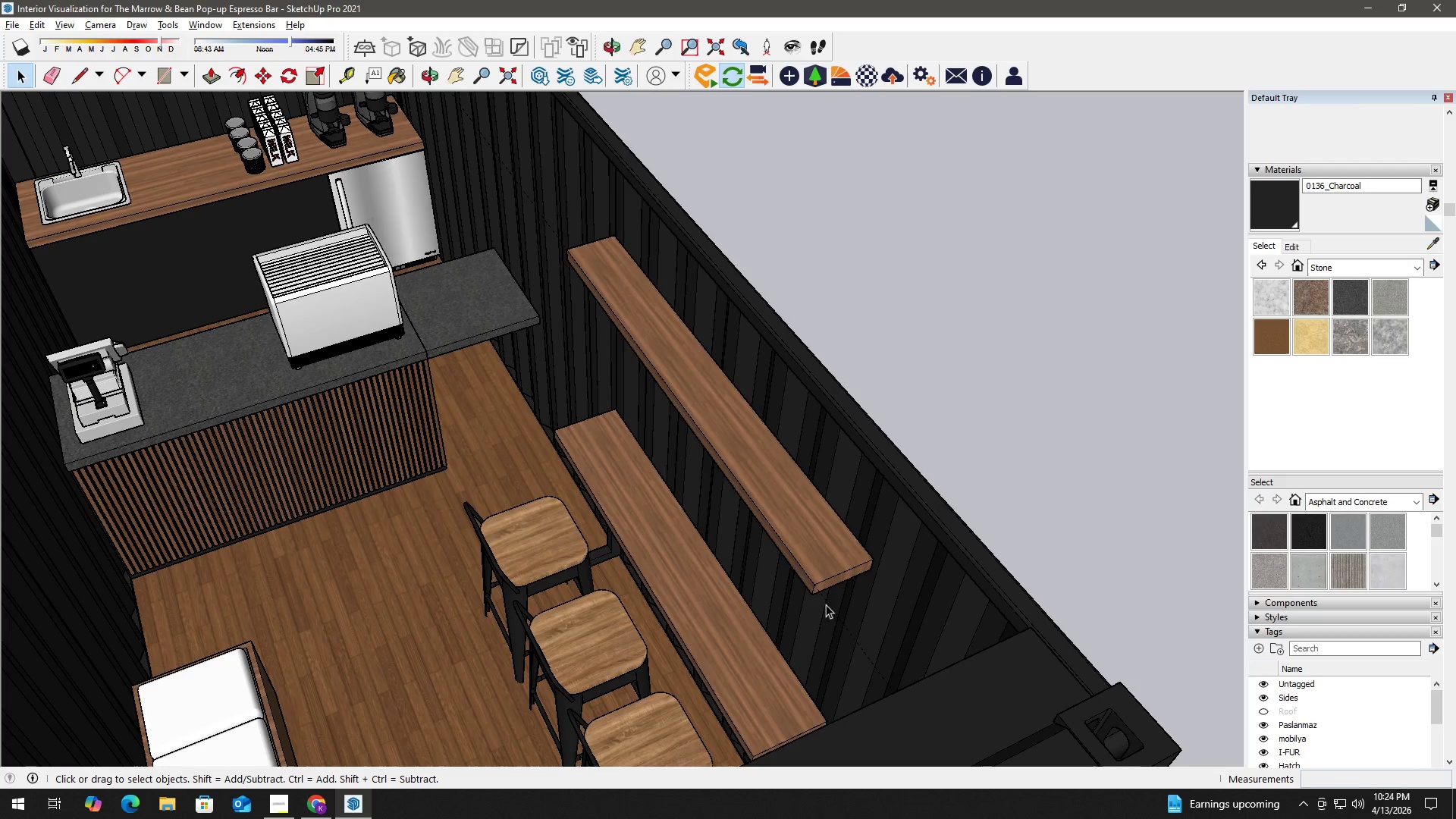 
triple_click([826, 604])
 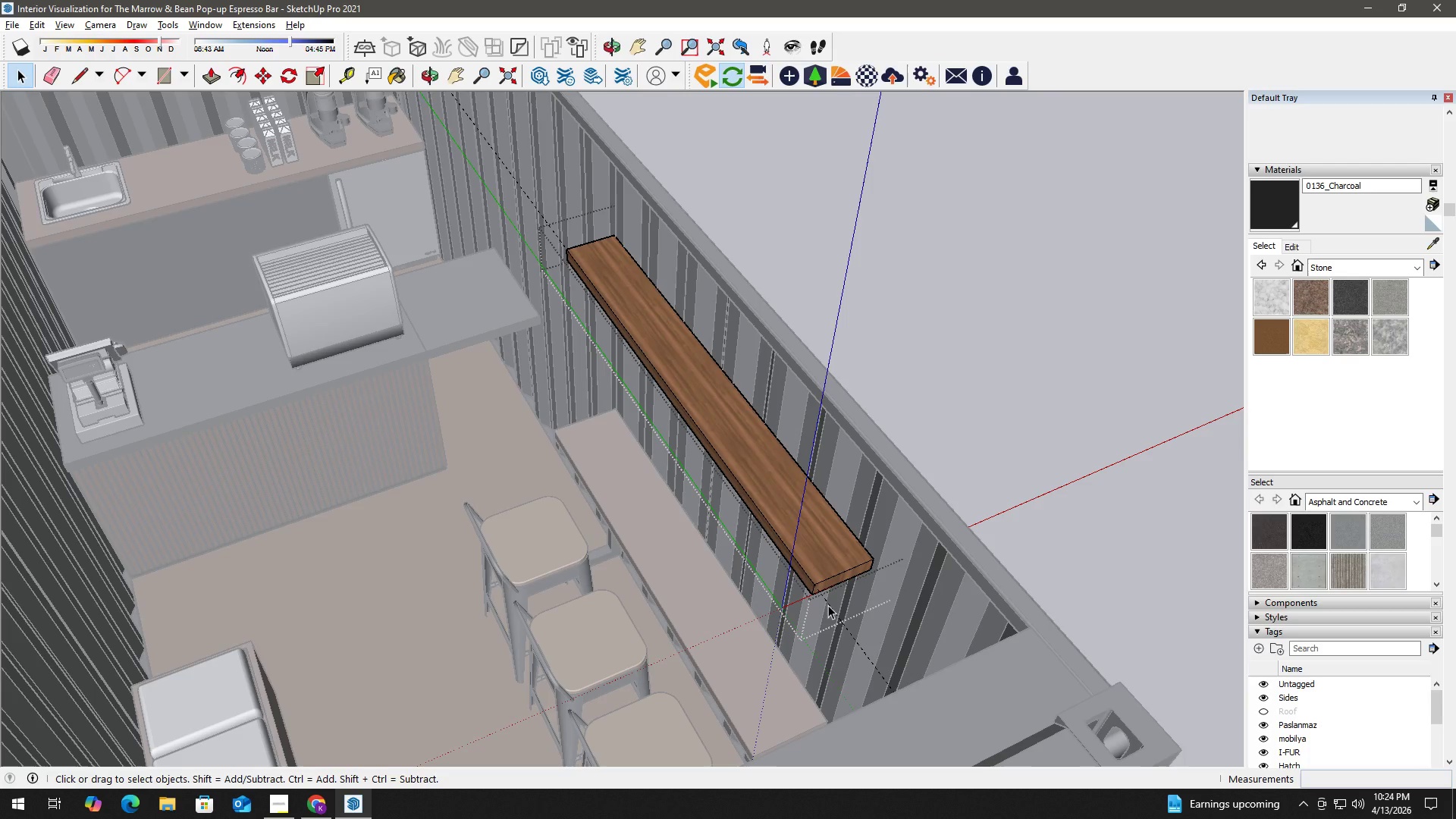 
triple_click([828, 605])
 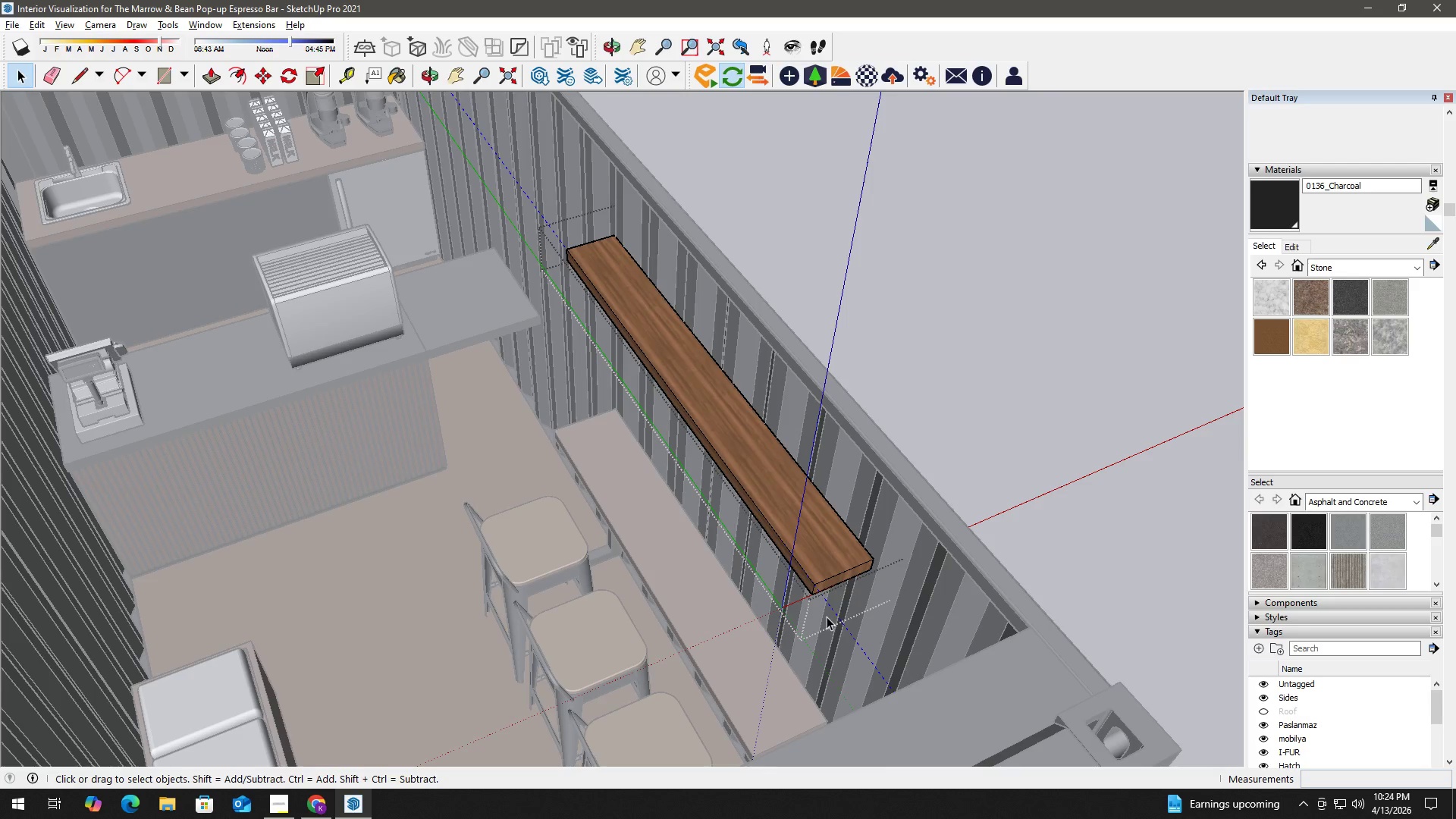 
key(E)
 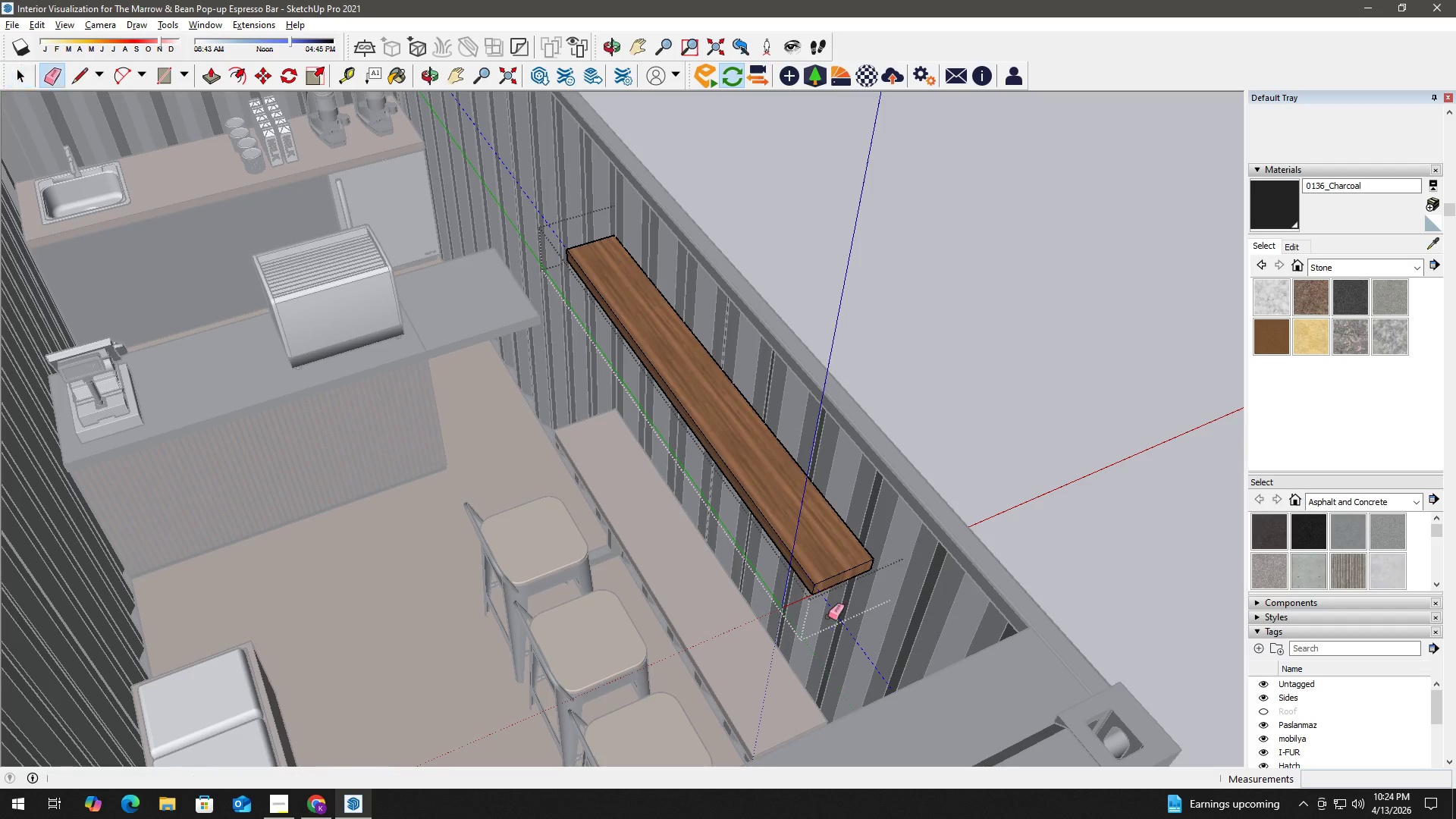 
left_click_drag(start_coordinate=[828, 617], to_coordinate=[843, 610])
 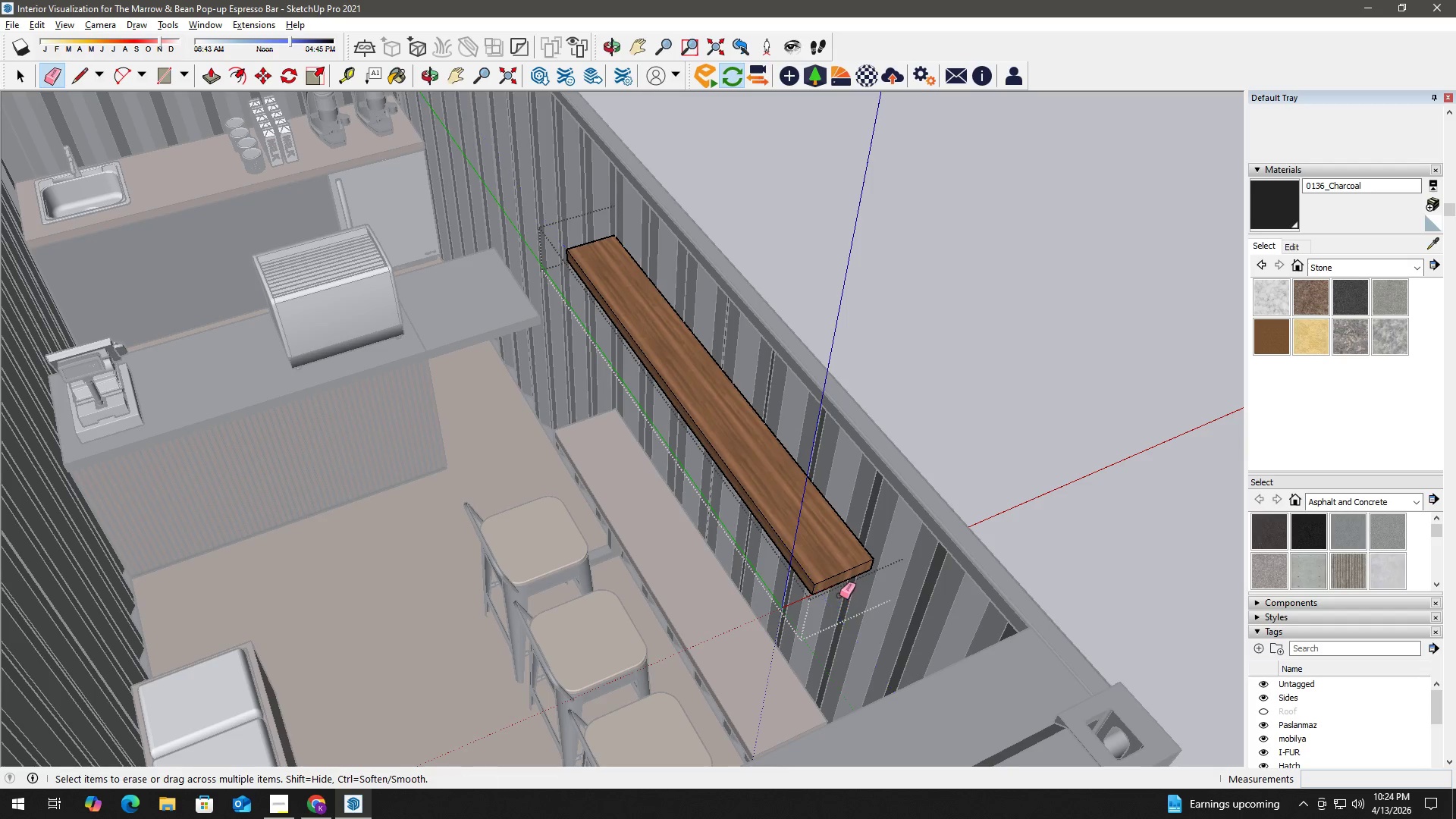 
key(Space)
 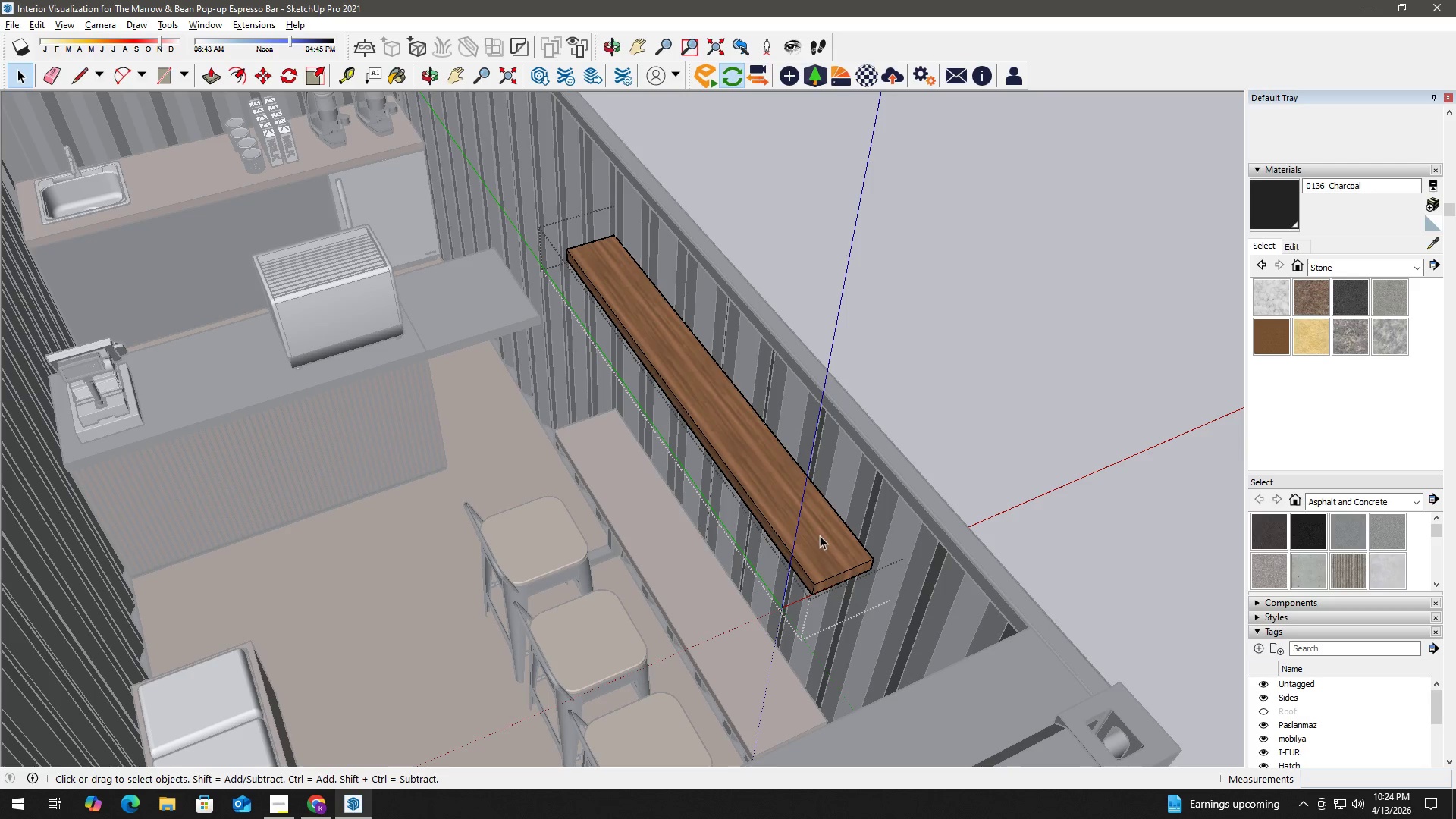 
key(Escape)
 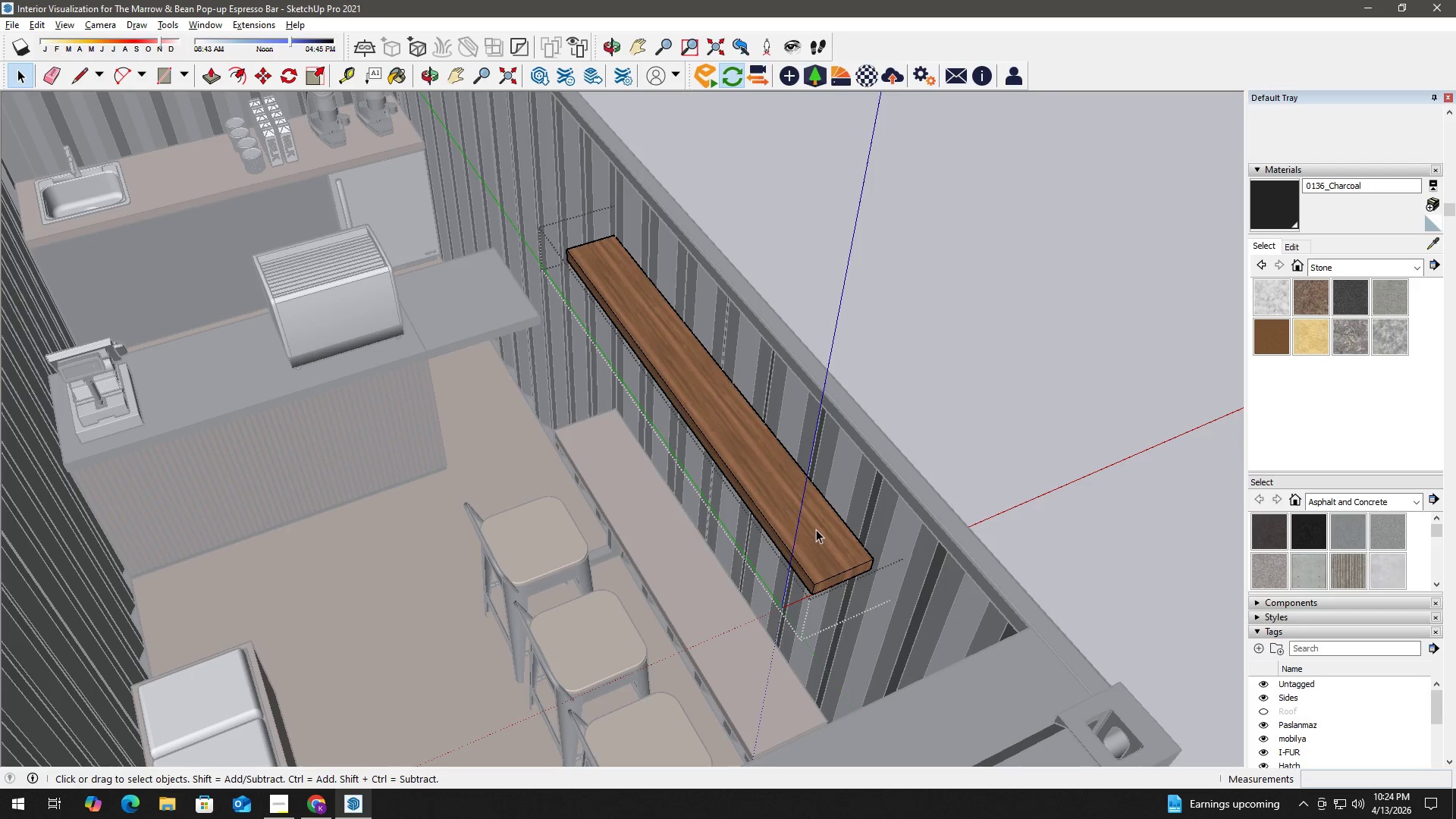 
key(Escape)
 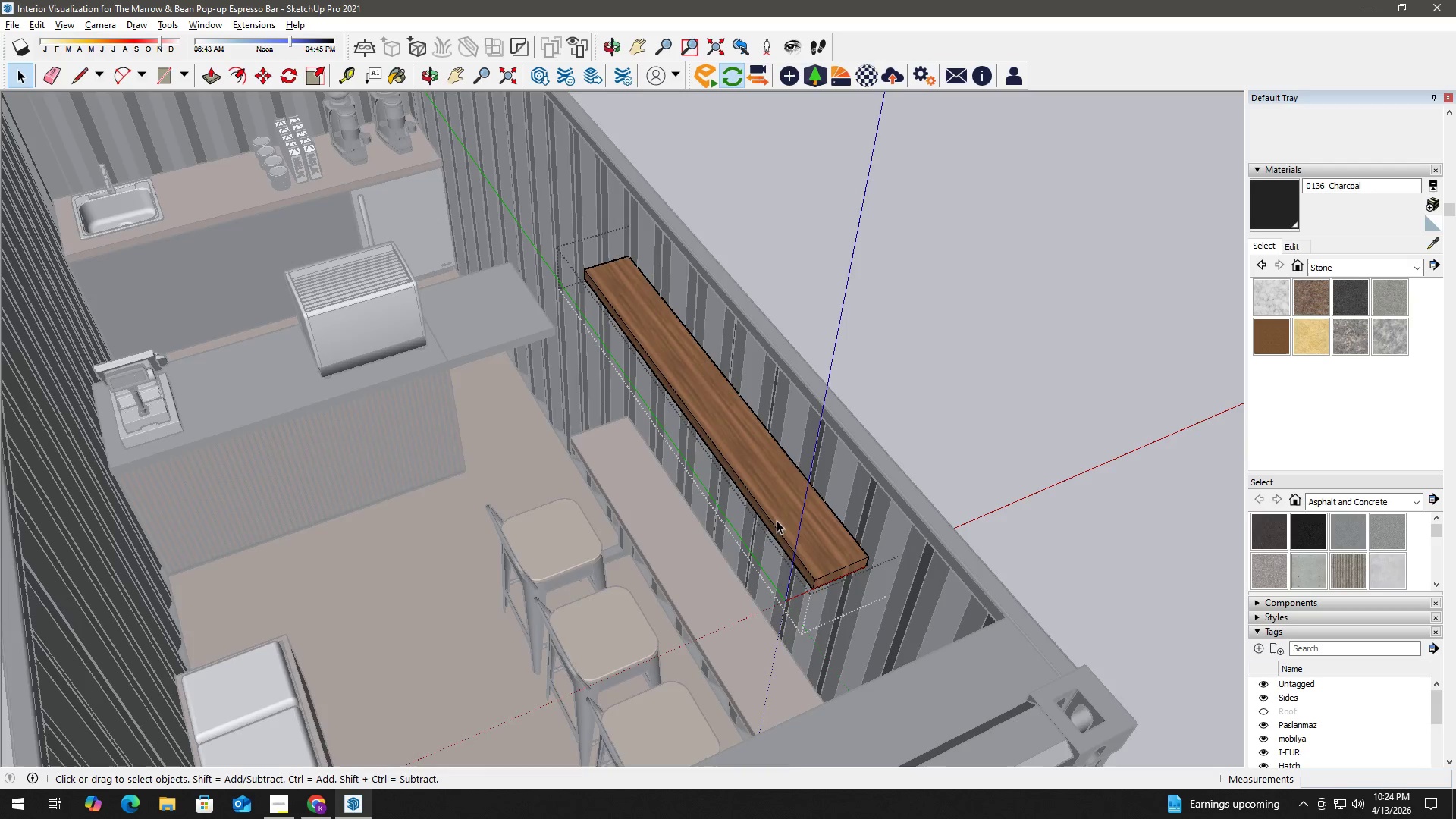 
key(Escape)
 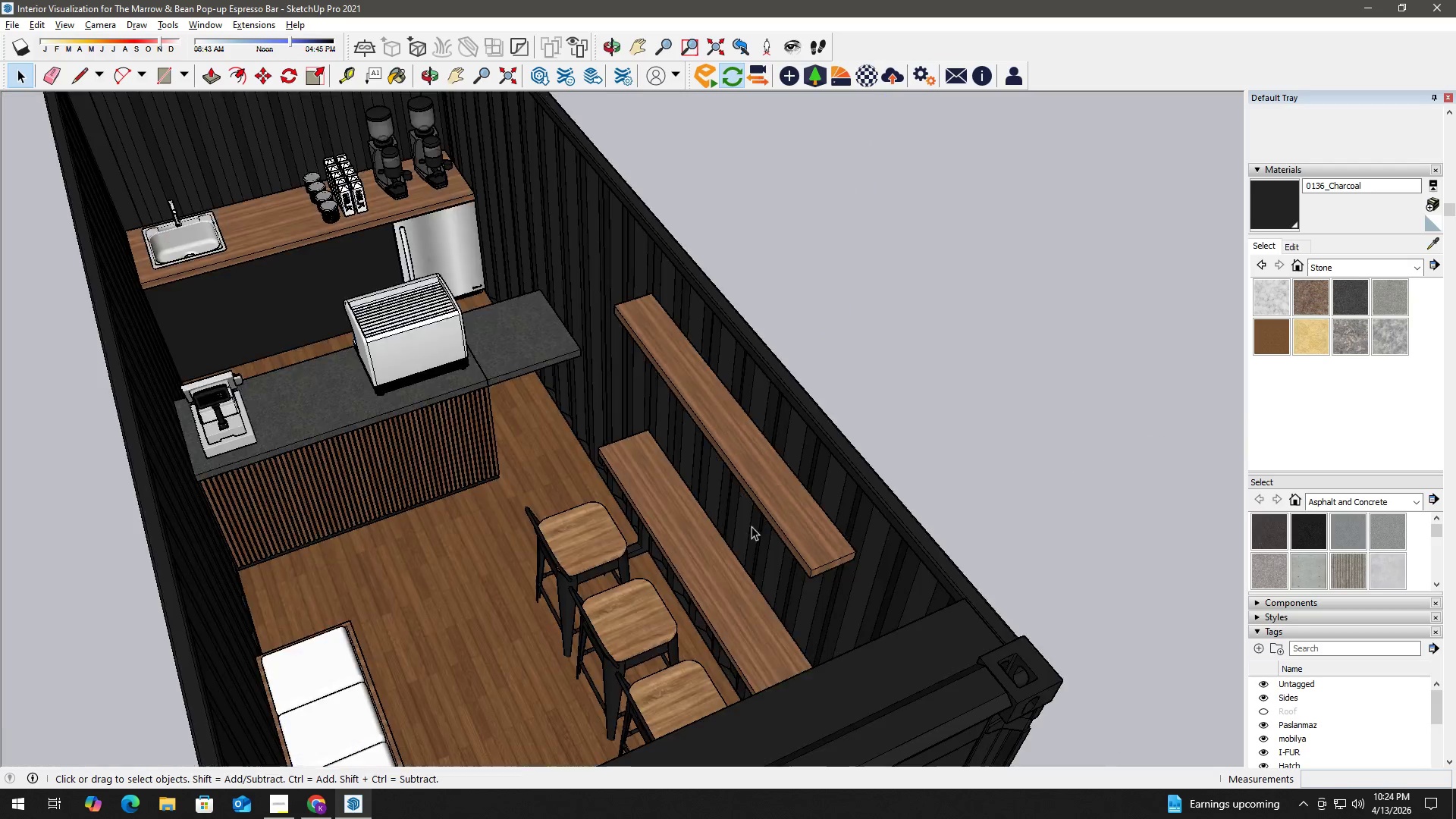 
key(Escape)
 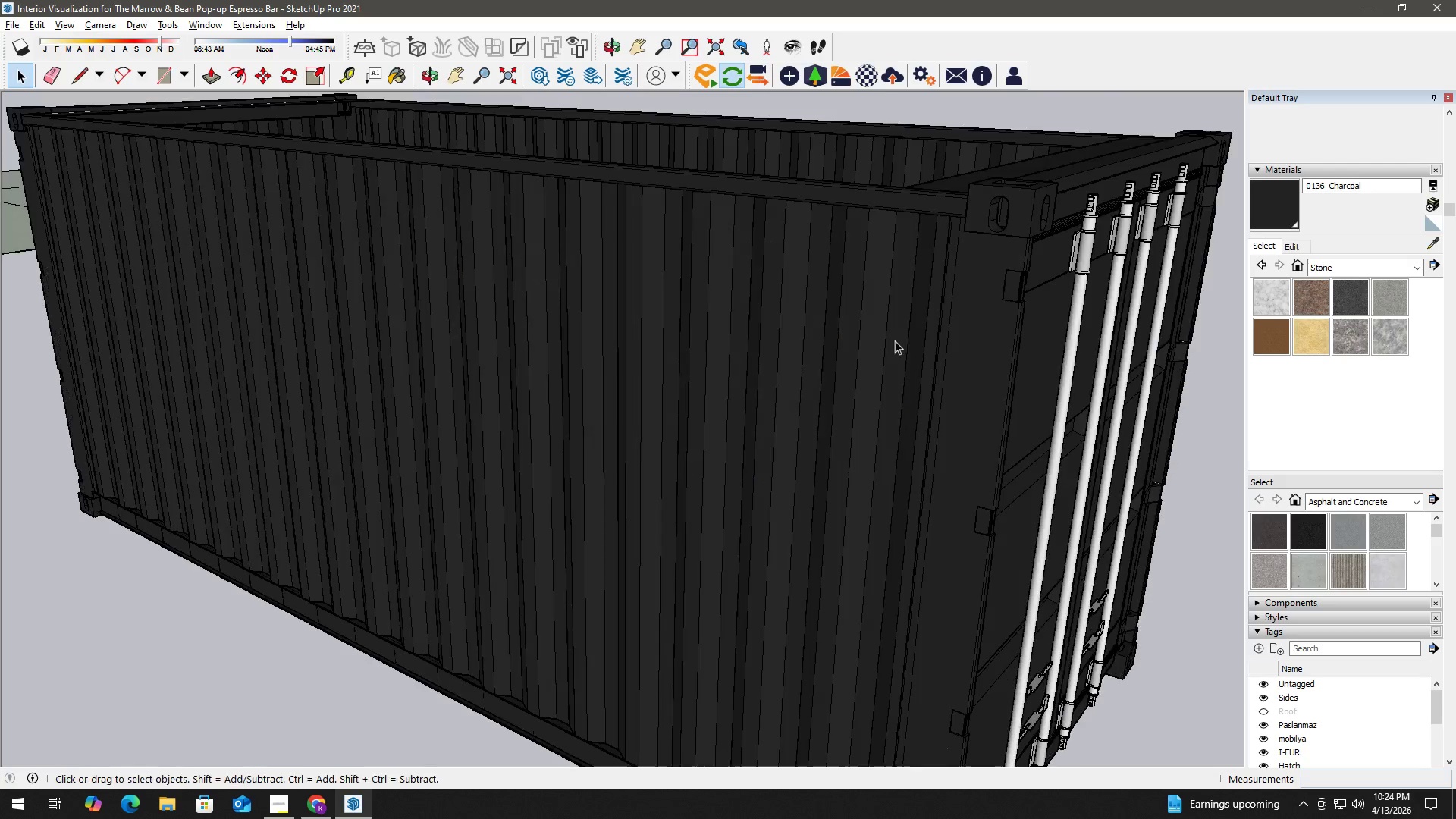 
scroll: coordinate [767, 331], scroll_direction: down, amount: 7.0
 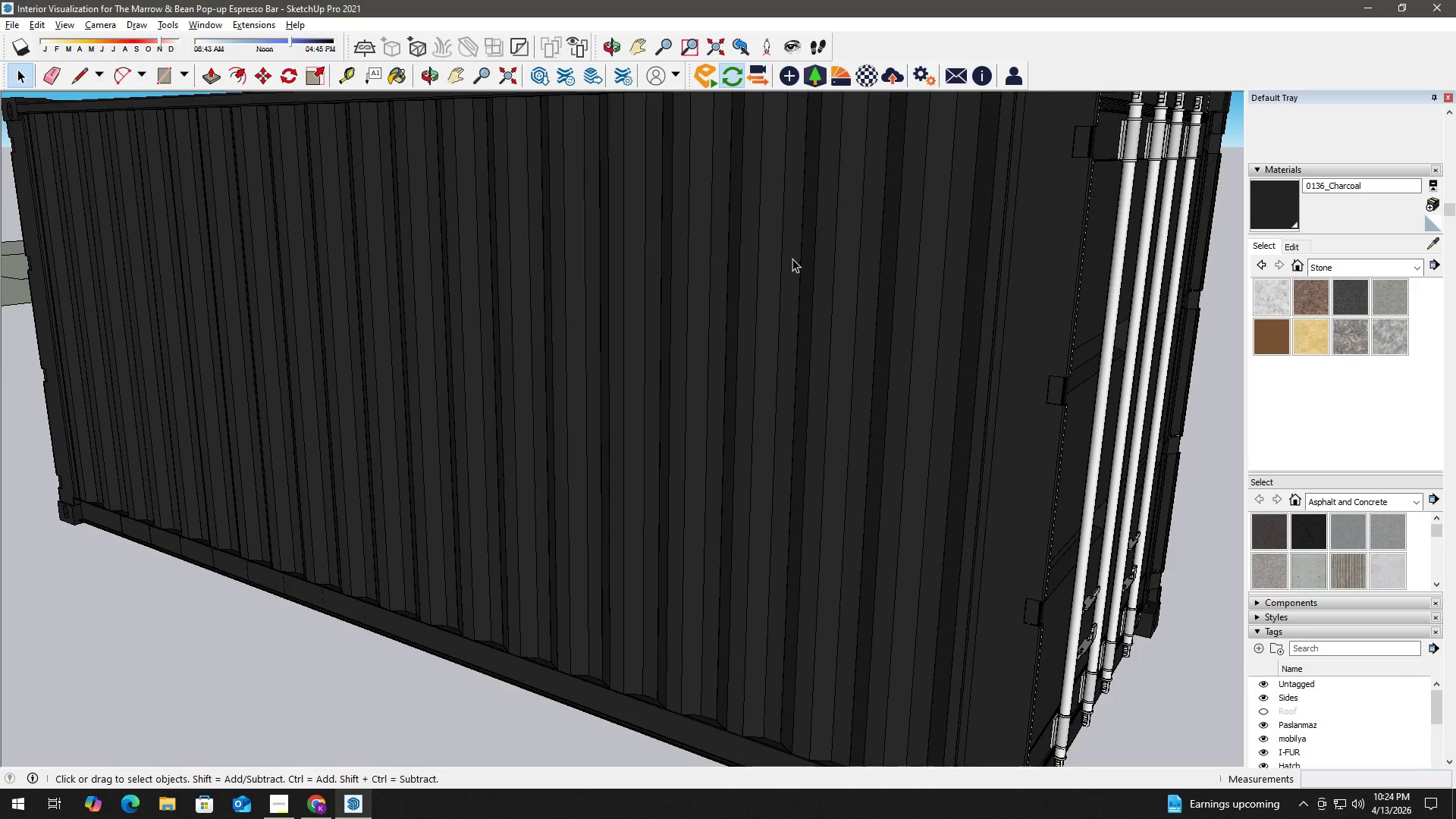 
type(hh)
 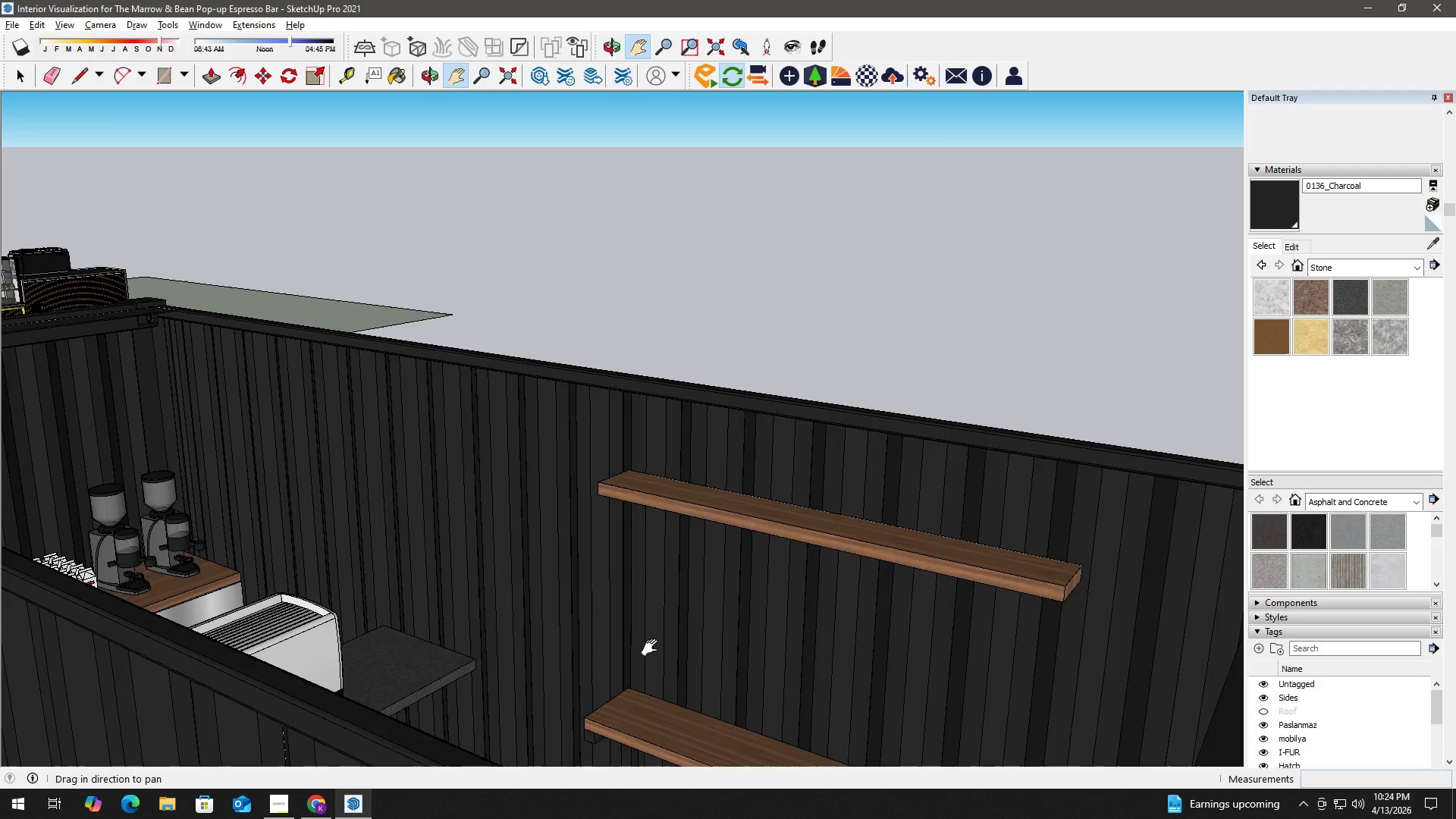 
left_click_drag(start_coordinate=[810, 213], to_coordinate=[736, 642])
 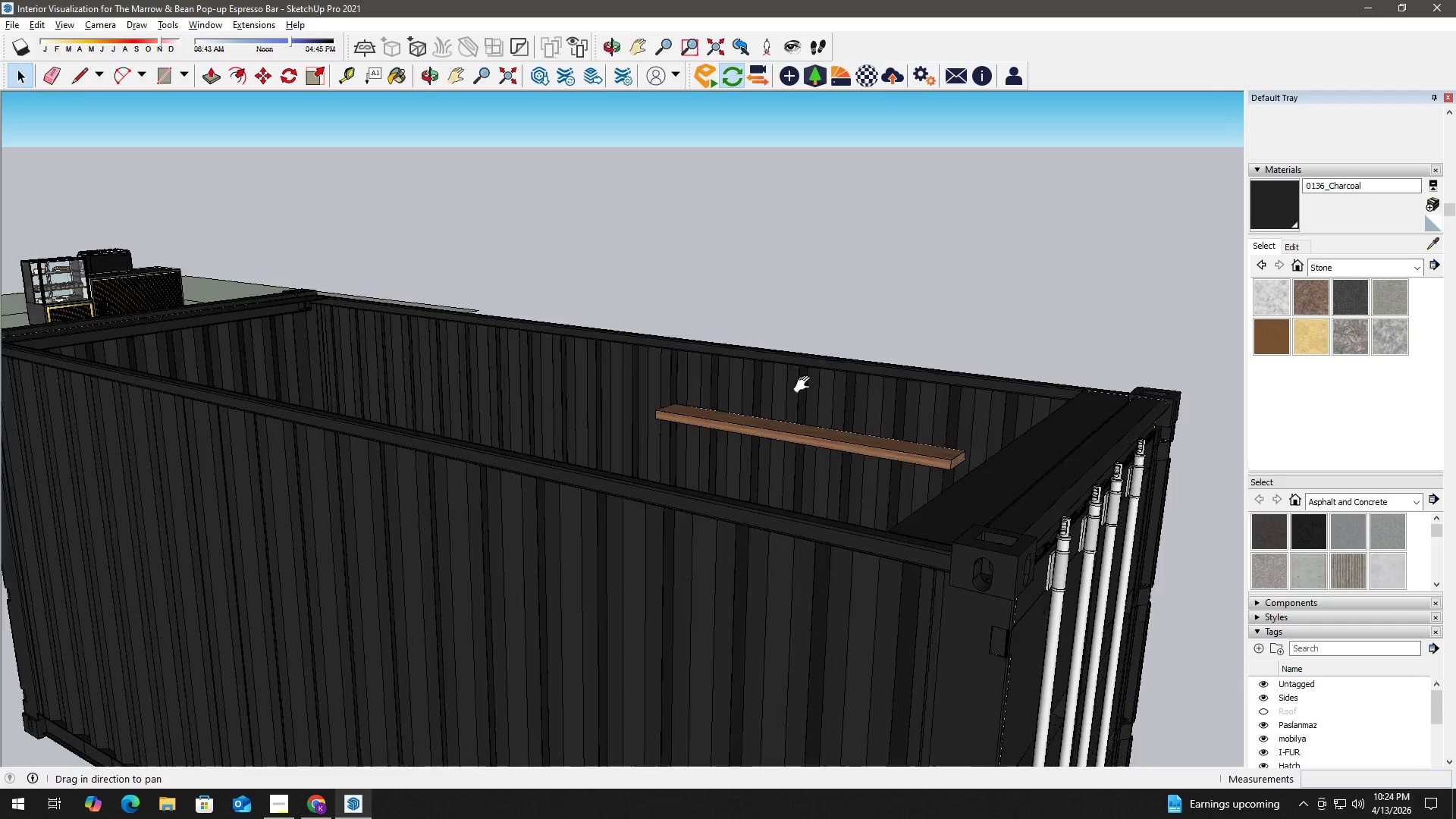 
left_click_drag(start_coordinate=[832, 312], to_coordinate=[782, 549])
 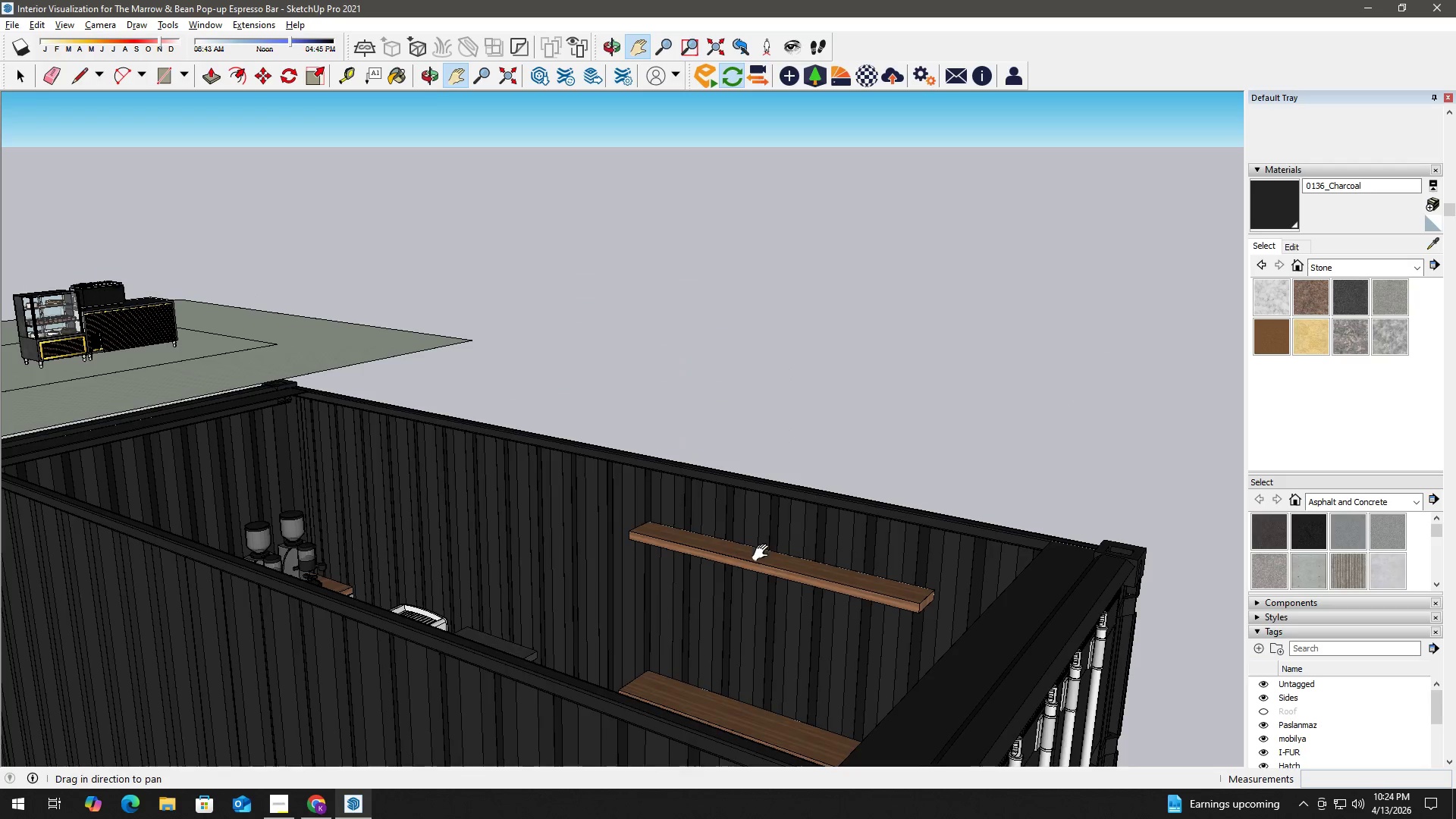 
left_click_drag(start_coordinate=[661, 675], to_coordinate=[650, 642])
 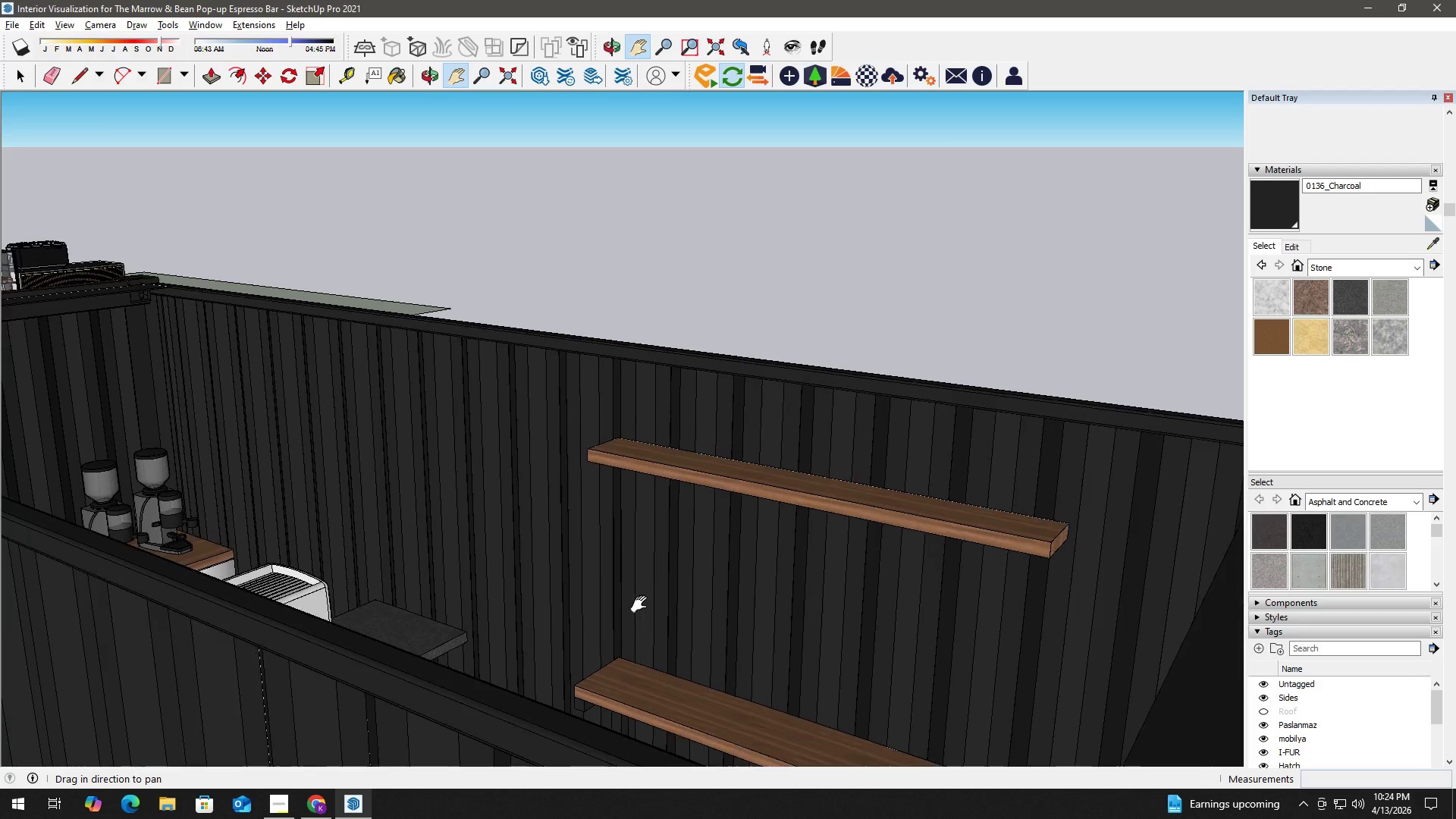 
scroll: coordinate [664, 449], scroll_direction: up, amount: 18.0
 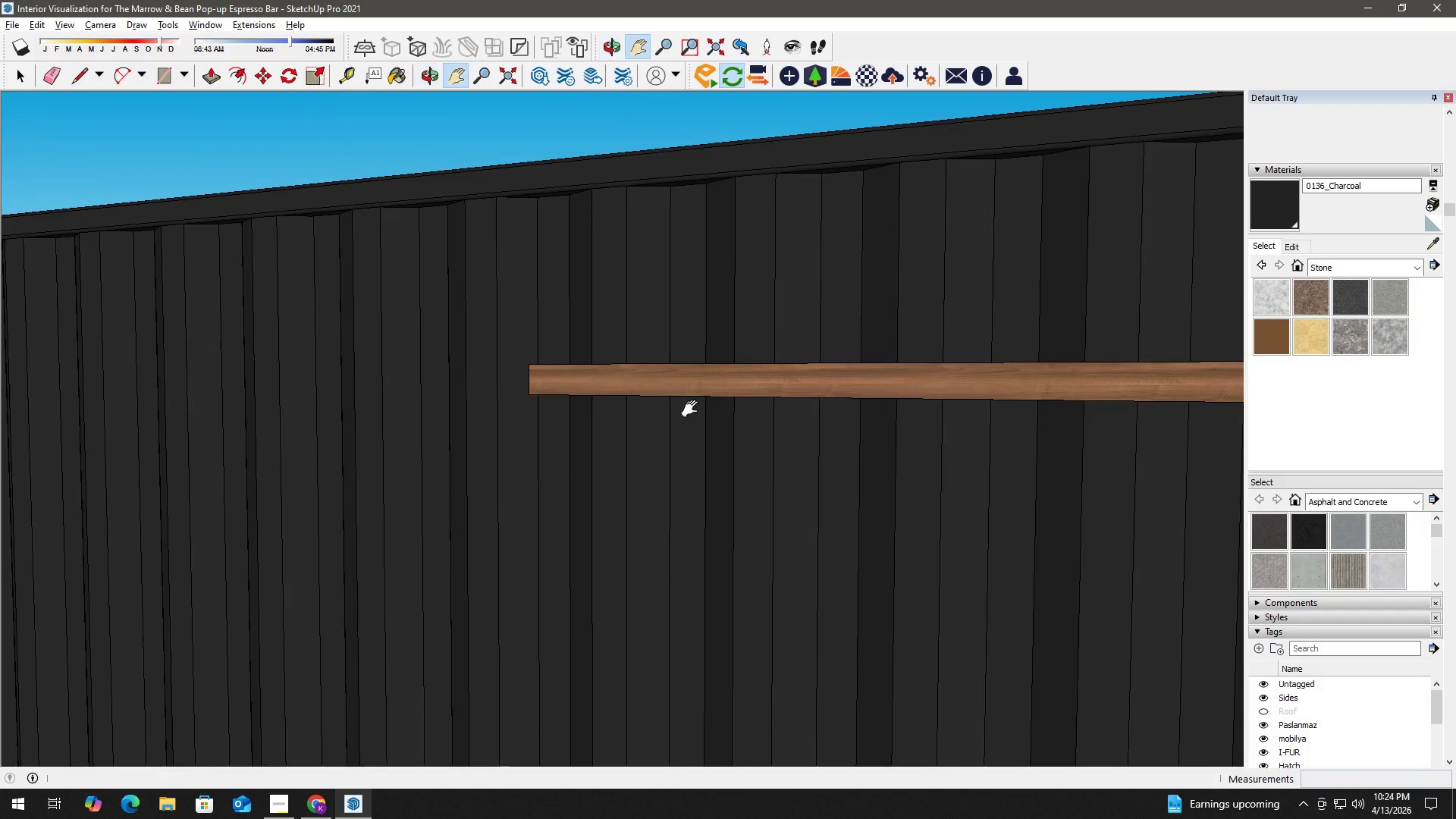 
key(H)
 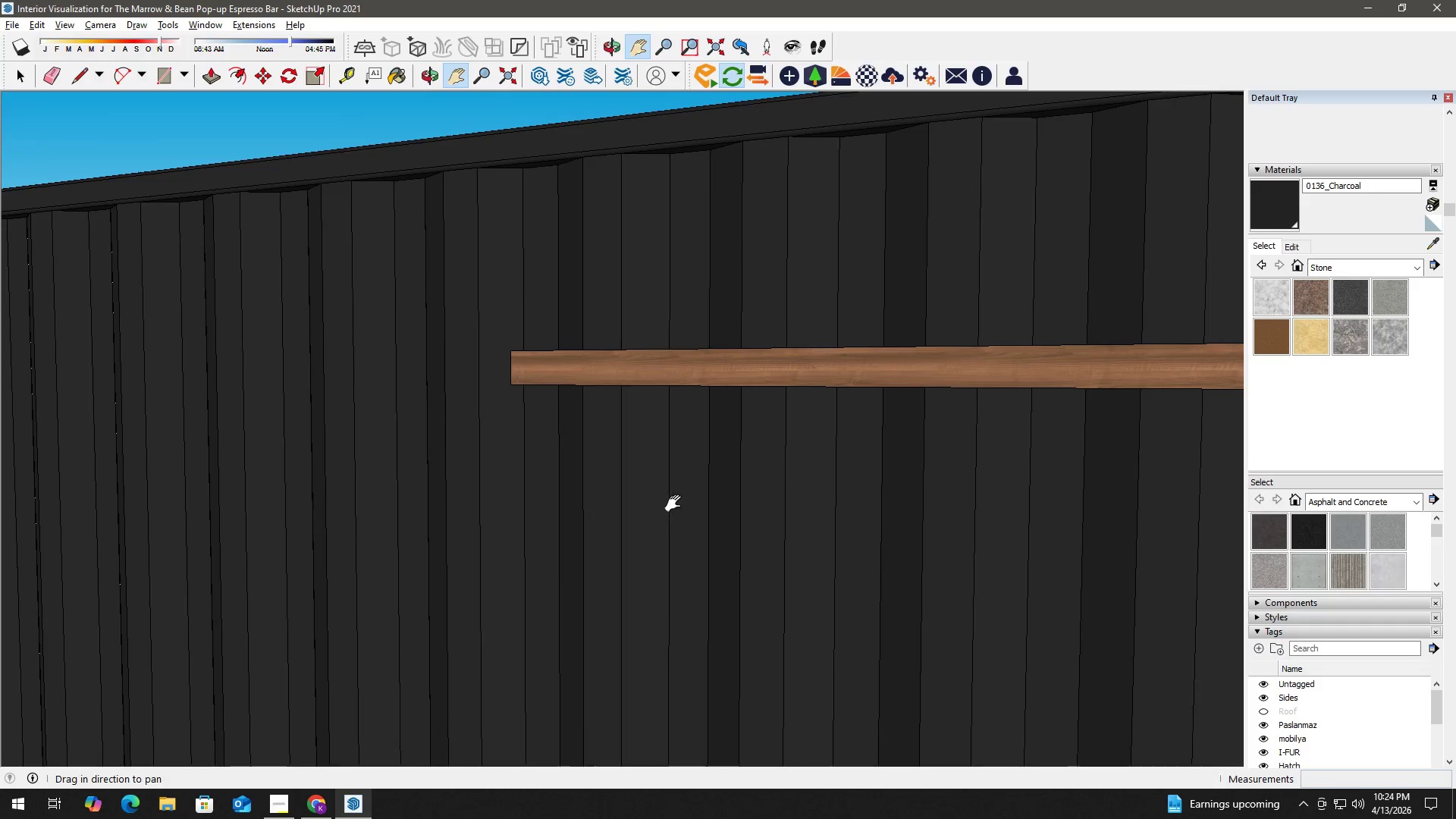 
left_click_drag(start_coordinate=[676, 507], to_coordinate=[735, 312])
 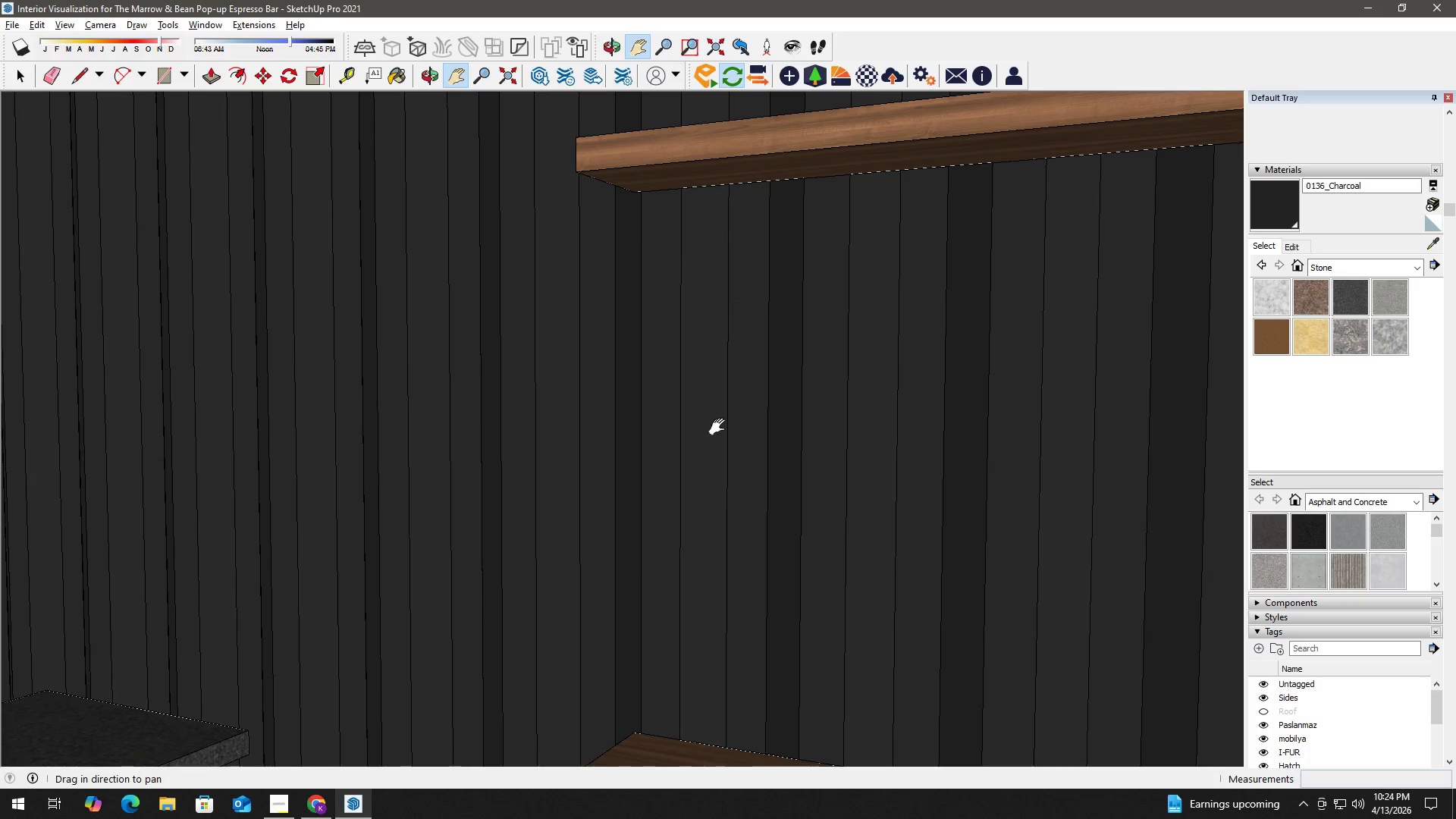 
scroll: coordinate [674, 475], scroll_direction: up, amount: 1.0
 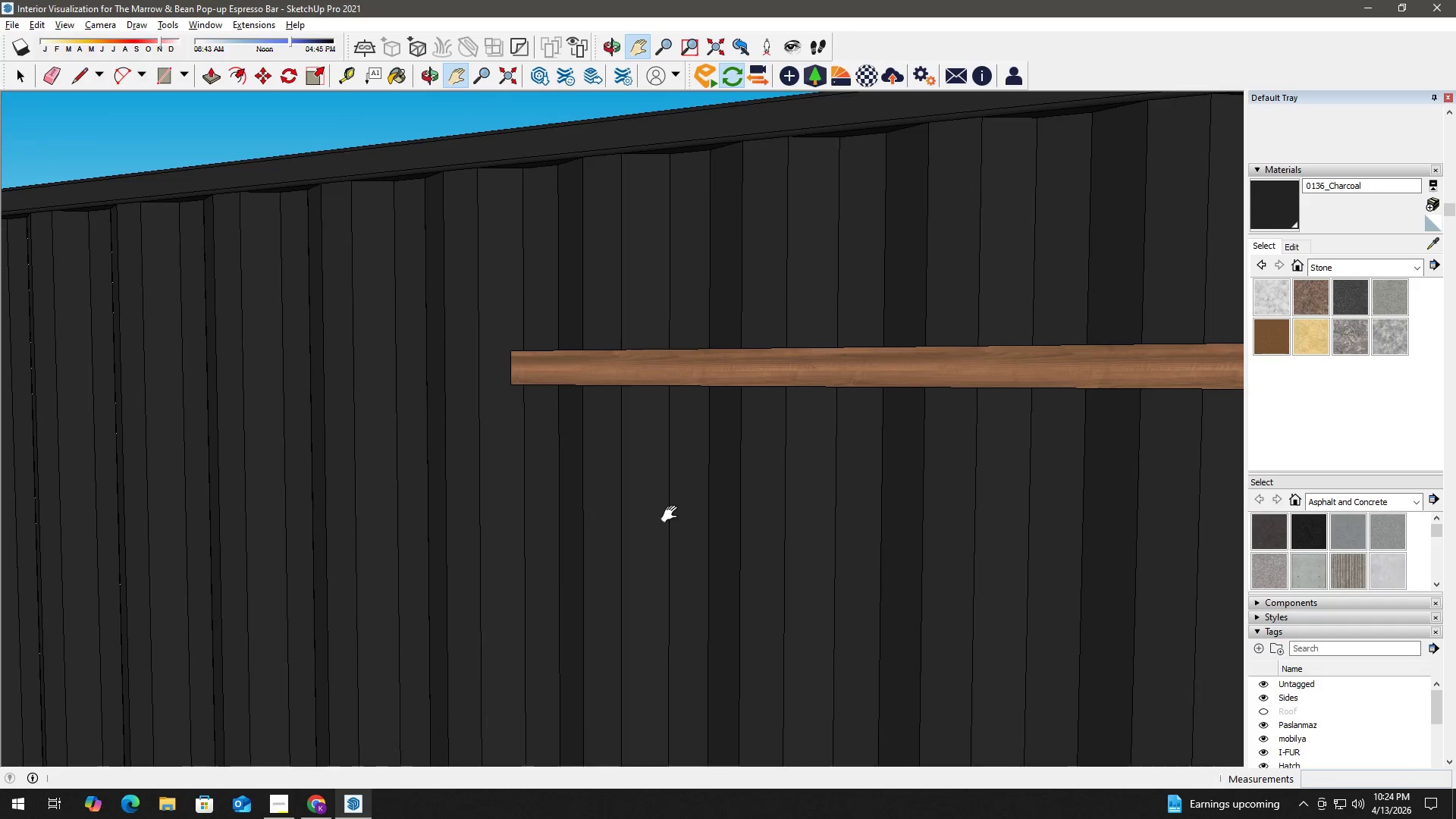 
type(hh)
 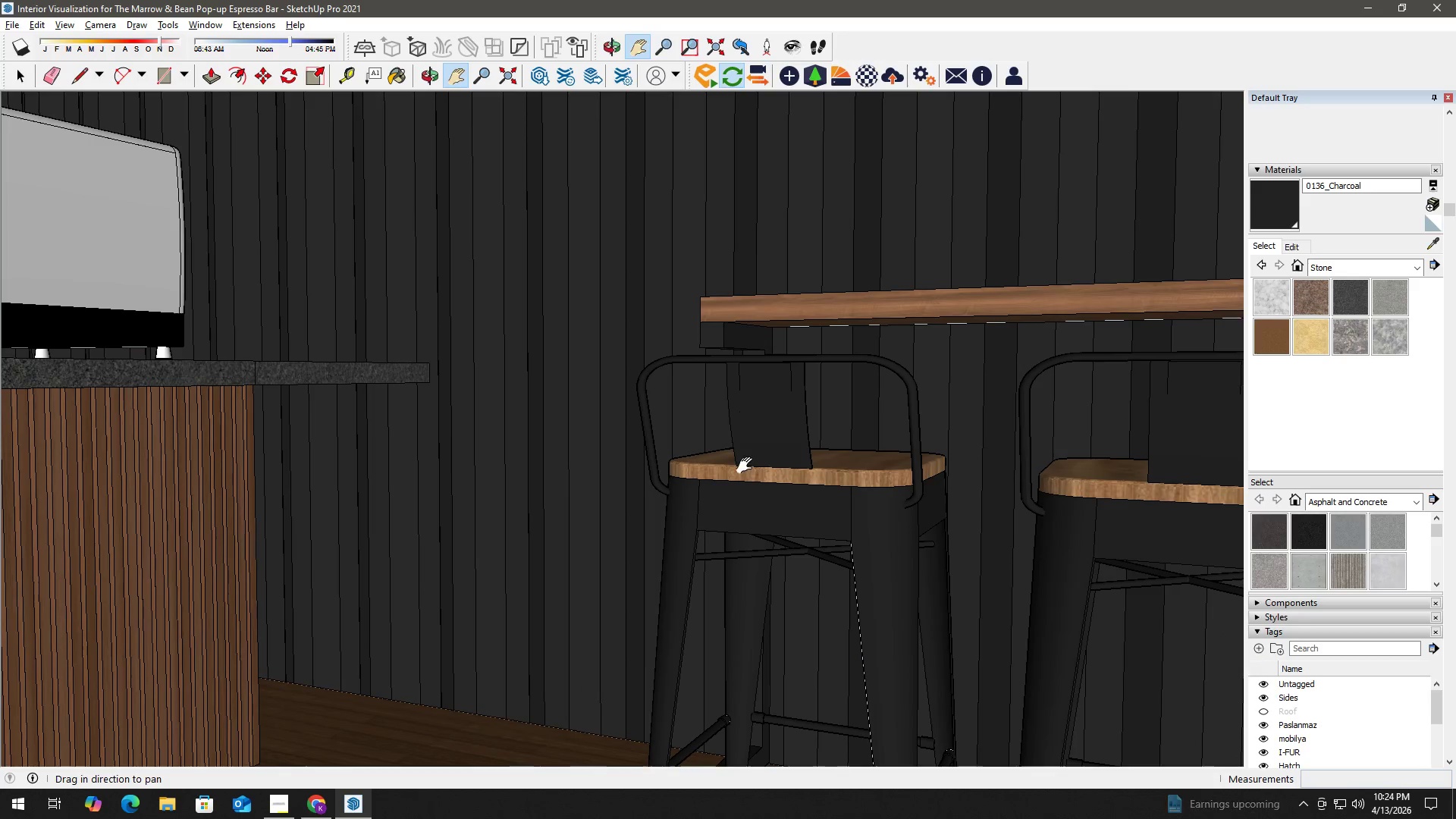 
left_click_drag(start_coordinate=[711, 519], to_coordinate=[810, 150])
 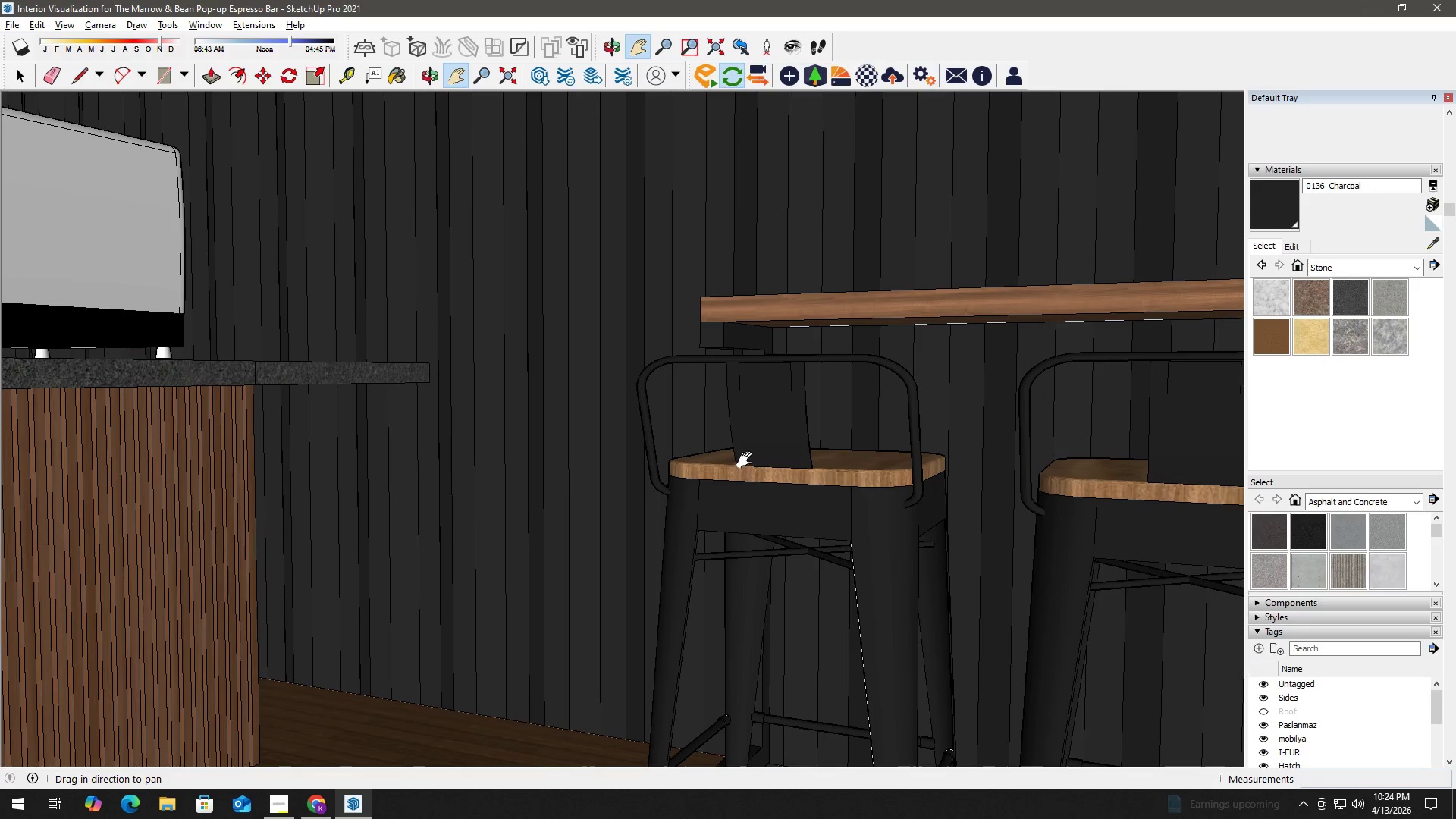 
scroll: coordinate [718, 464], scroll_direction: down, amount: 3.0
 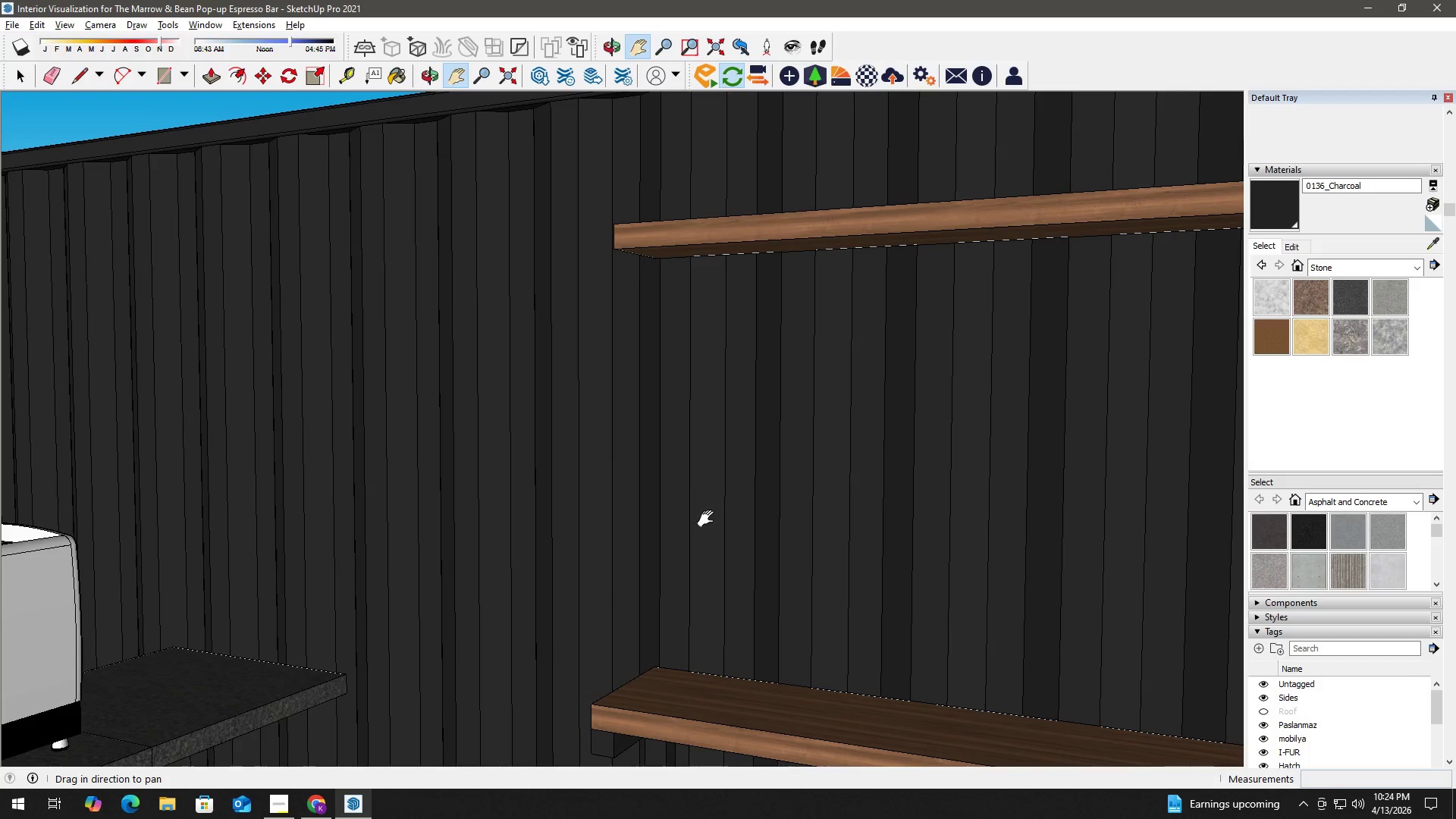 
key(Space)
 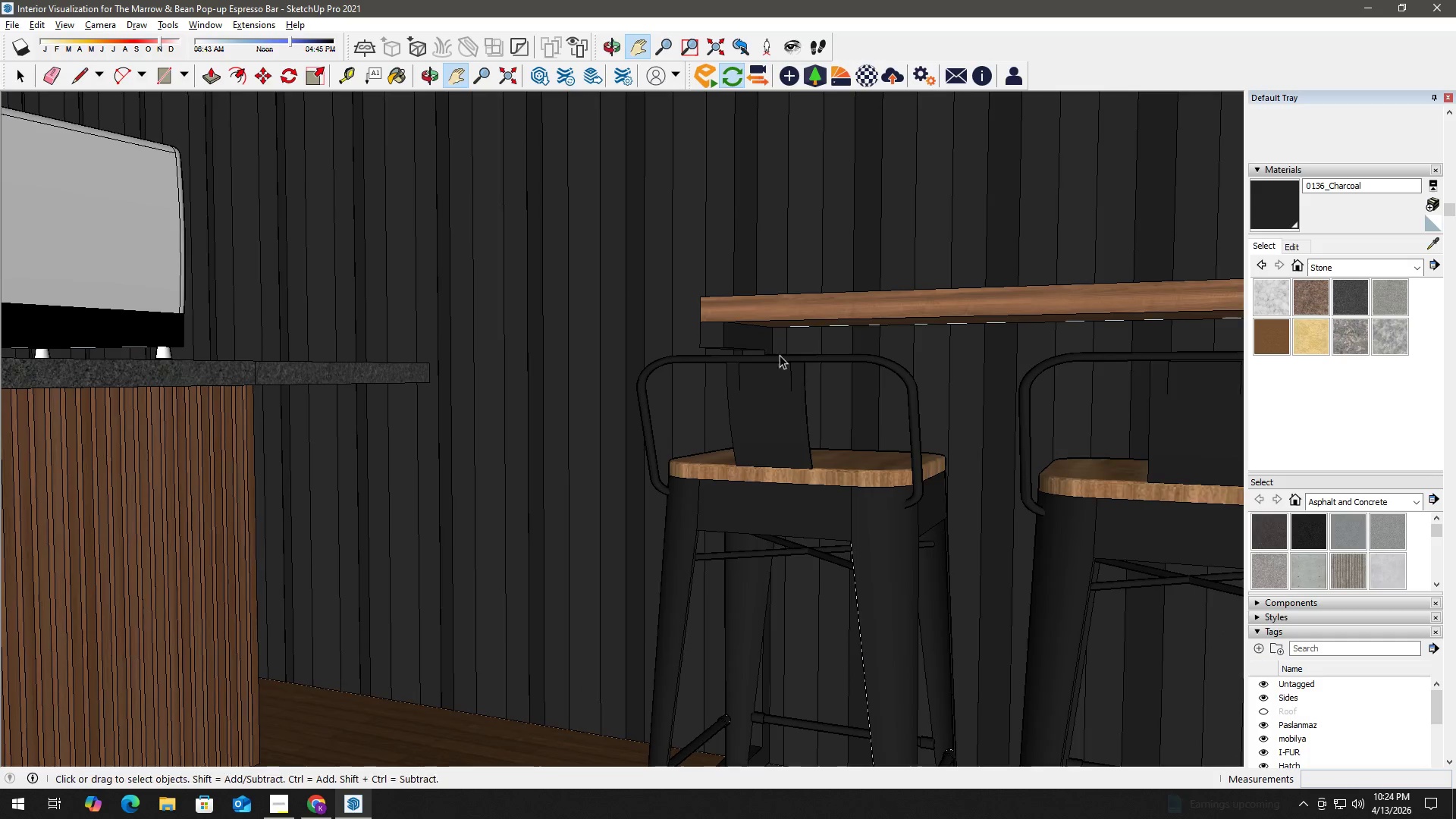 
left_click([729, 347])
 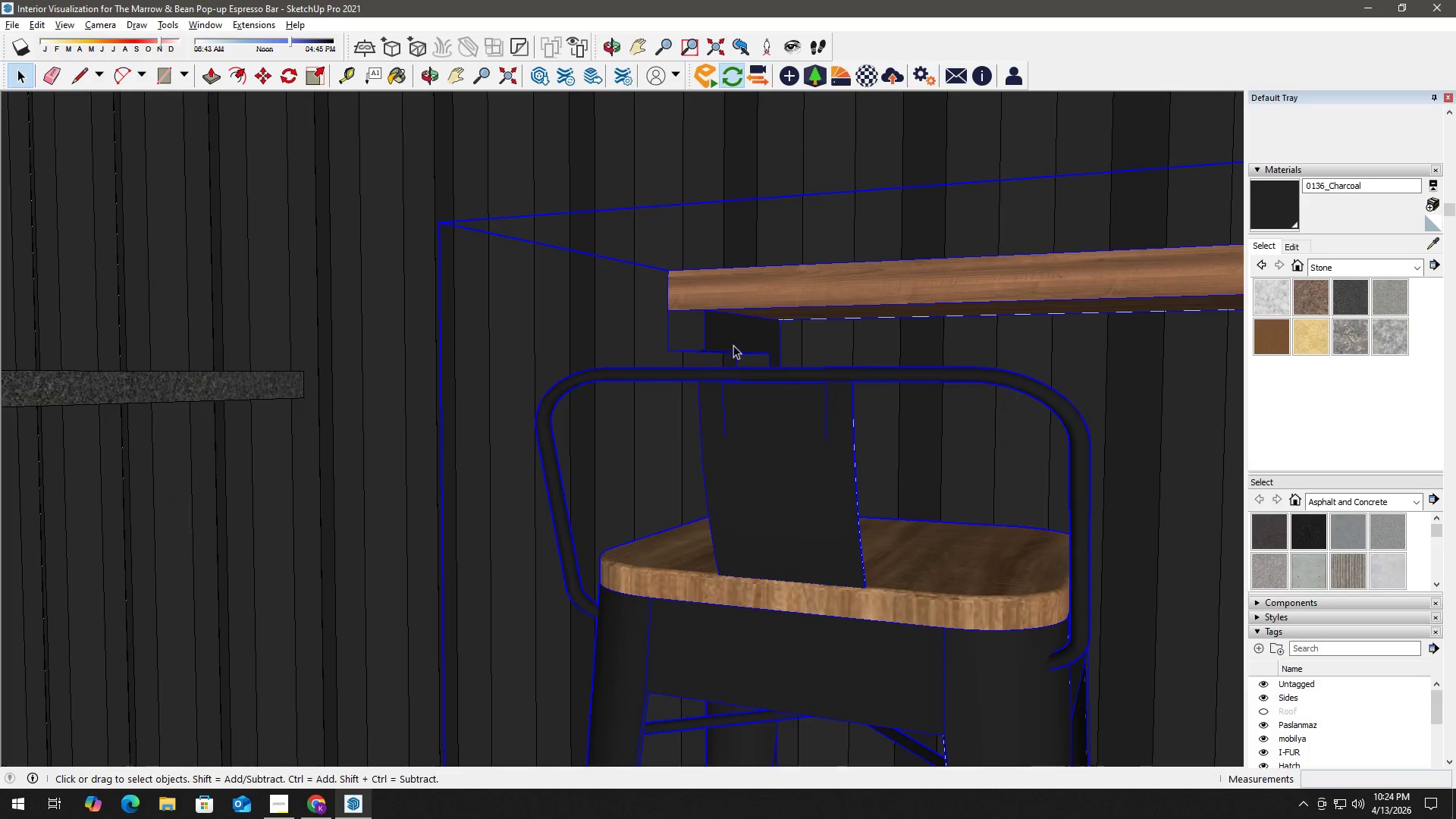 
scroll: coordinate [746, 338], scroll_direction: up, amount: 4.0
 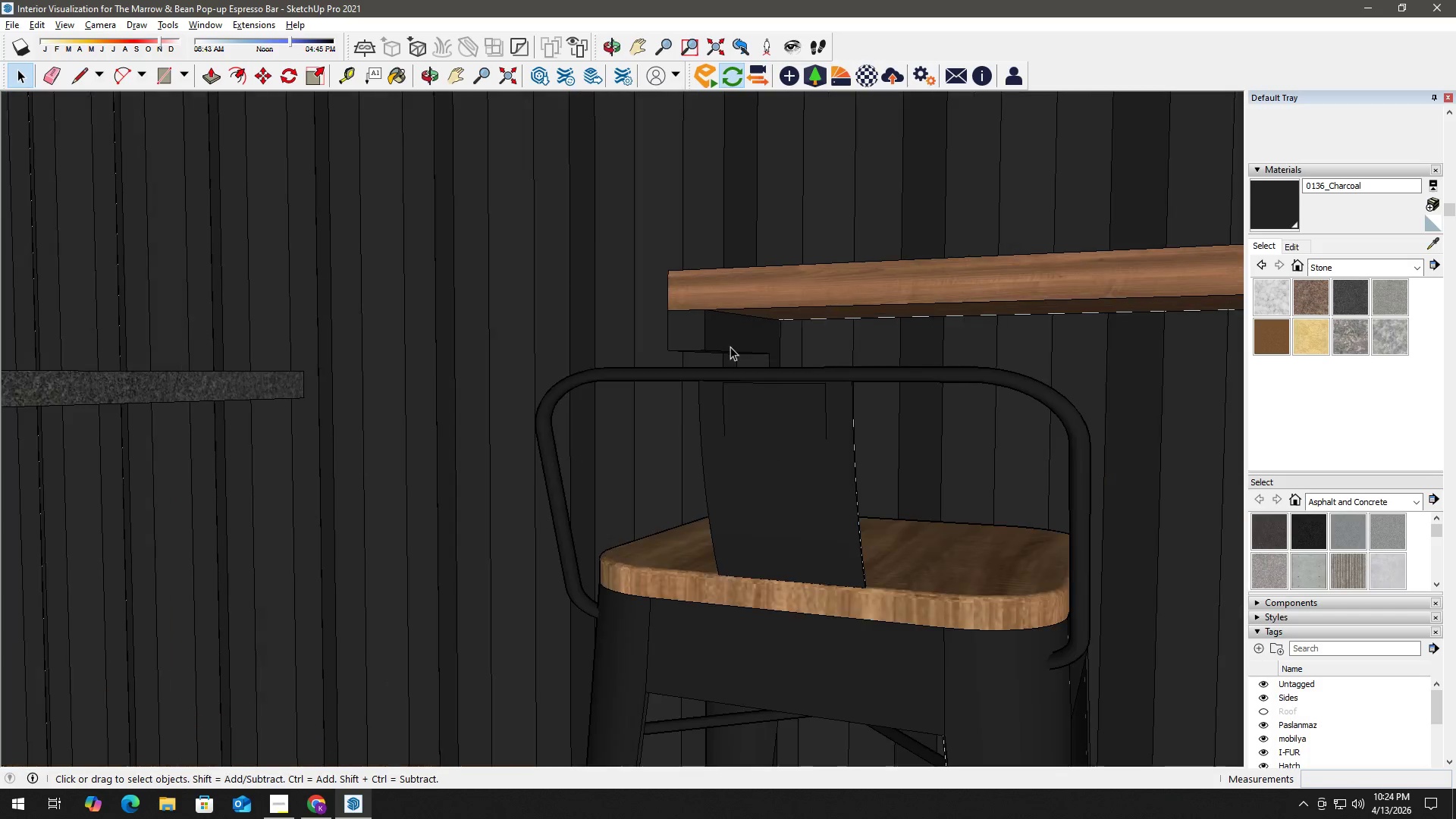 
double_click([712, 333])
 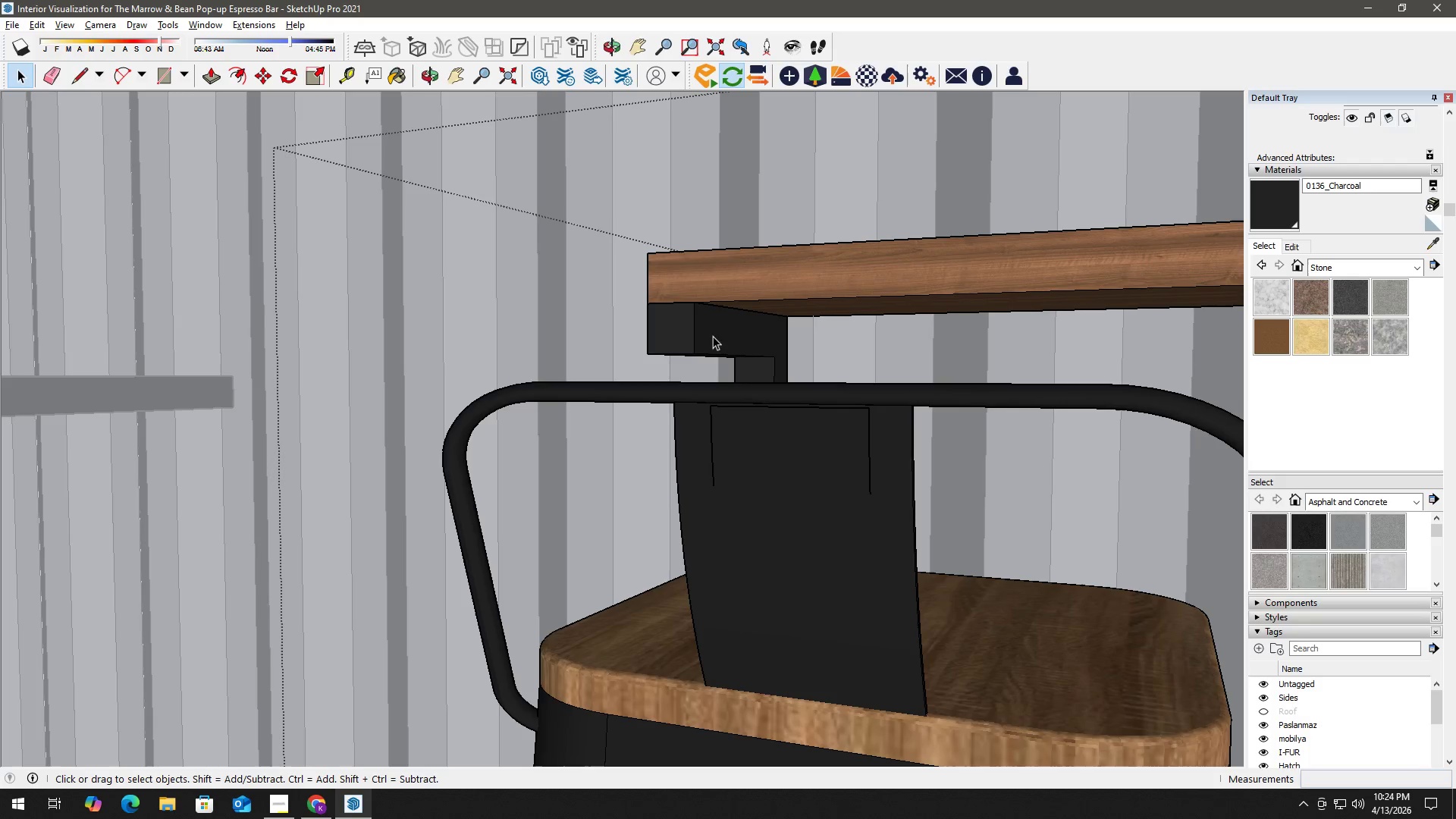 
scroll: coordinate [747, 336], scroll_direction: up, amount: 2.0
 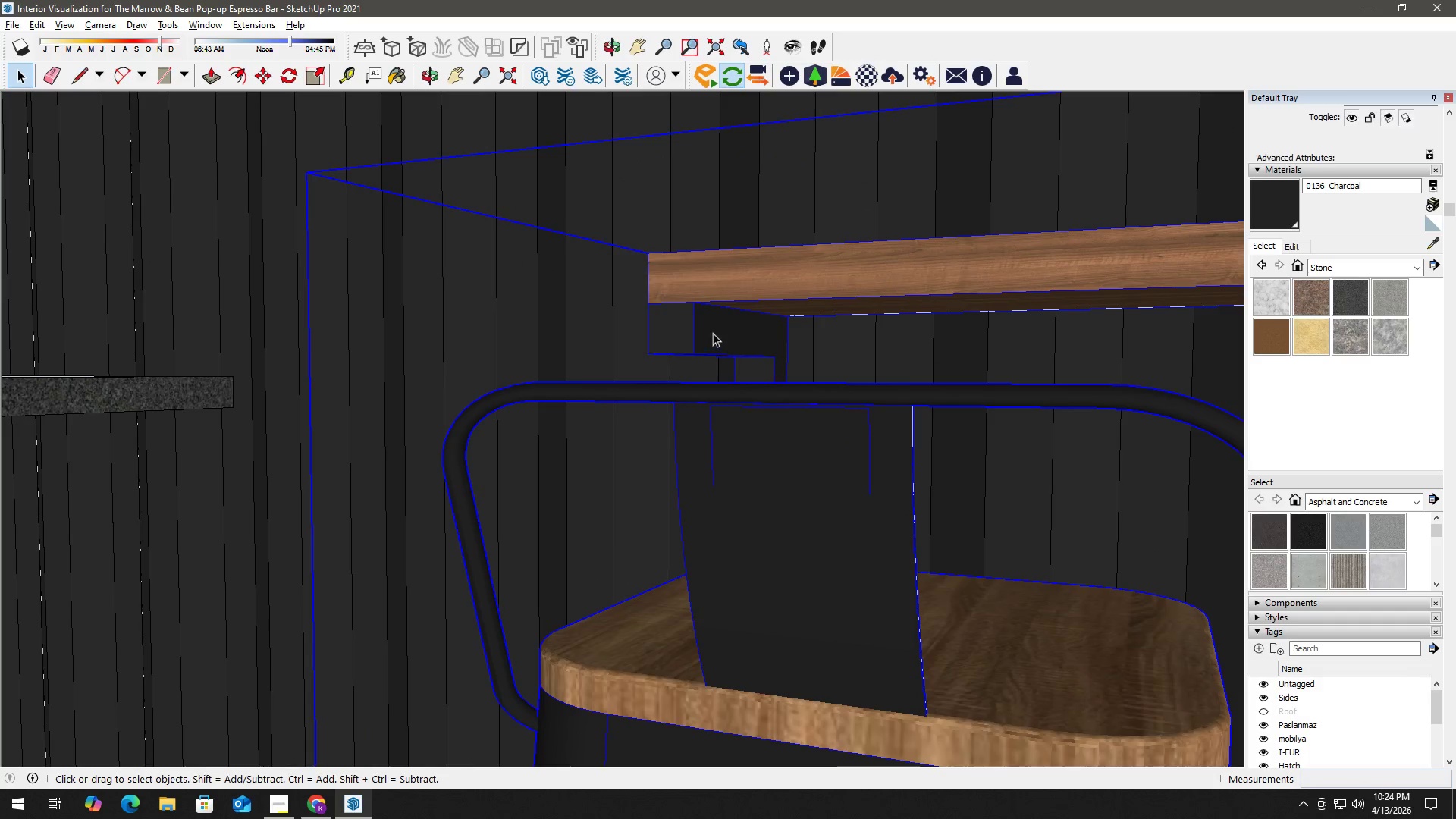 
triple_click([720, 338])
 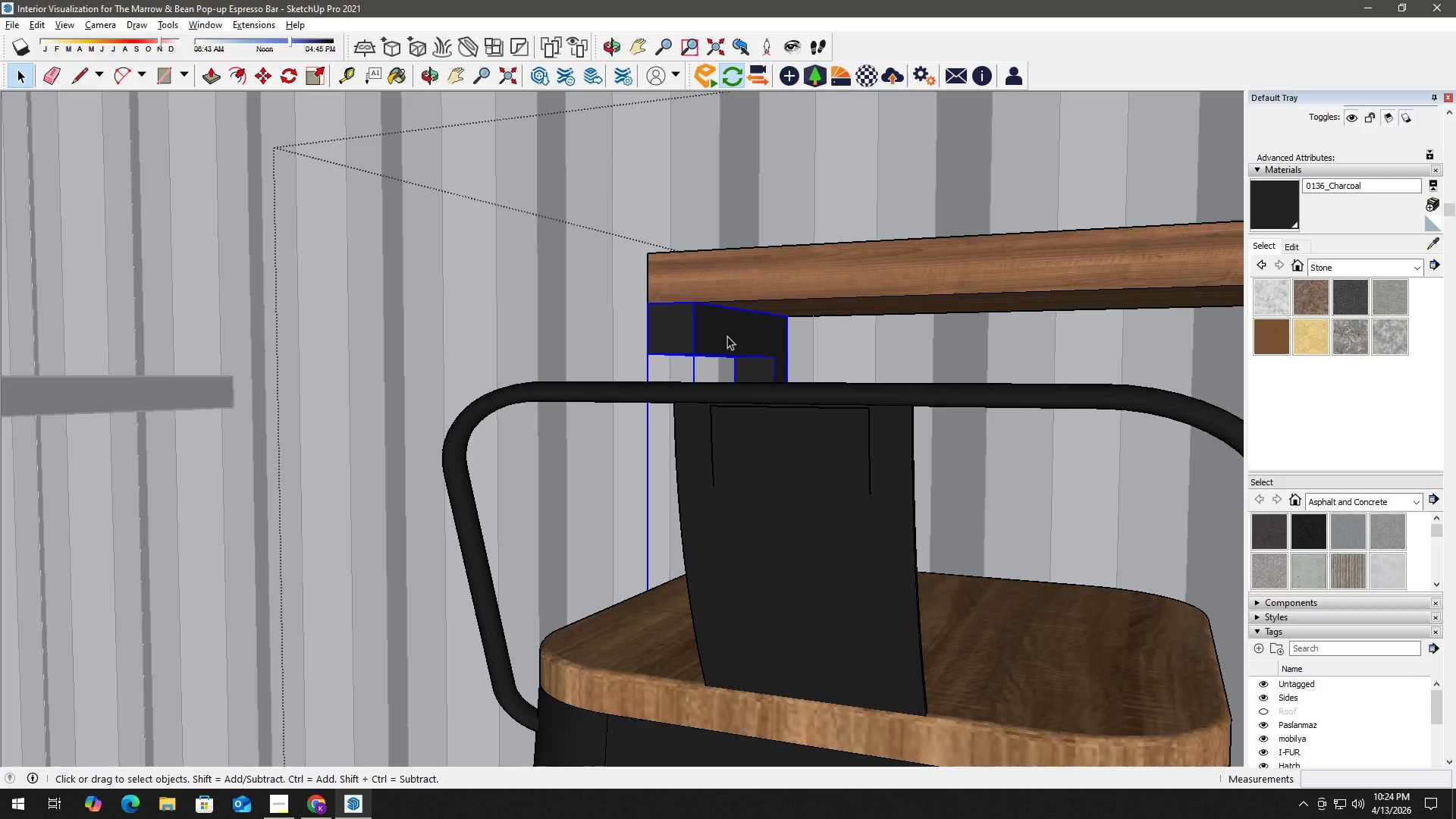 
key(Control+C)
 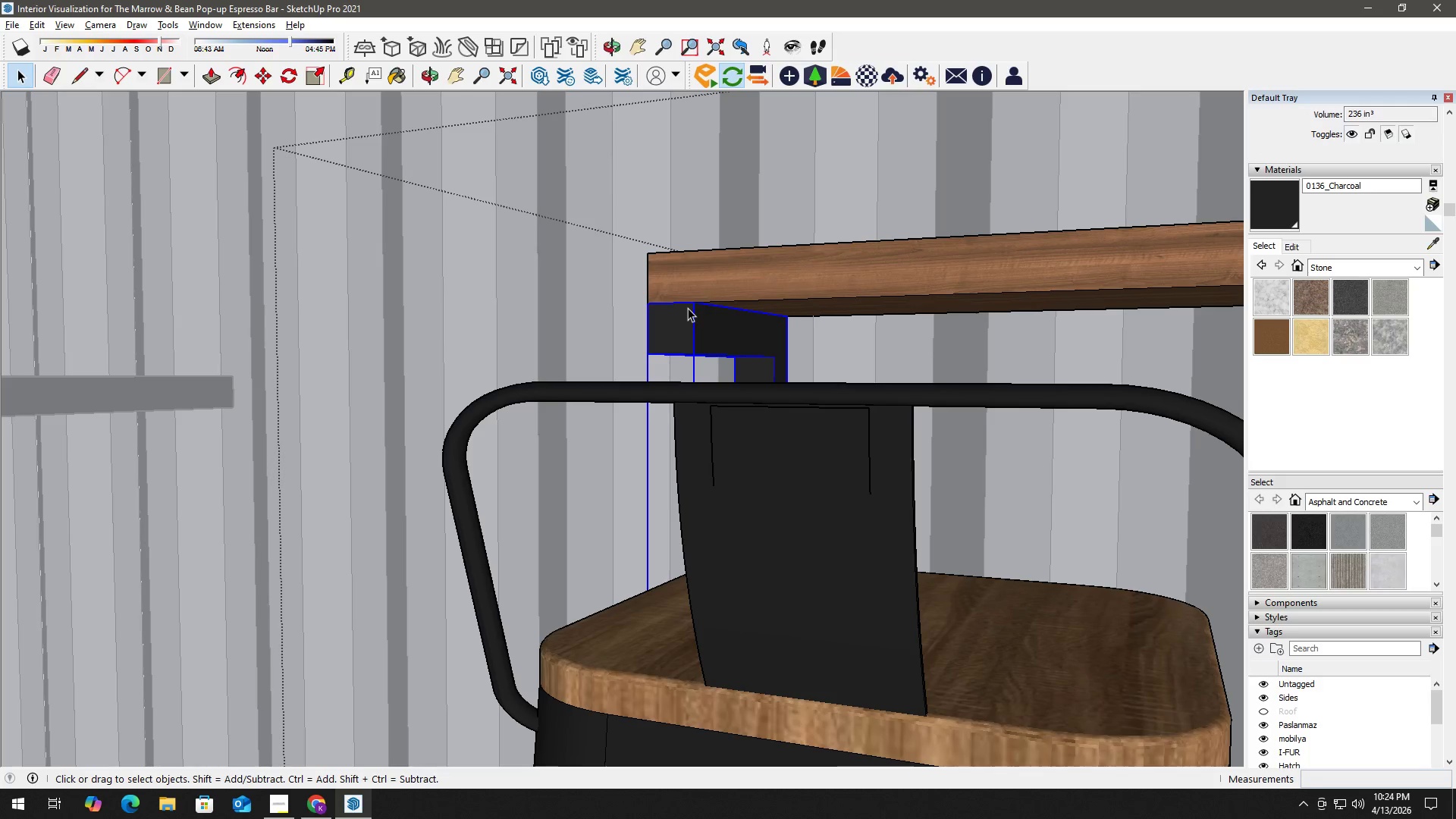 
key(M)
 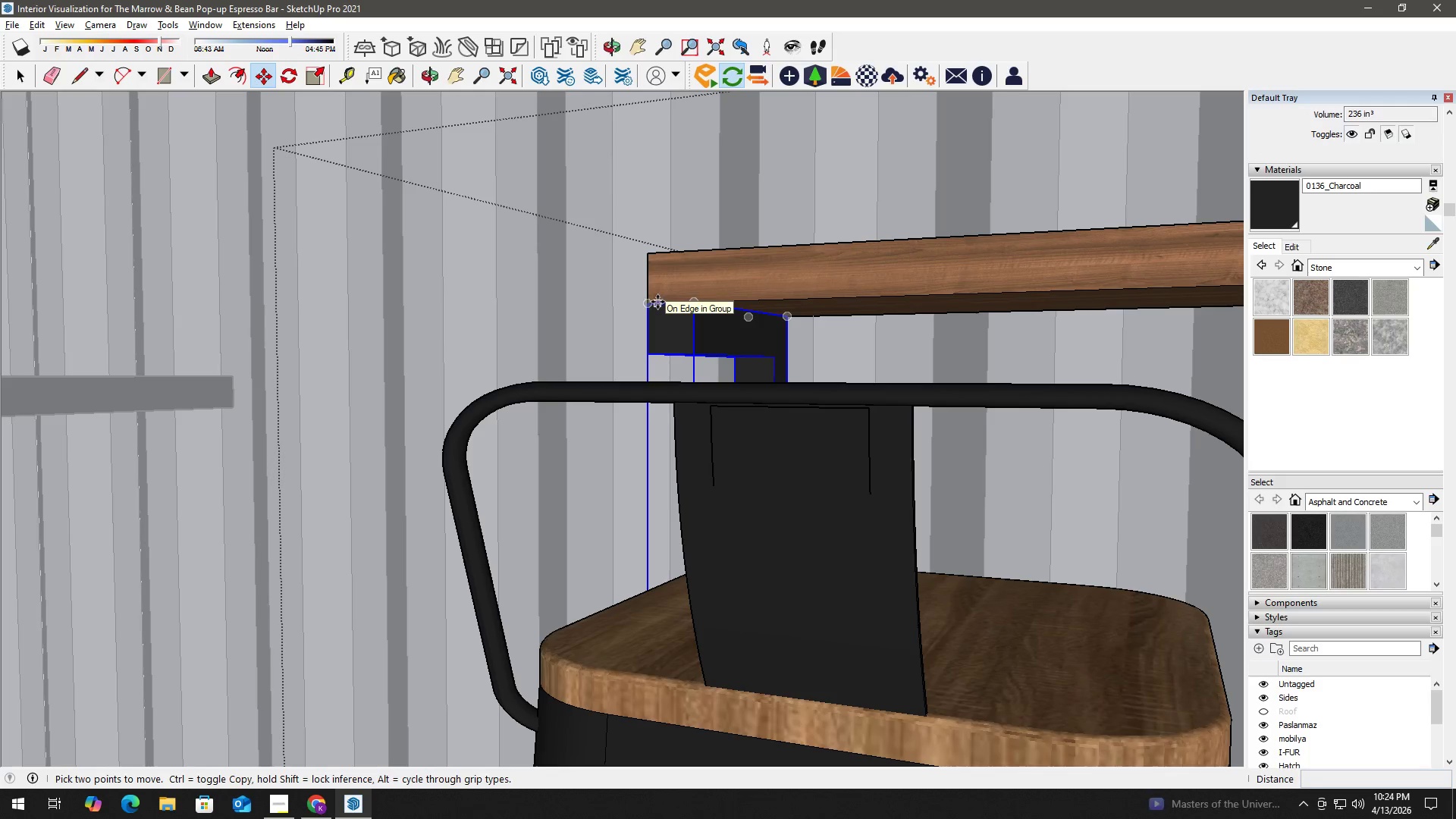 
key(Space)
 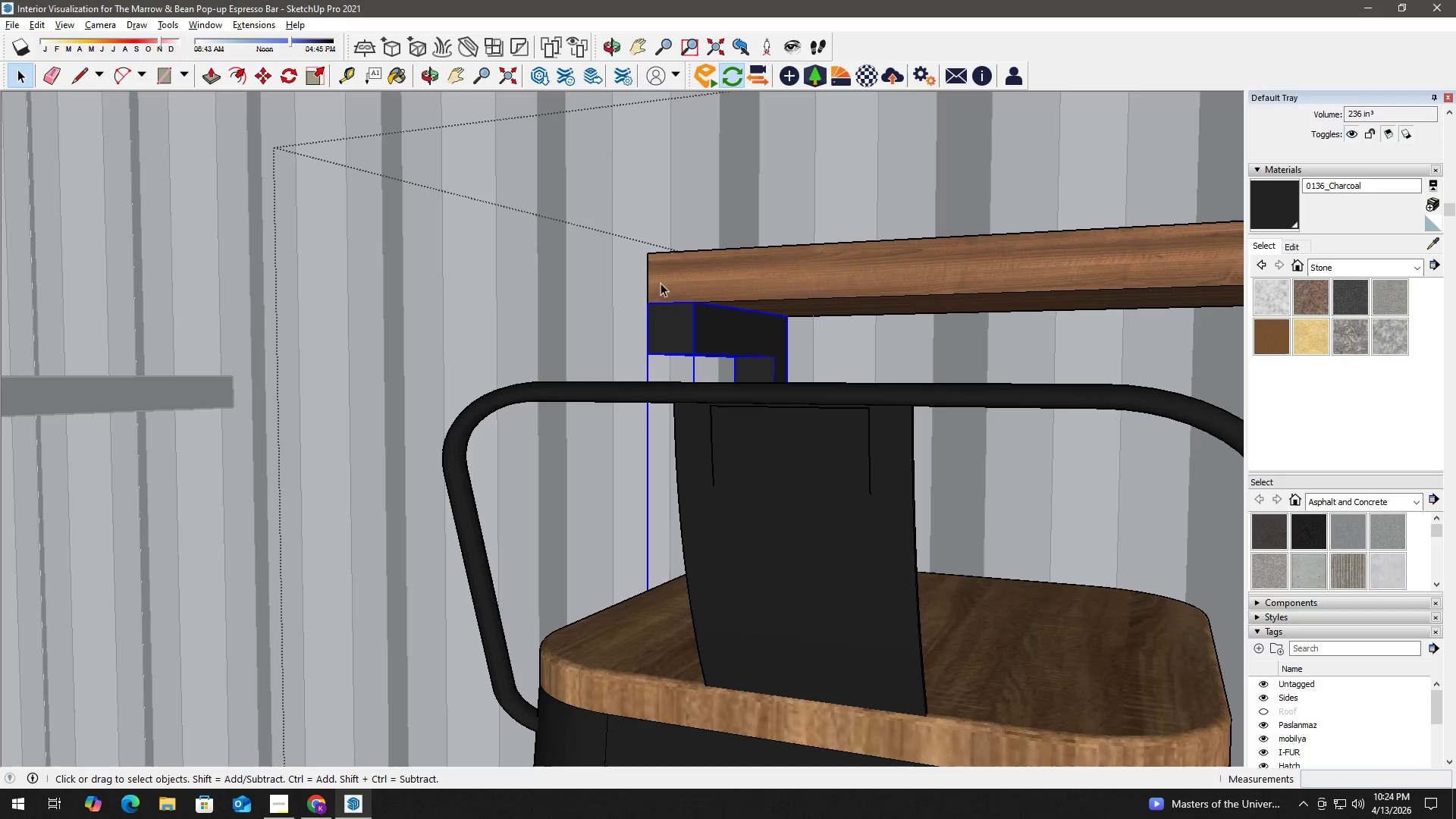 
key(Escape)
 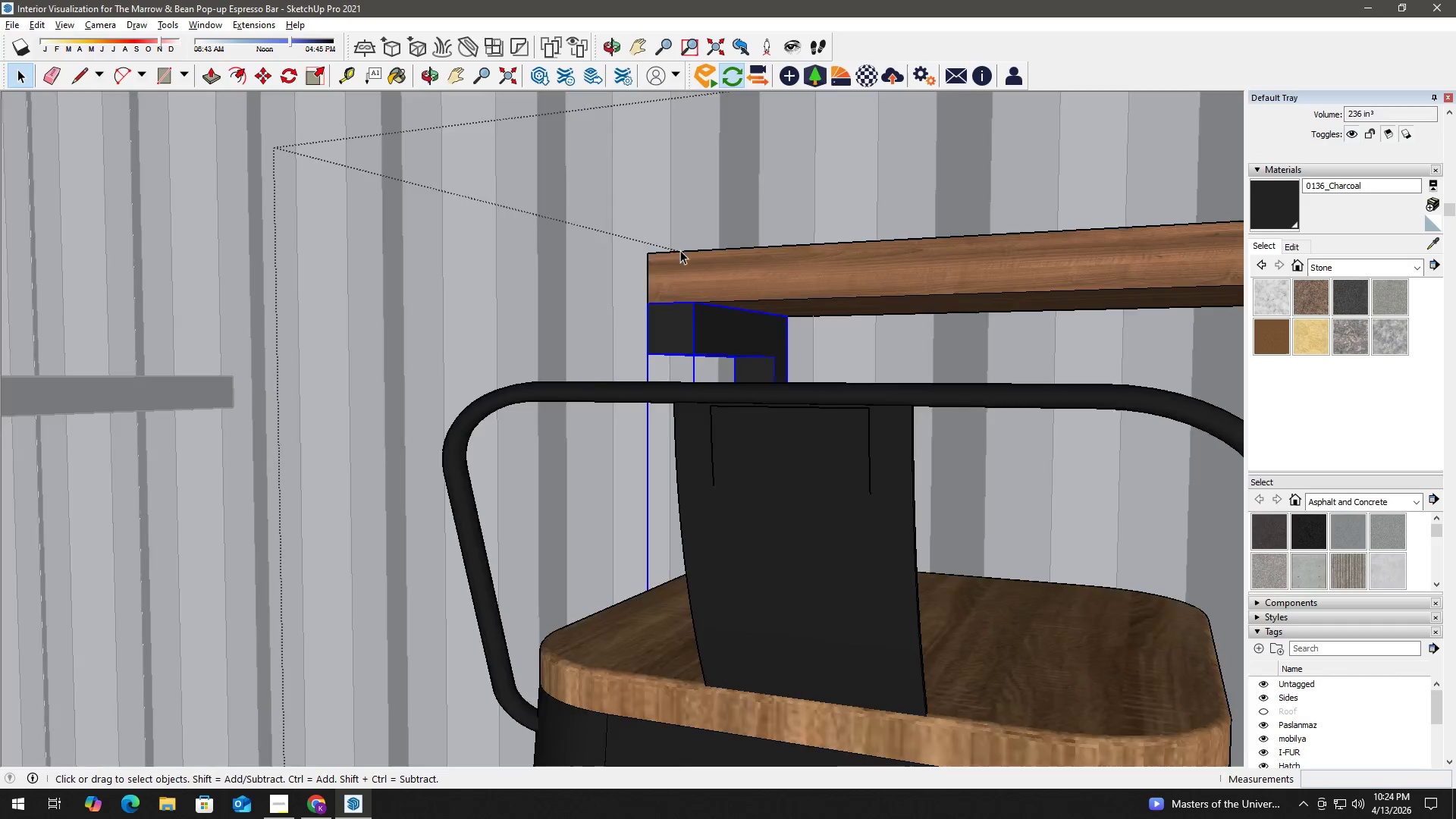 
key(Escape)
 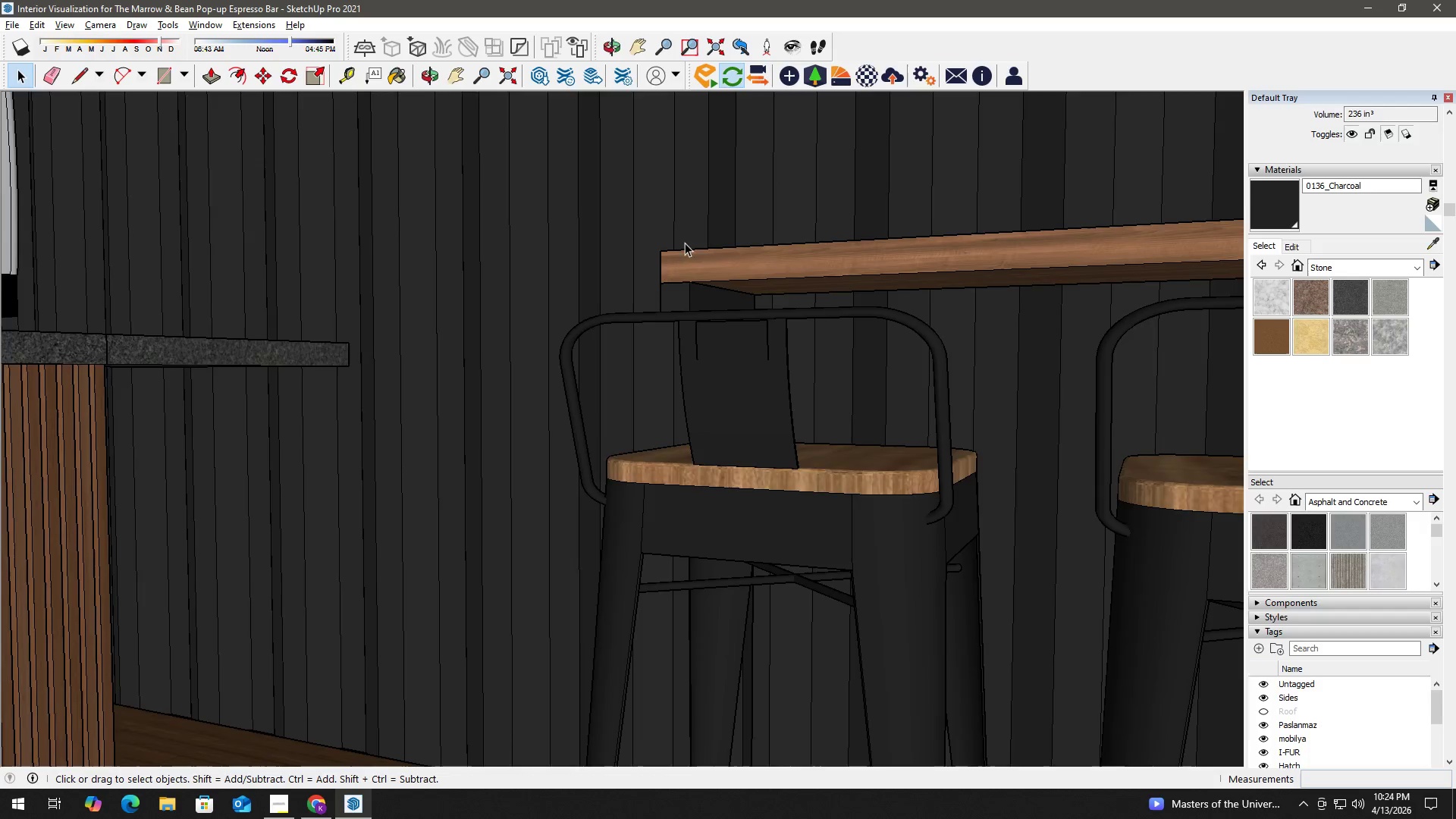 
key(Escape)
 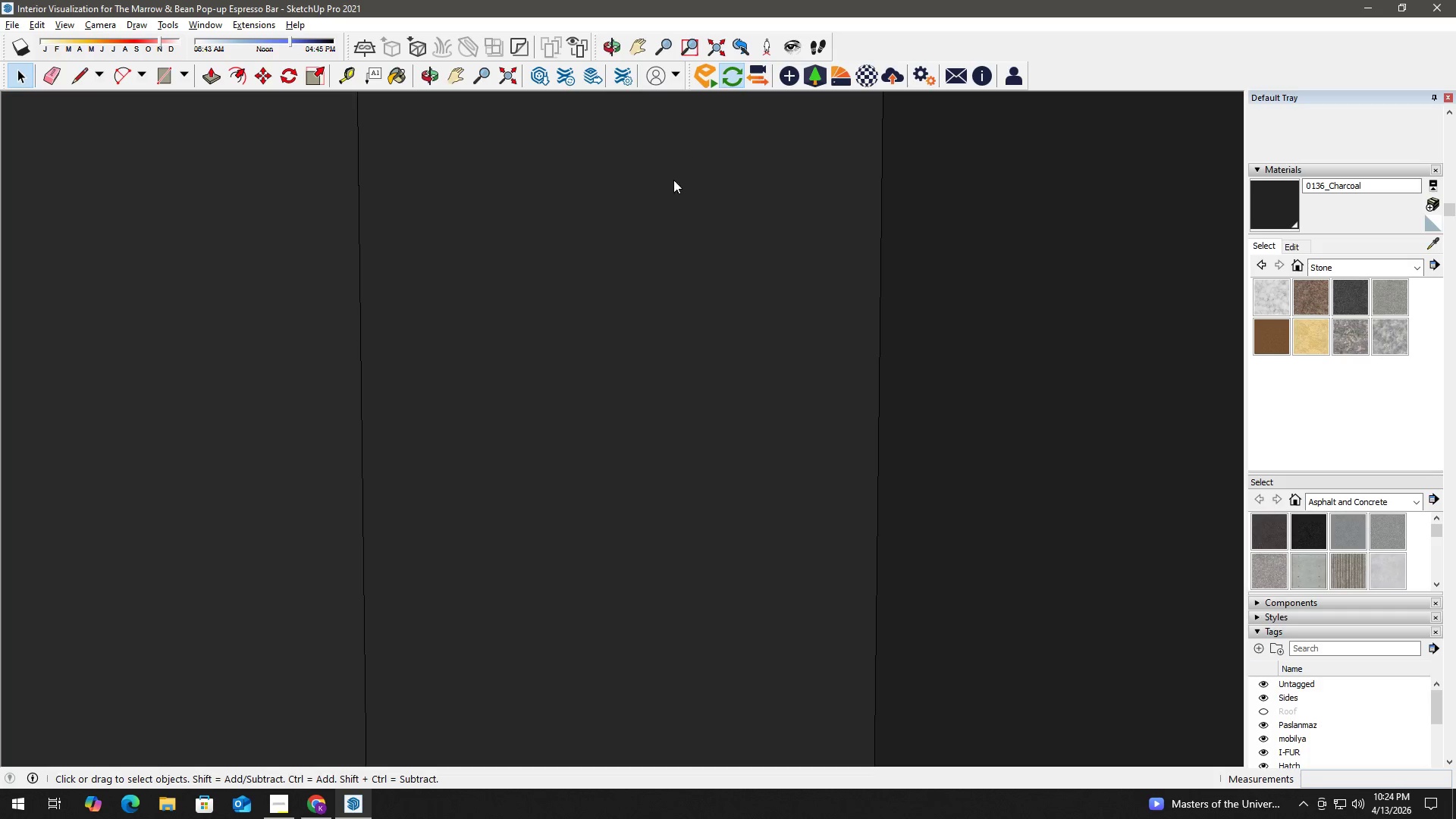 
scroll: coordinate [698, 247], scroll_direction: down, amount: 8.0
 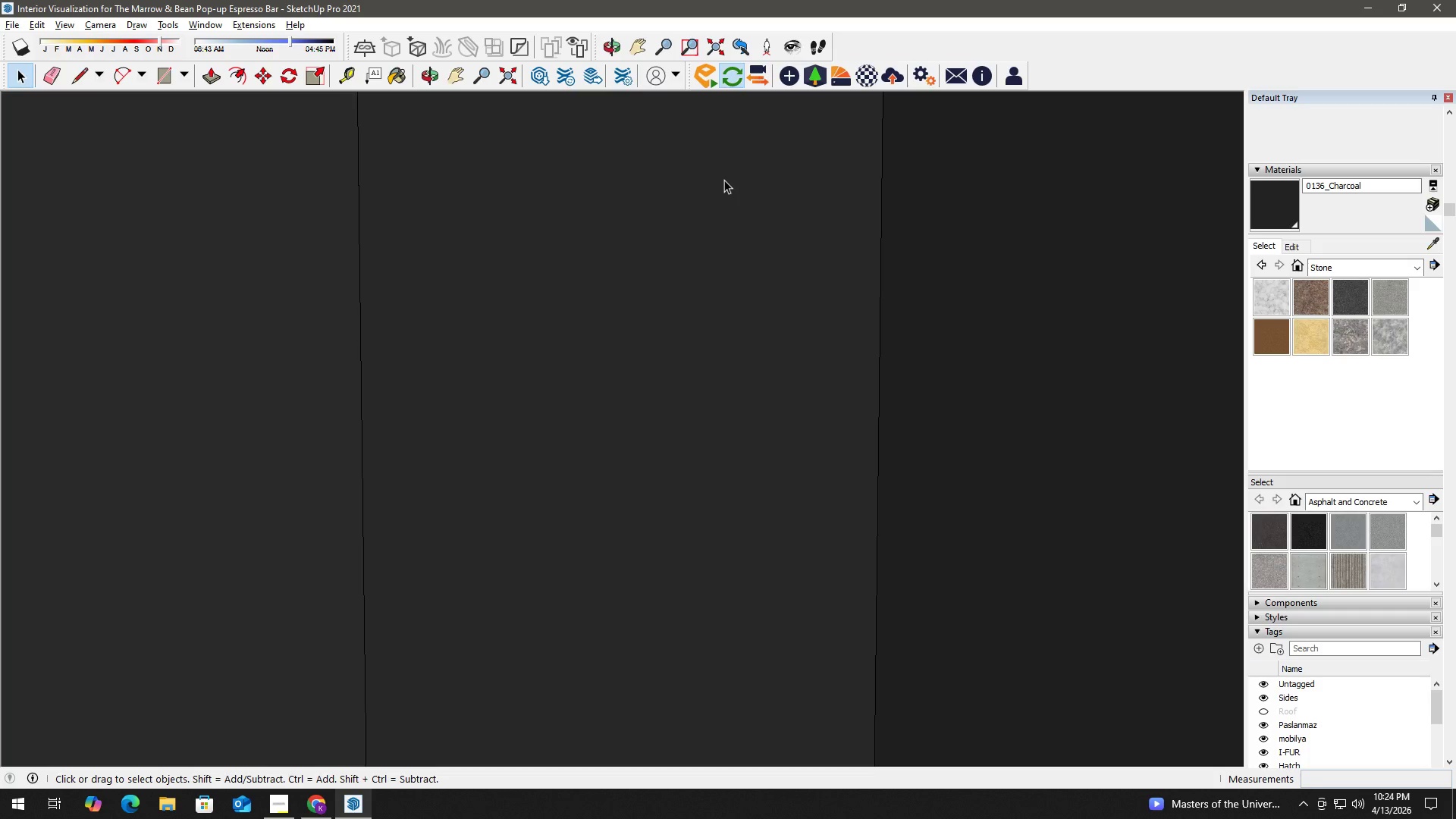 
key(G)
 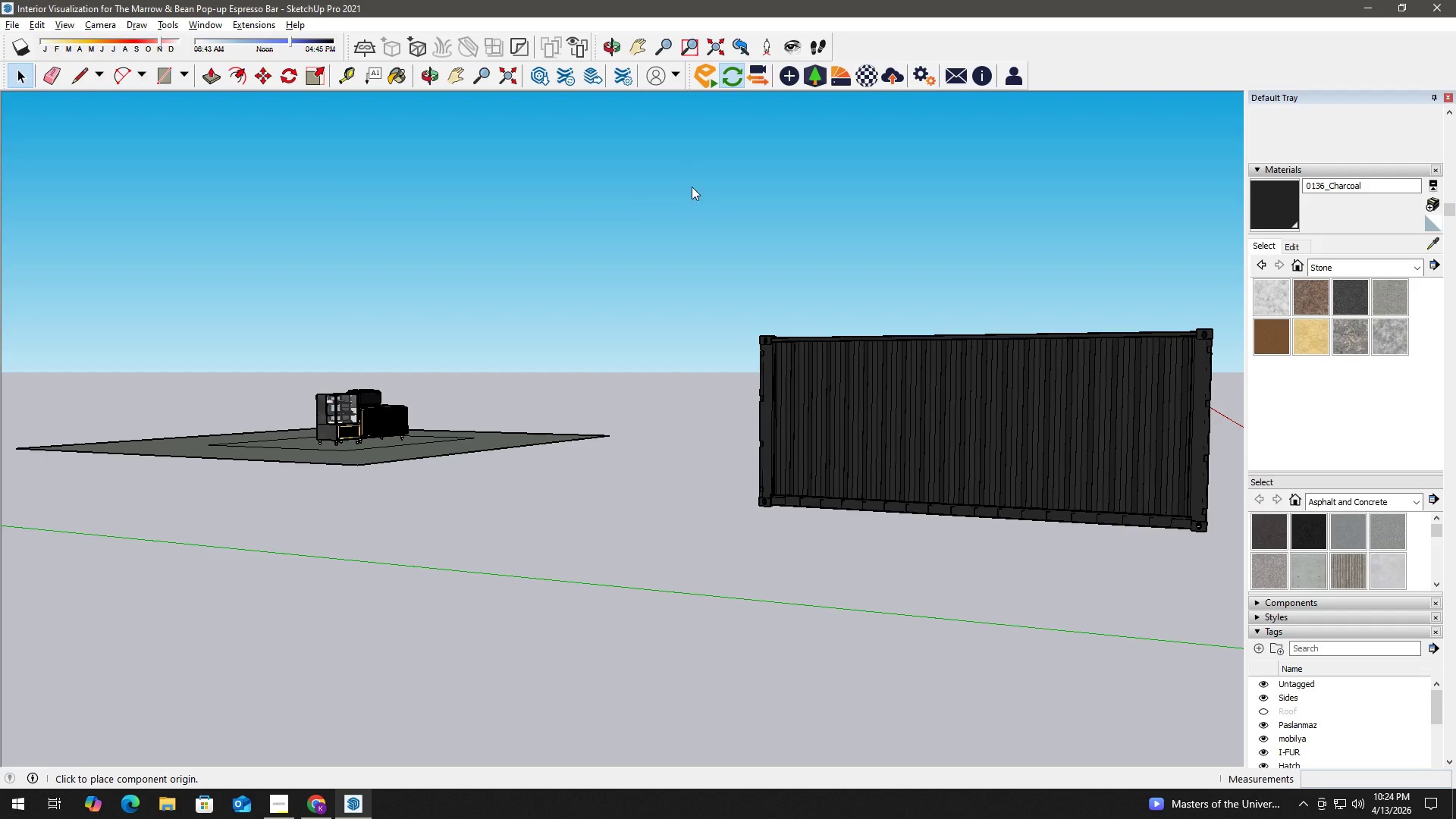 
left_click_drag(start_coordinate=[706, 195], to_coordinate=[601, 395])
 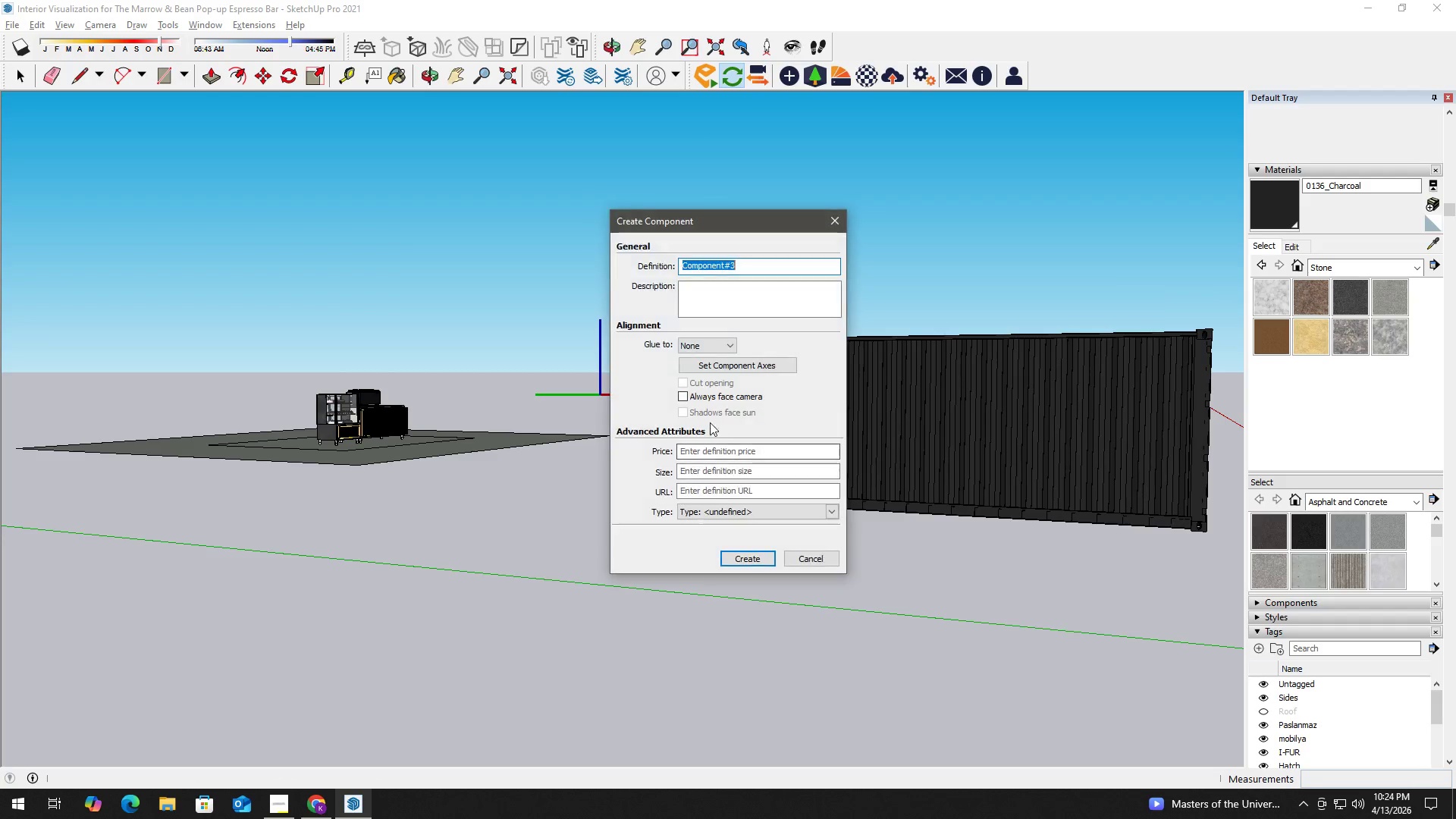 
key(Escape)
 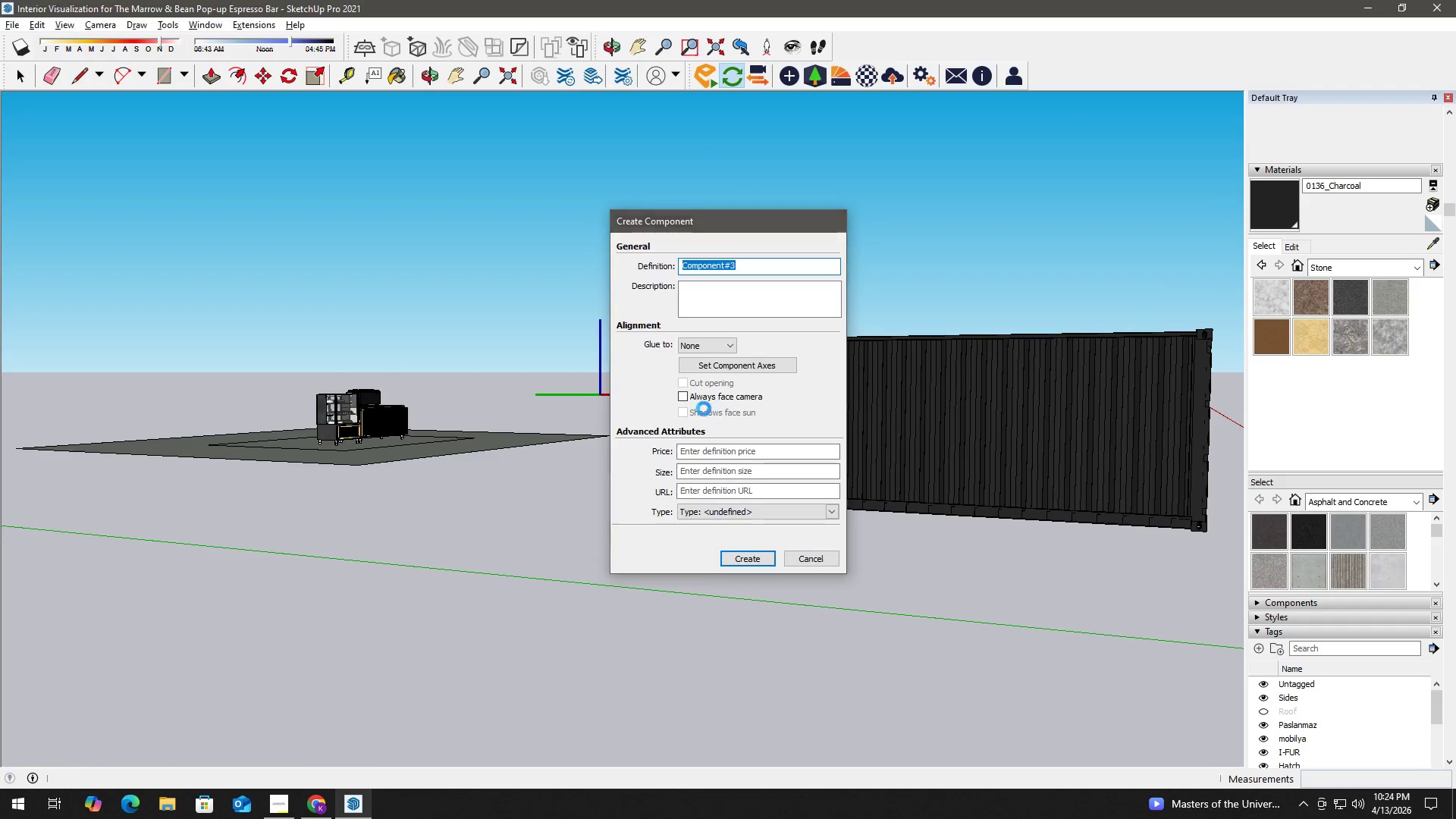 
key(Escape)
 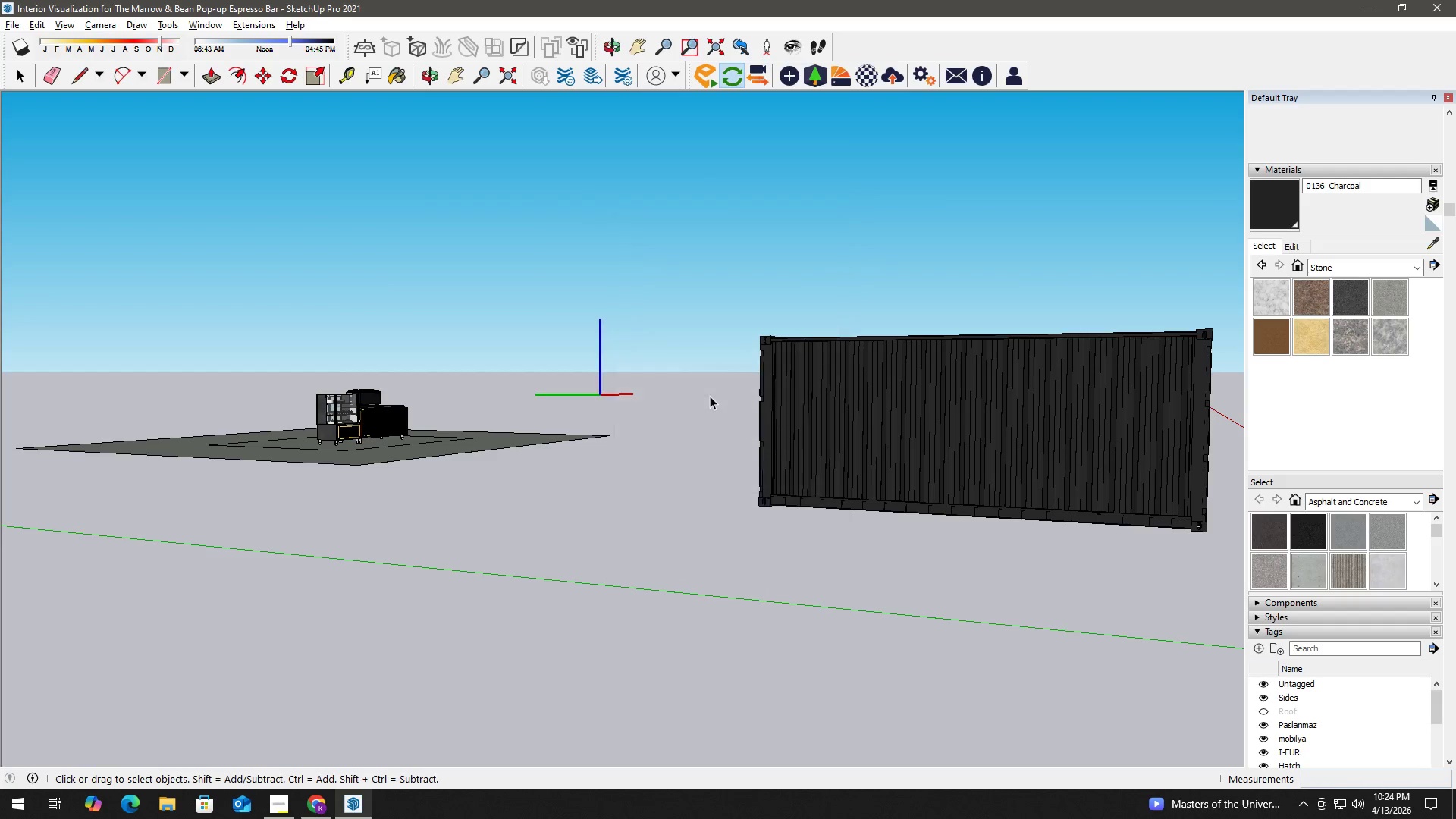 
key(Escape)
 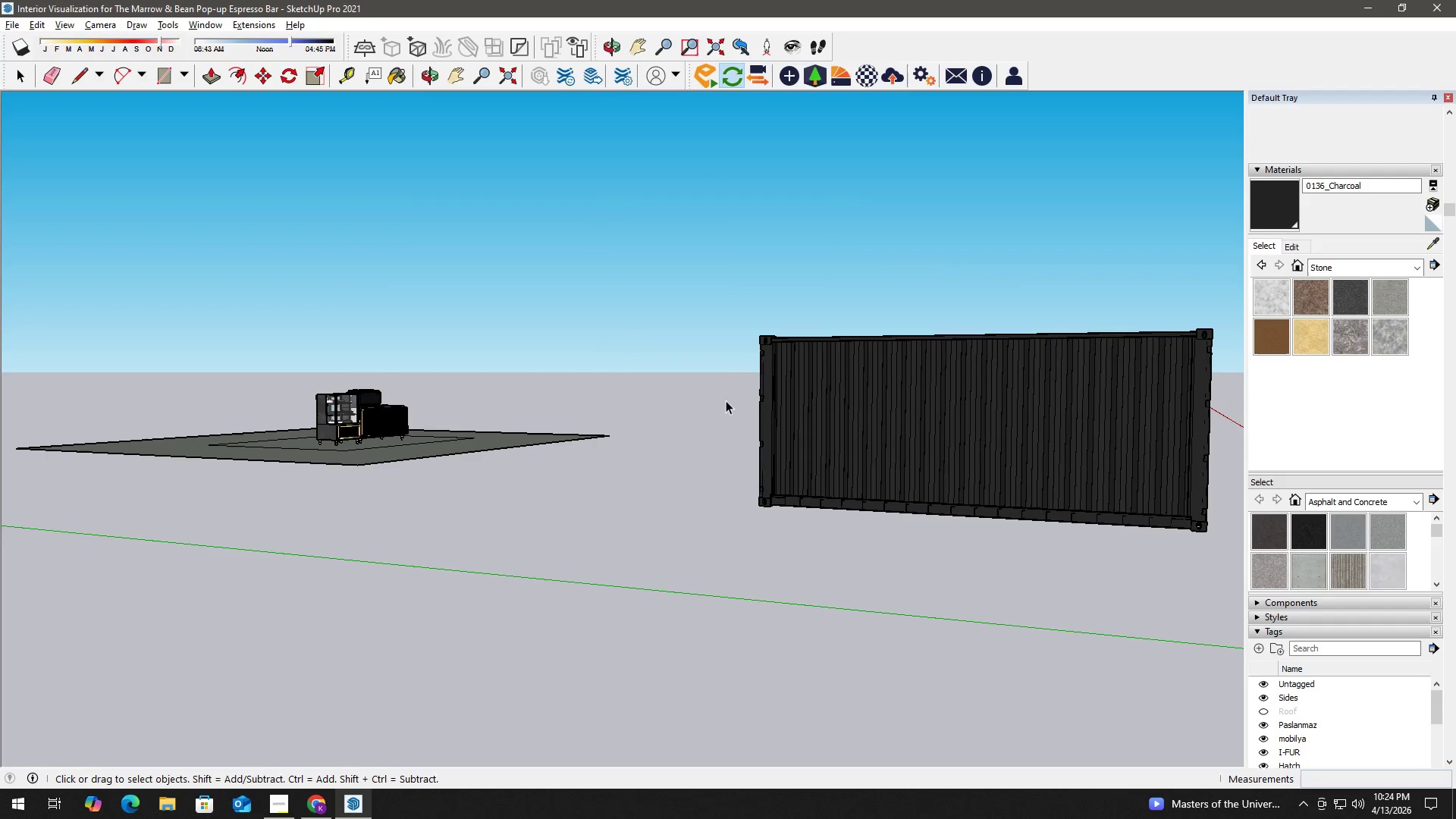 
key(Escape)
 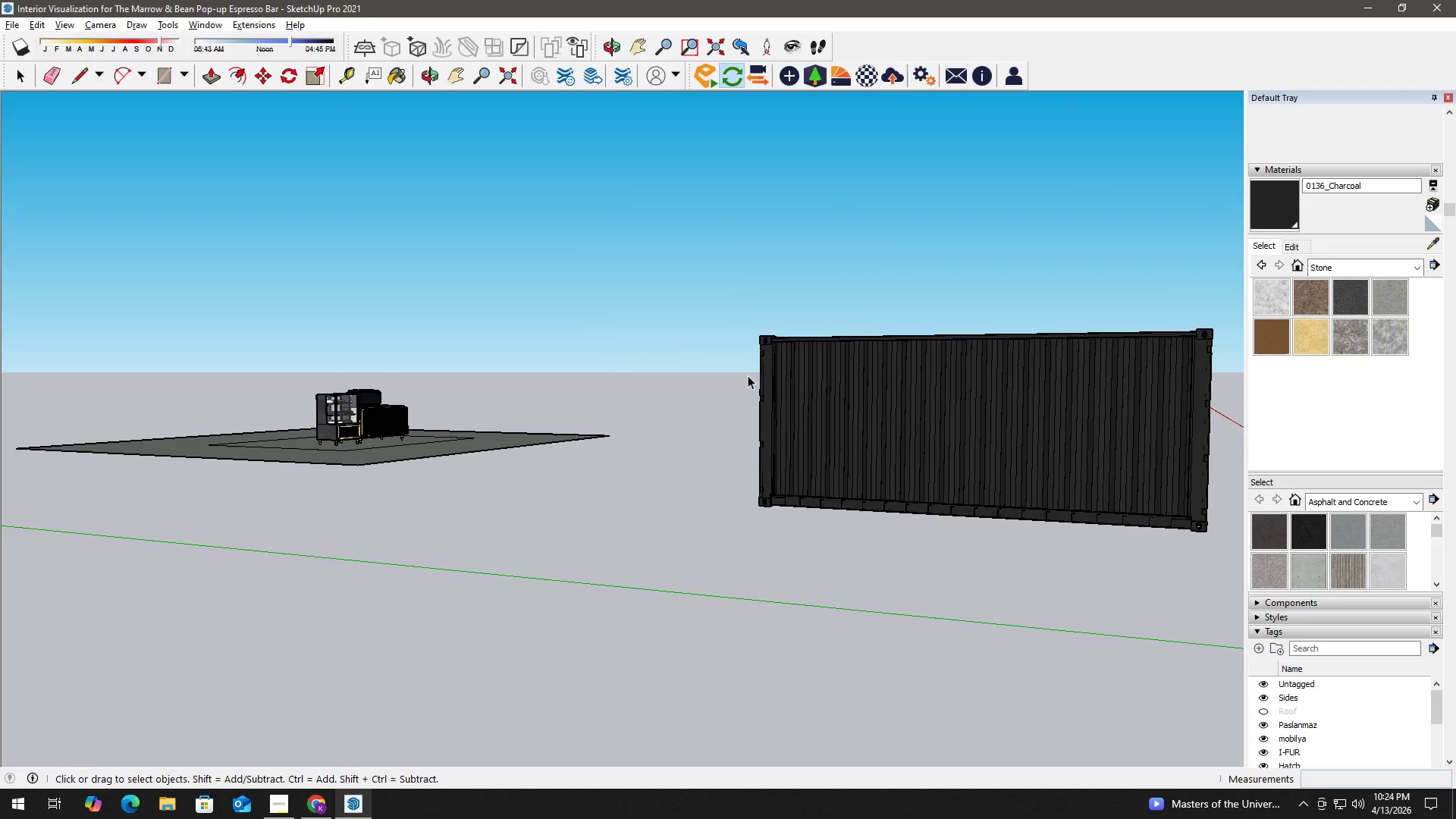 
scroll: coordinate [748, 375], scroll_direction: down, amount: 3.0
 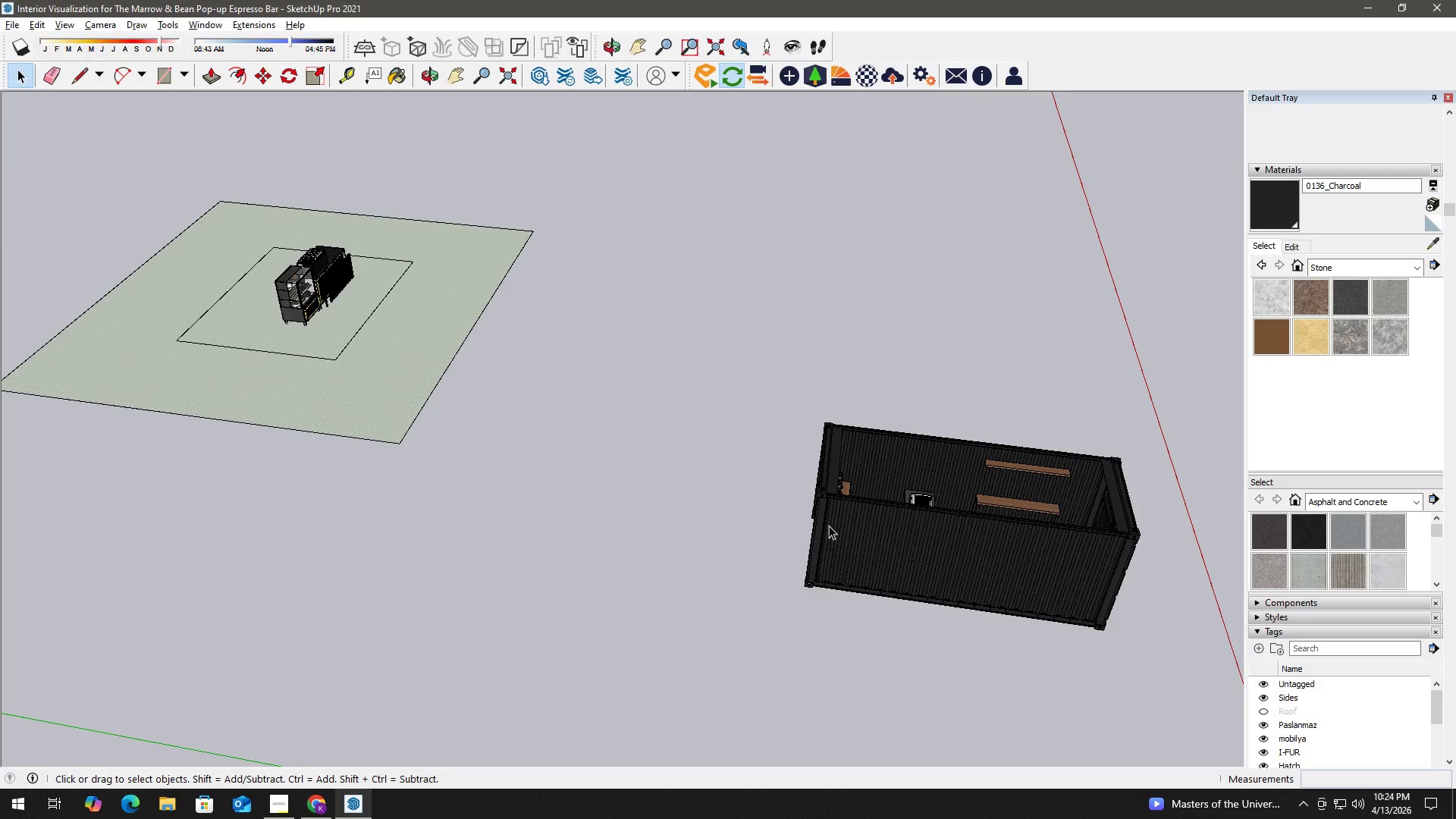 
key(H)
 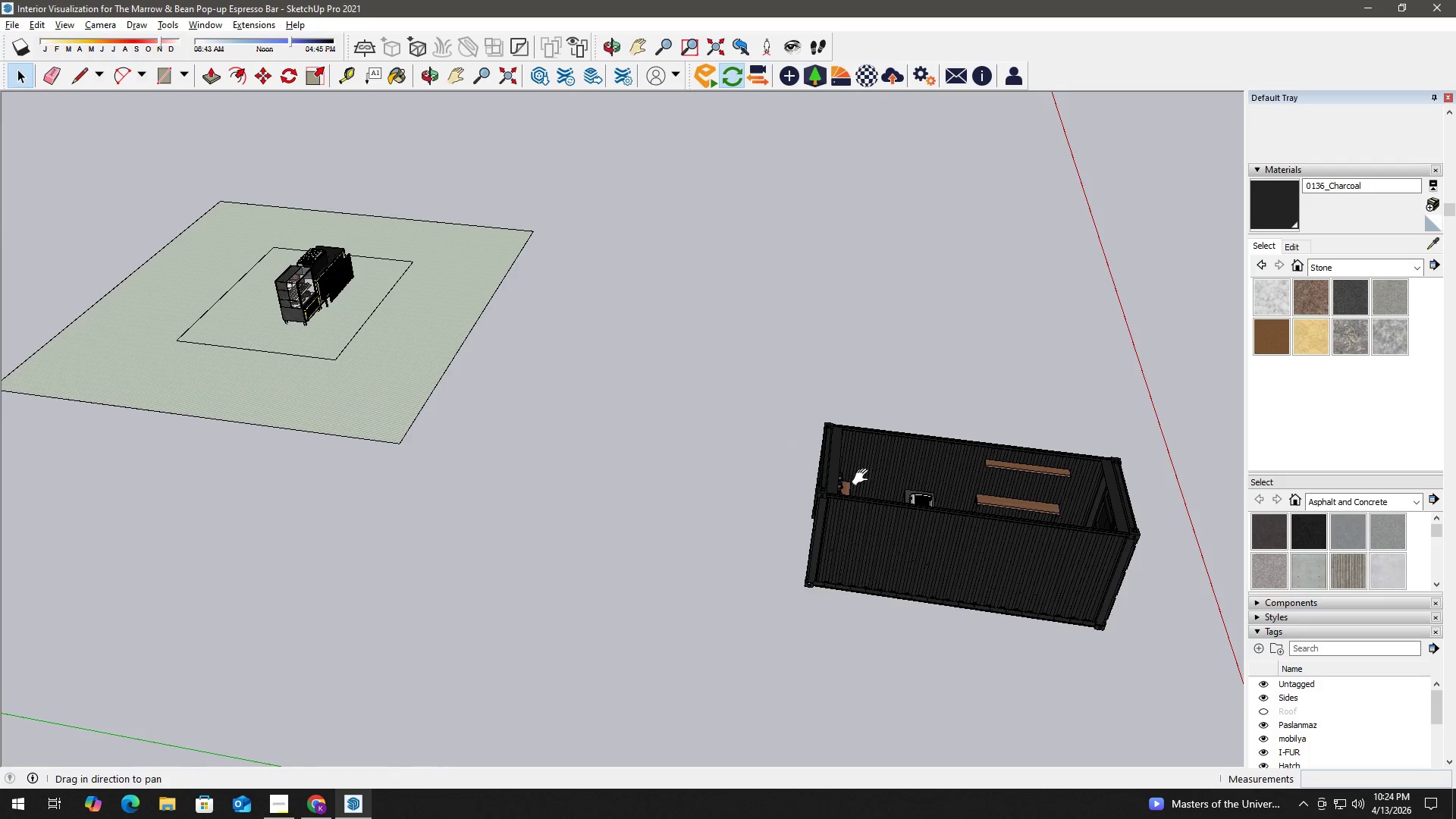 
left_click_drag(start_coordinate=[861, 471], to_coordinate=[548, 554])
 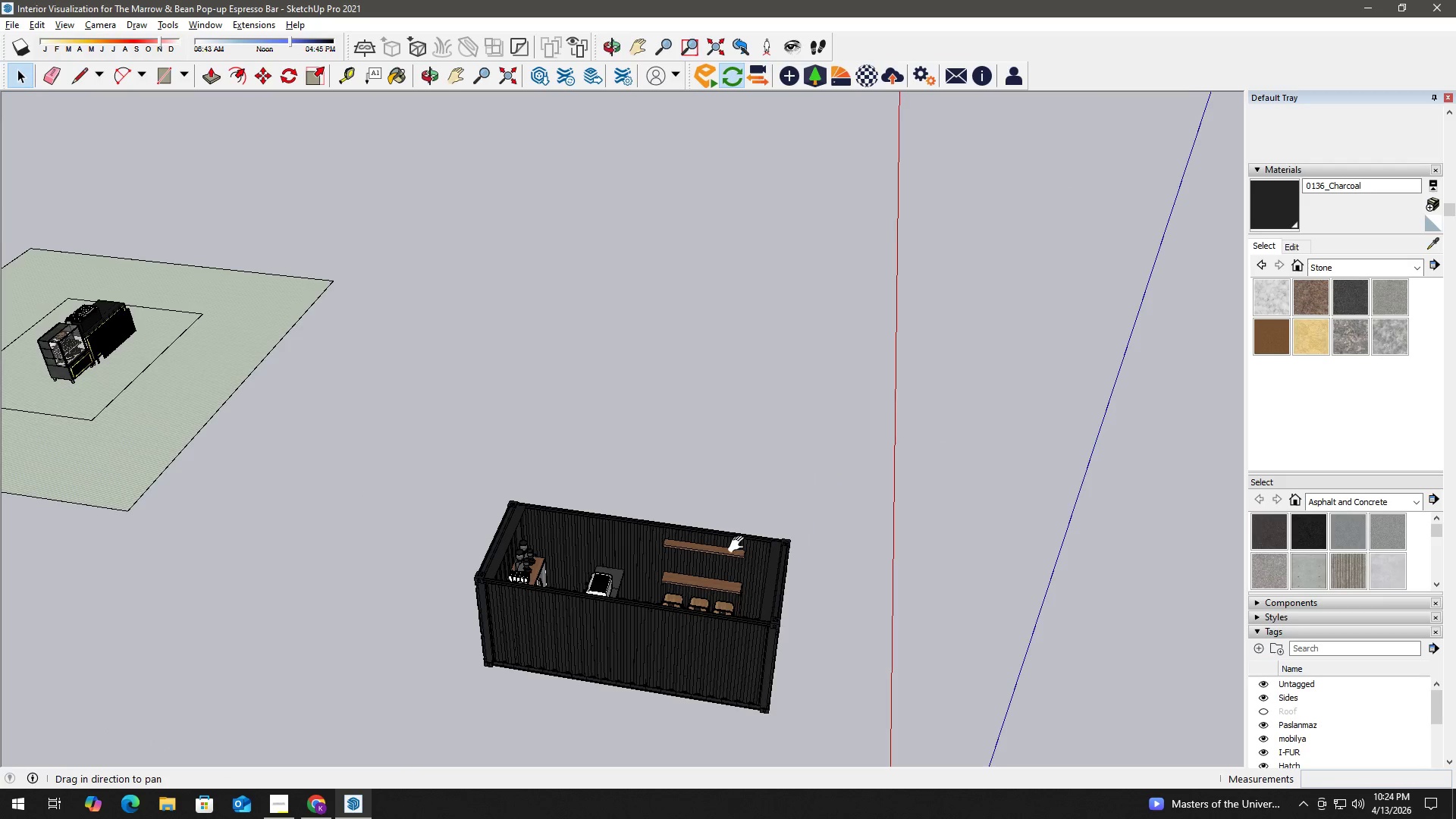 
key(Space)
 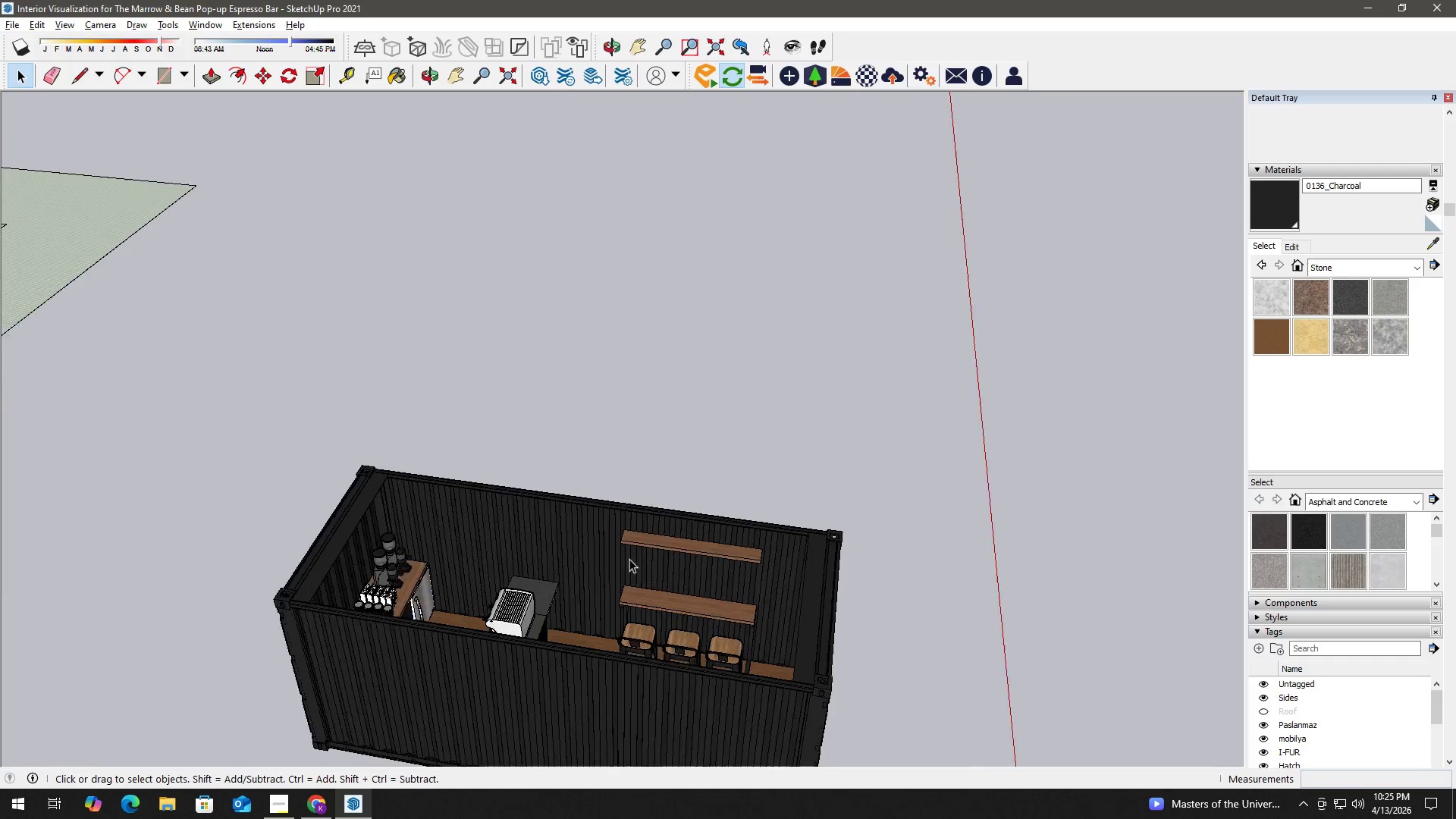 
key(Control+V)
 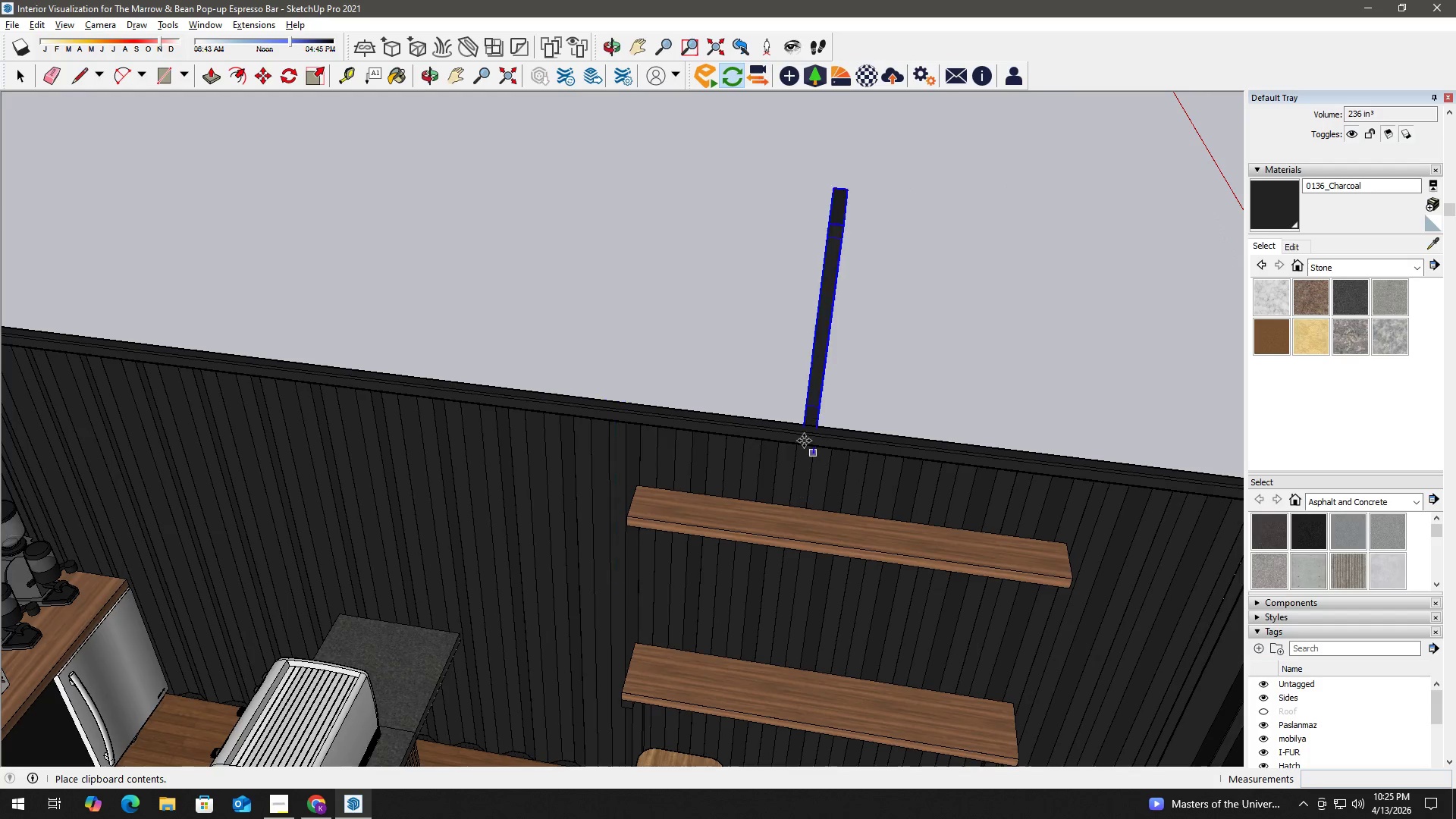 
scroll: coordinate [620, 543], scroll_direction: up, amount: 26.0
 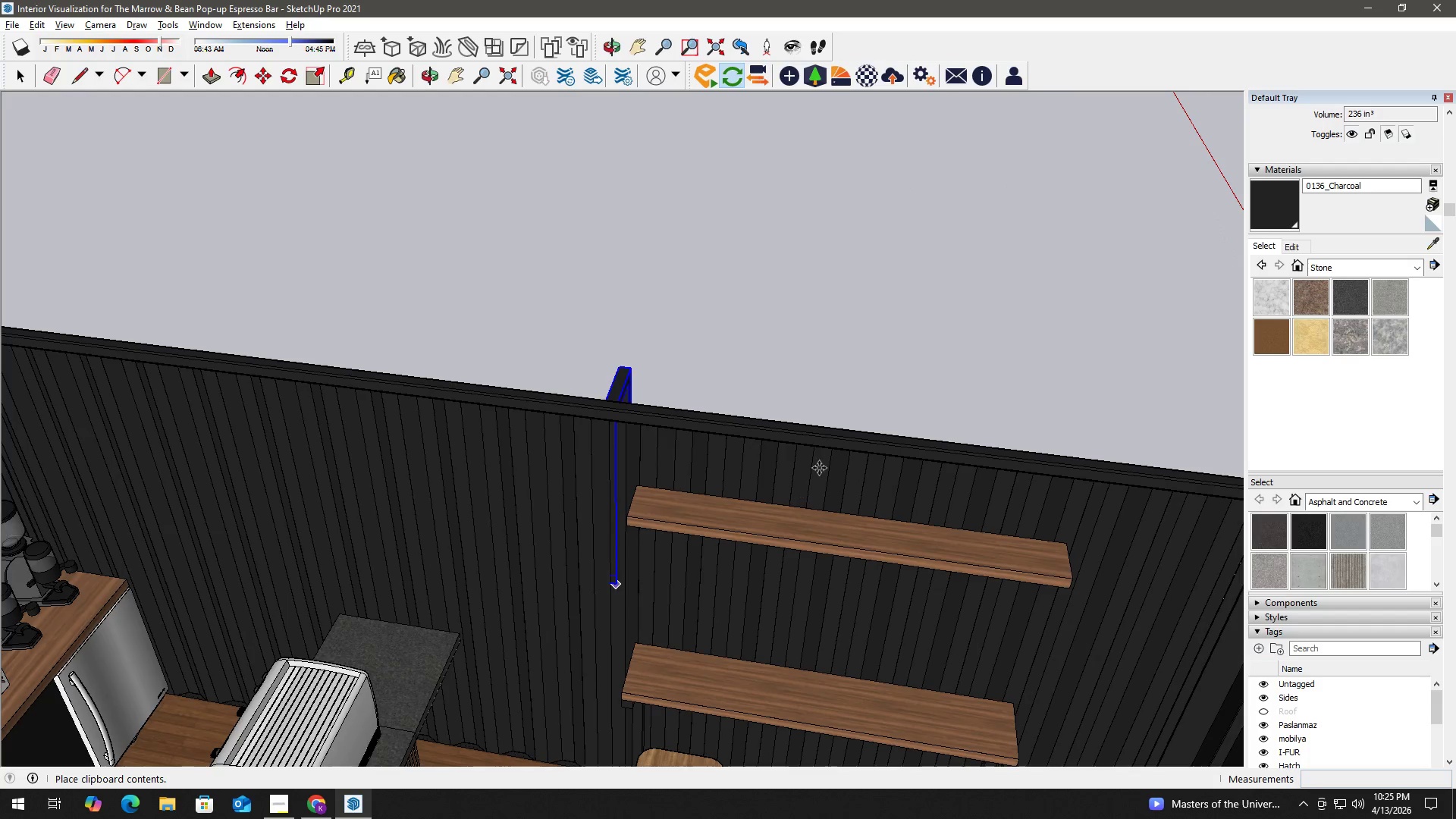 
left_click([783, 396])
 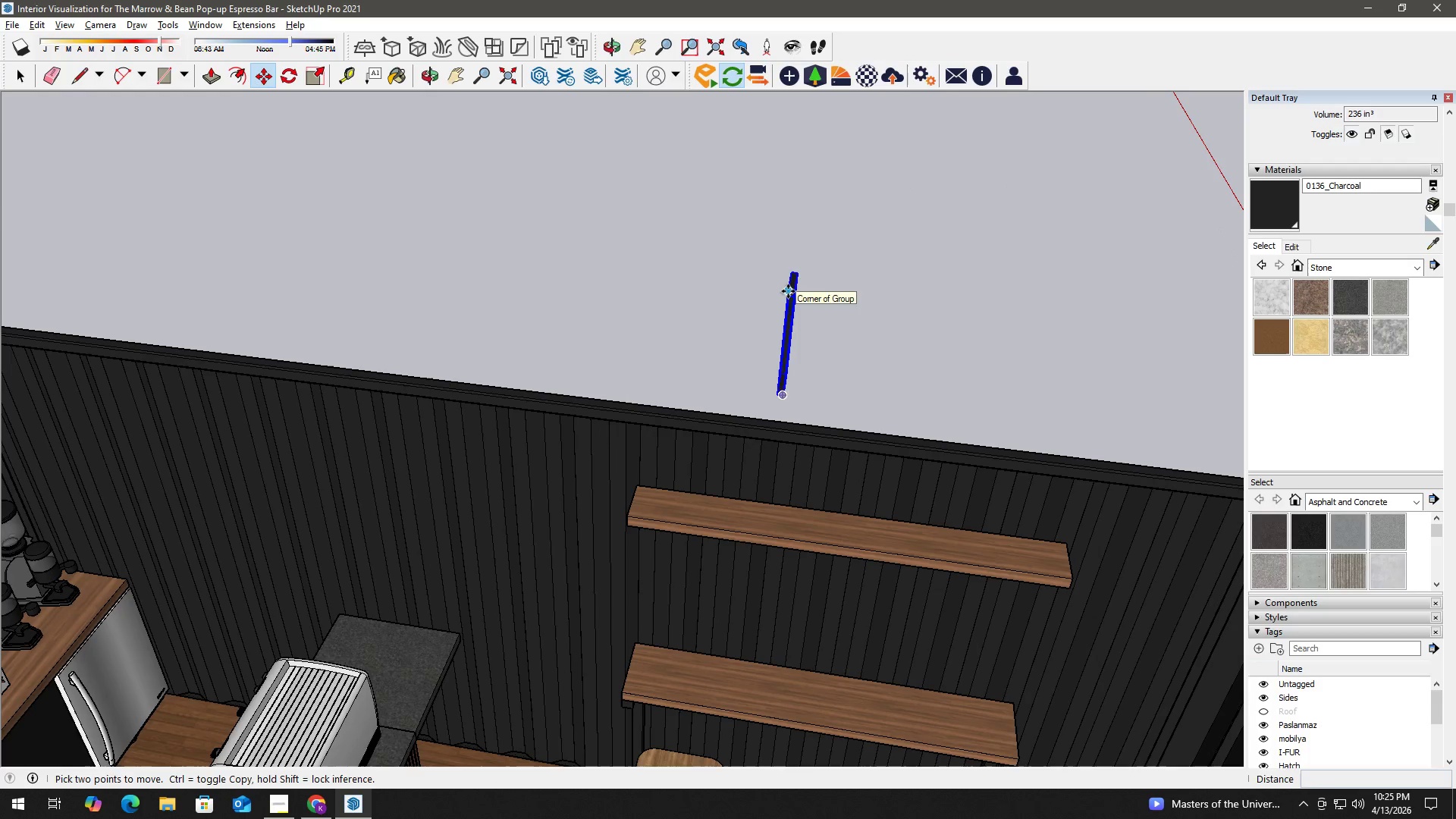 
scroll: coordinate [642, 505], scroll_direction: up, amount: 5.0
 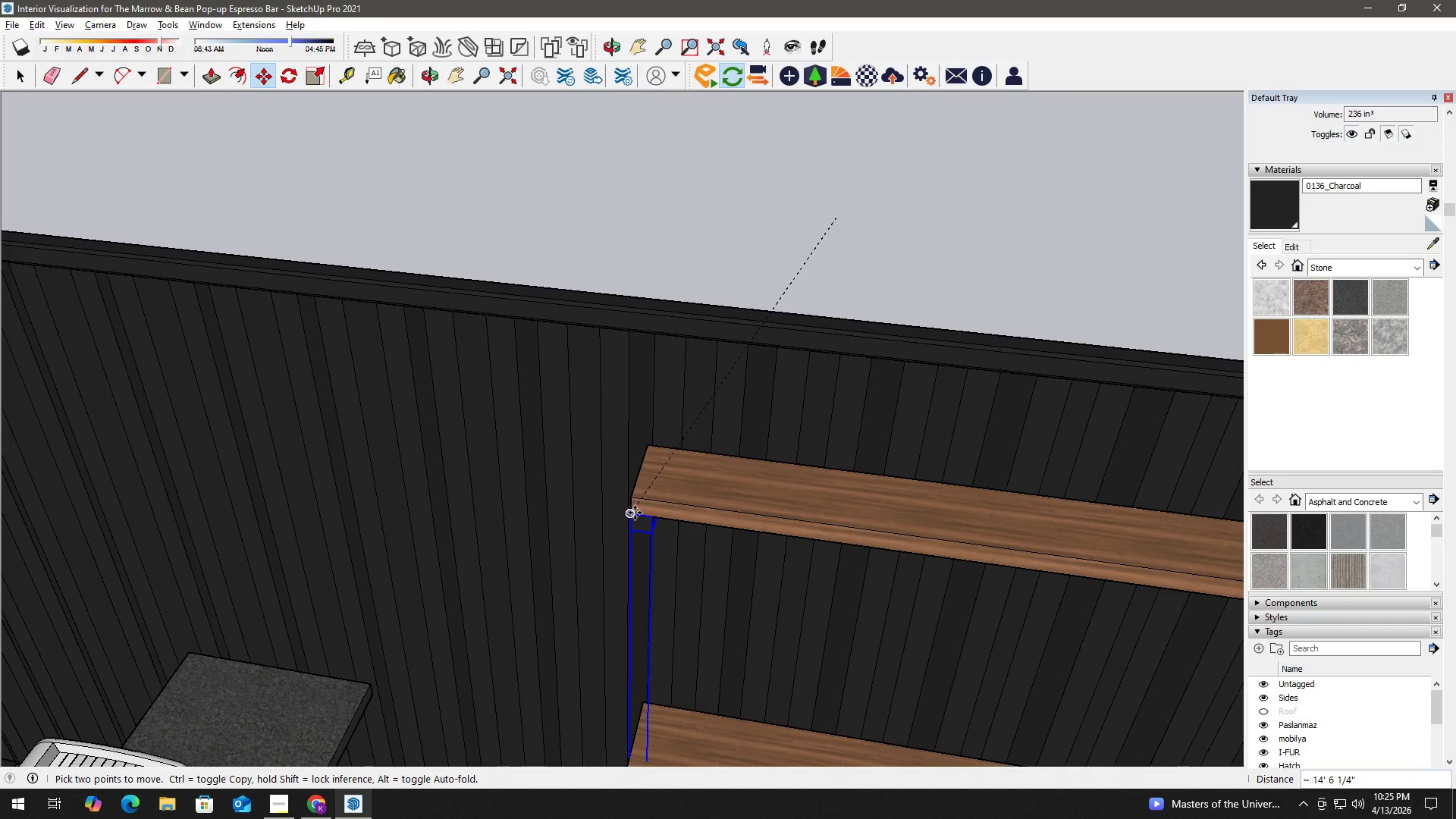 
left_click([635, 513])
 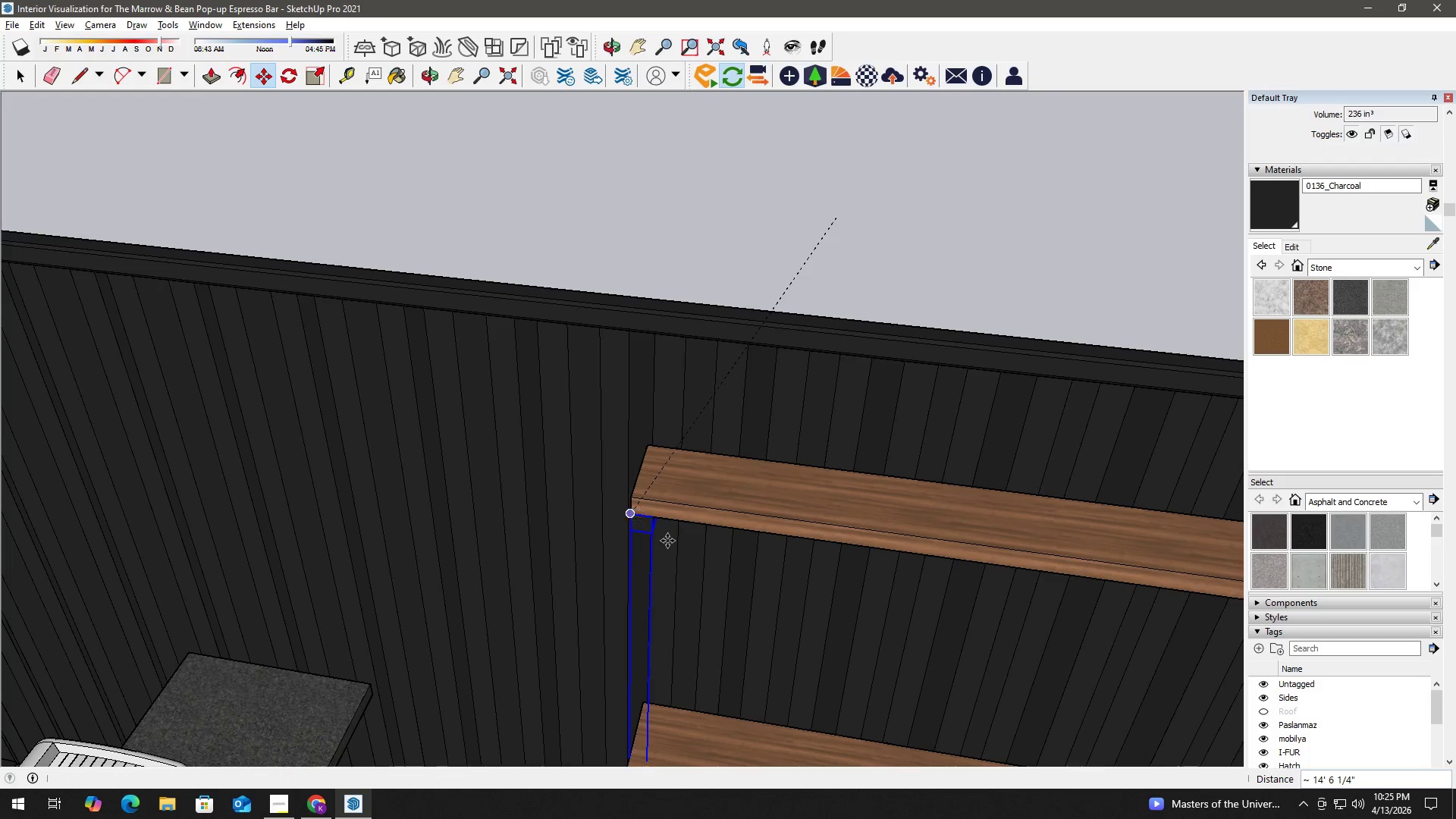 
scroll: coordinate [600, 439], scroll_direction: up, amount: 8.0
 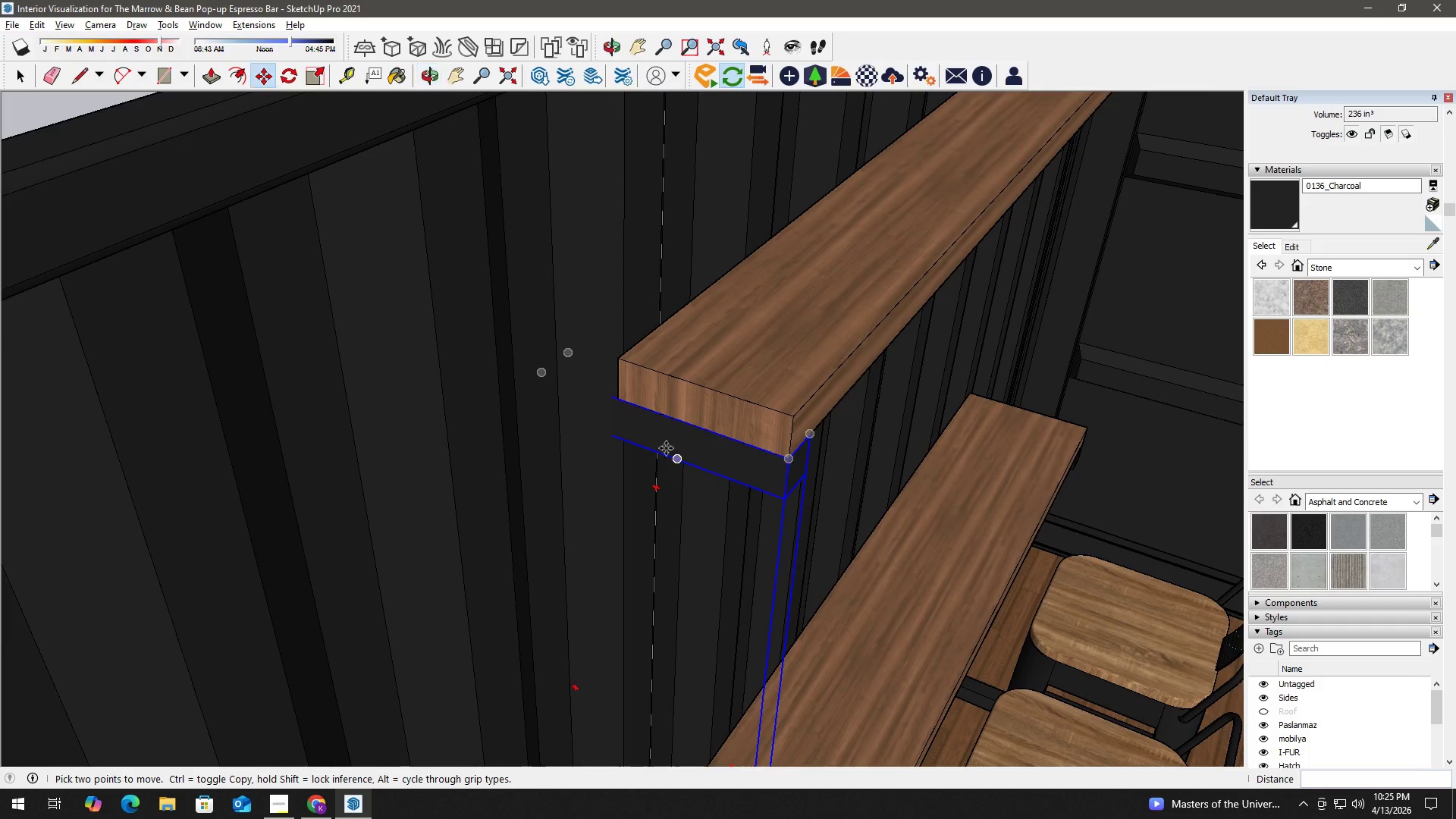 
key(M)
 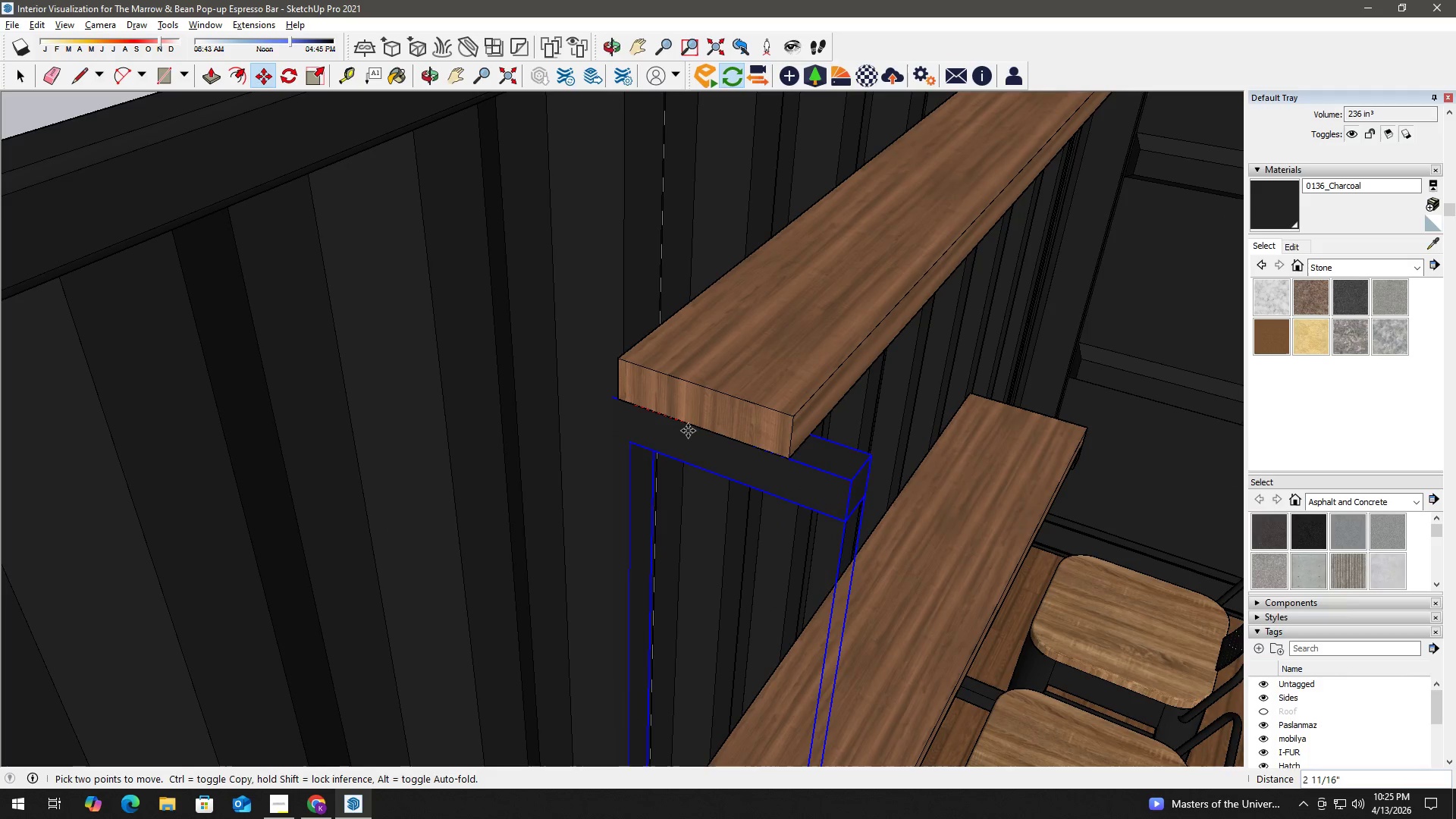 
left_click([692, 431])
 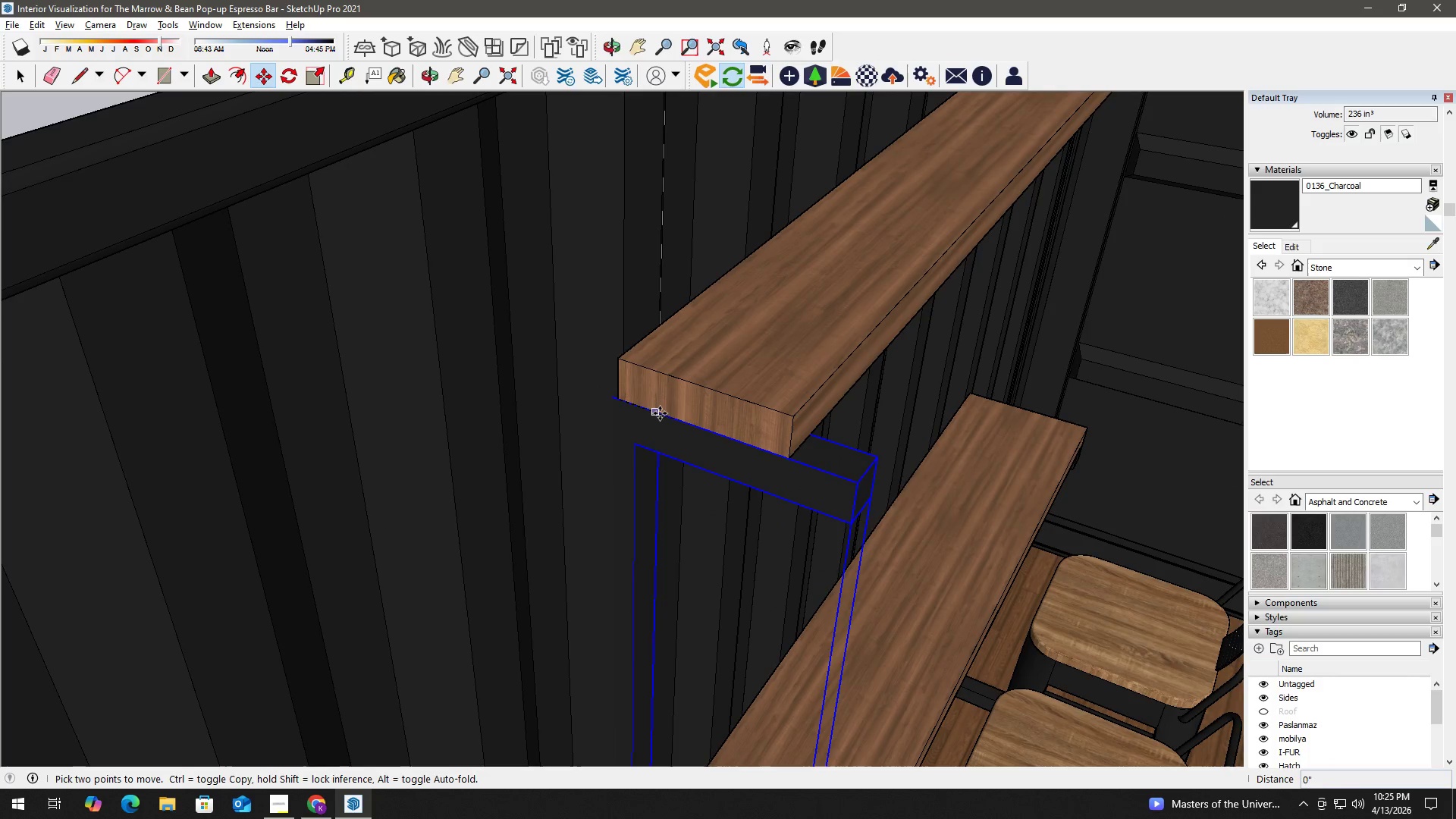 
left_click([681, 421])
 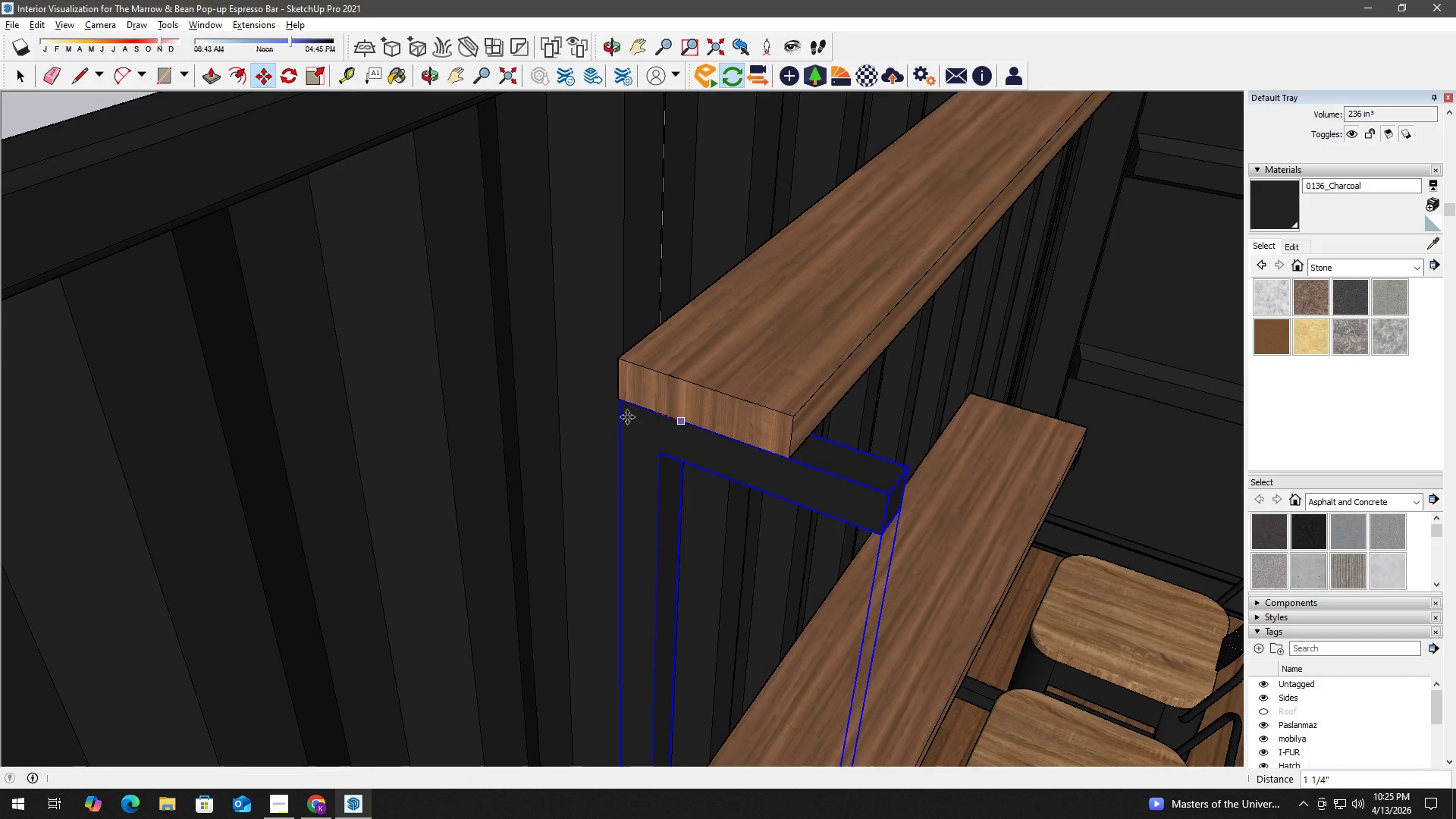 
left_click([623, 395])
 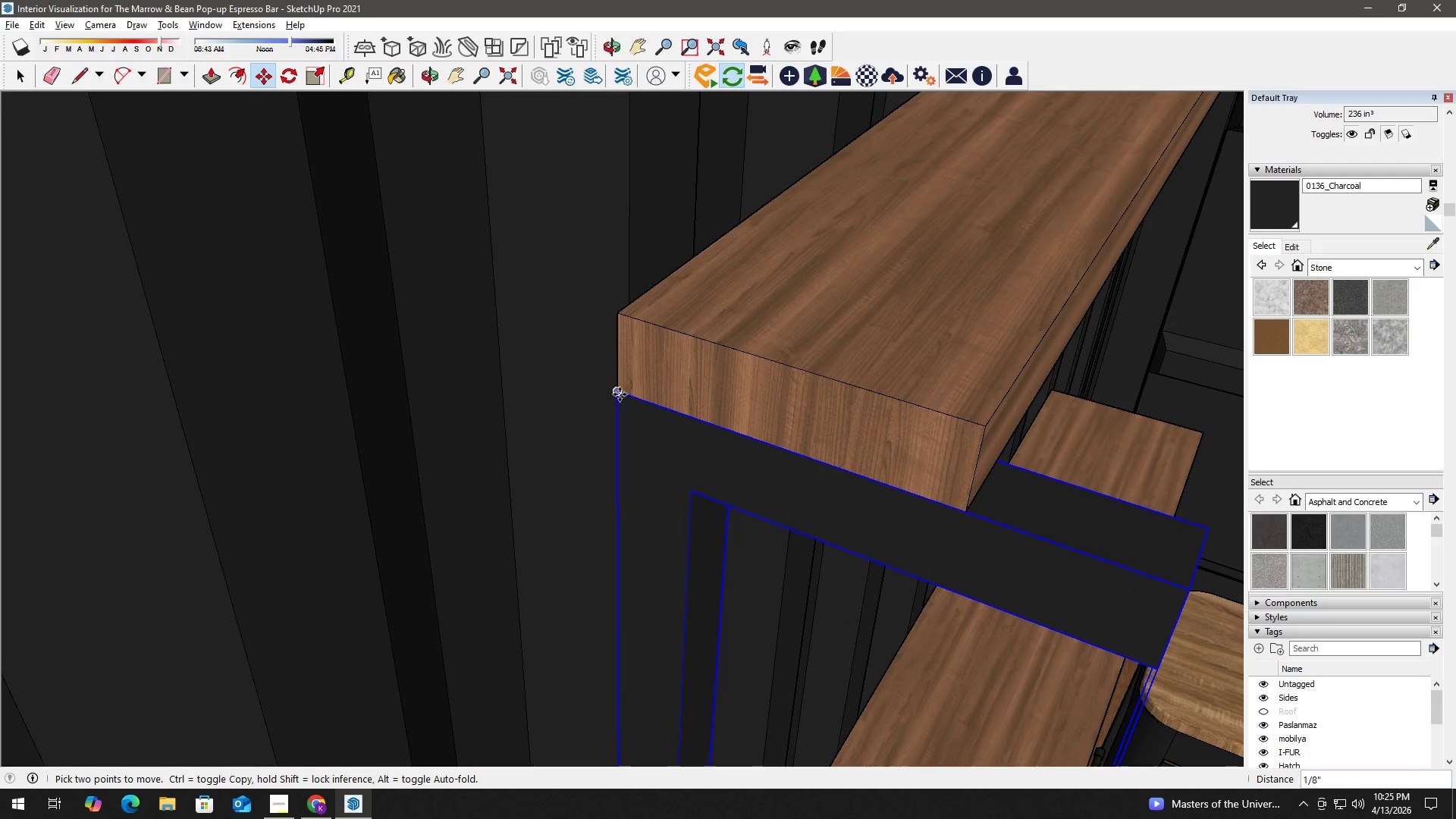 
scroll: coordinate [637, 410], scroll_direction: up, amount: 6.0
 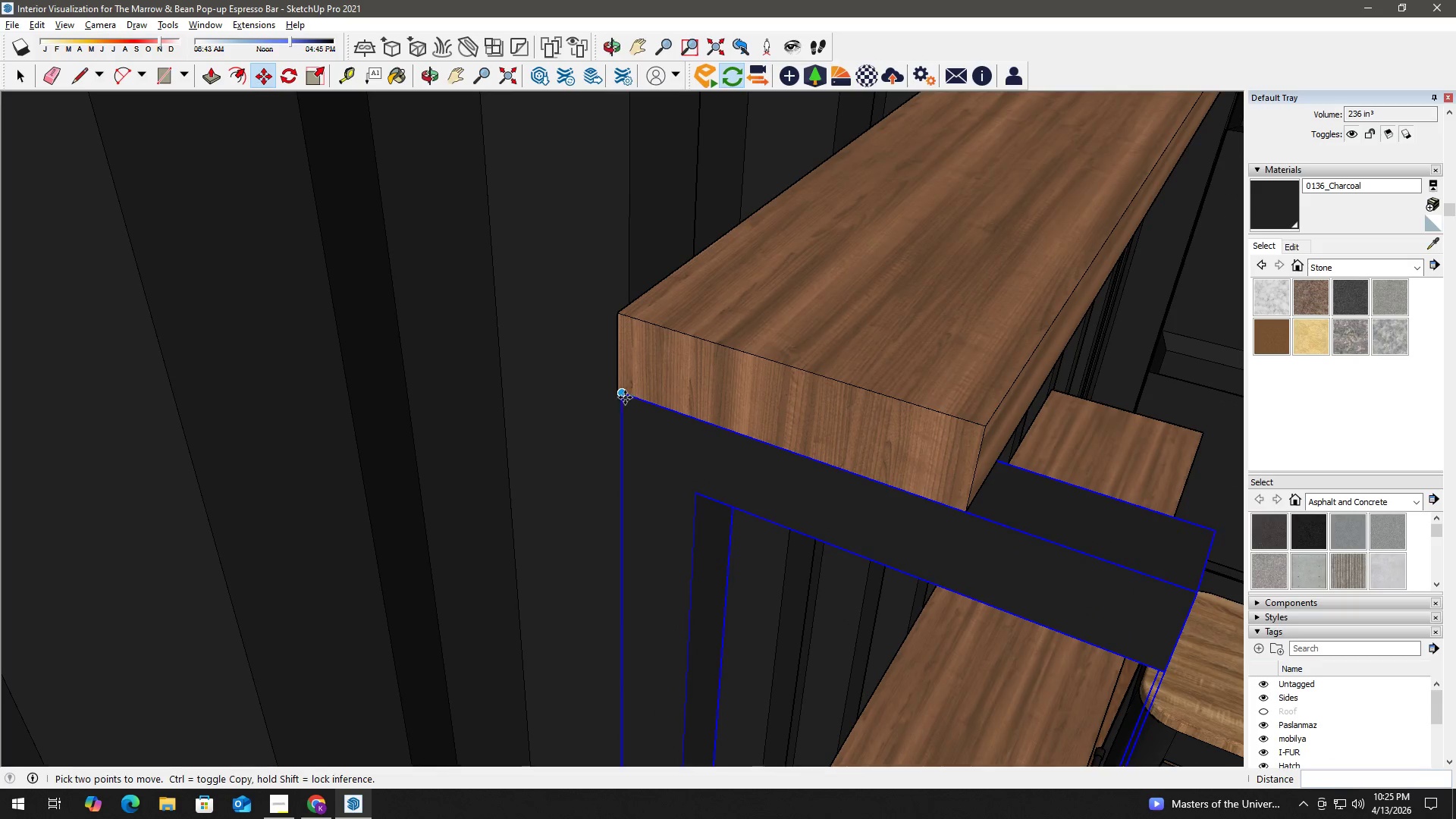 
left_click([620, 394])
 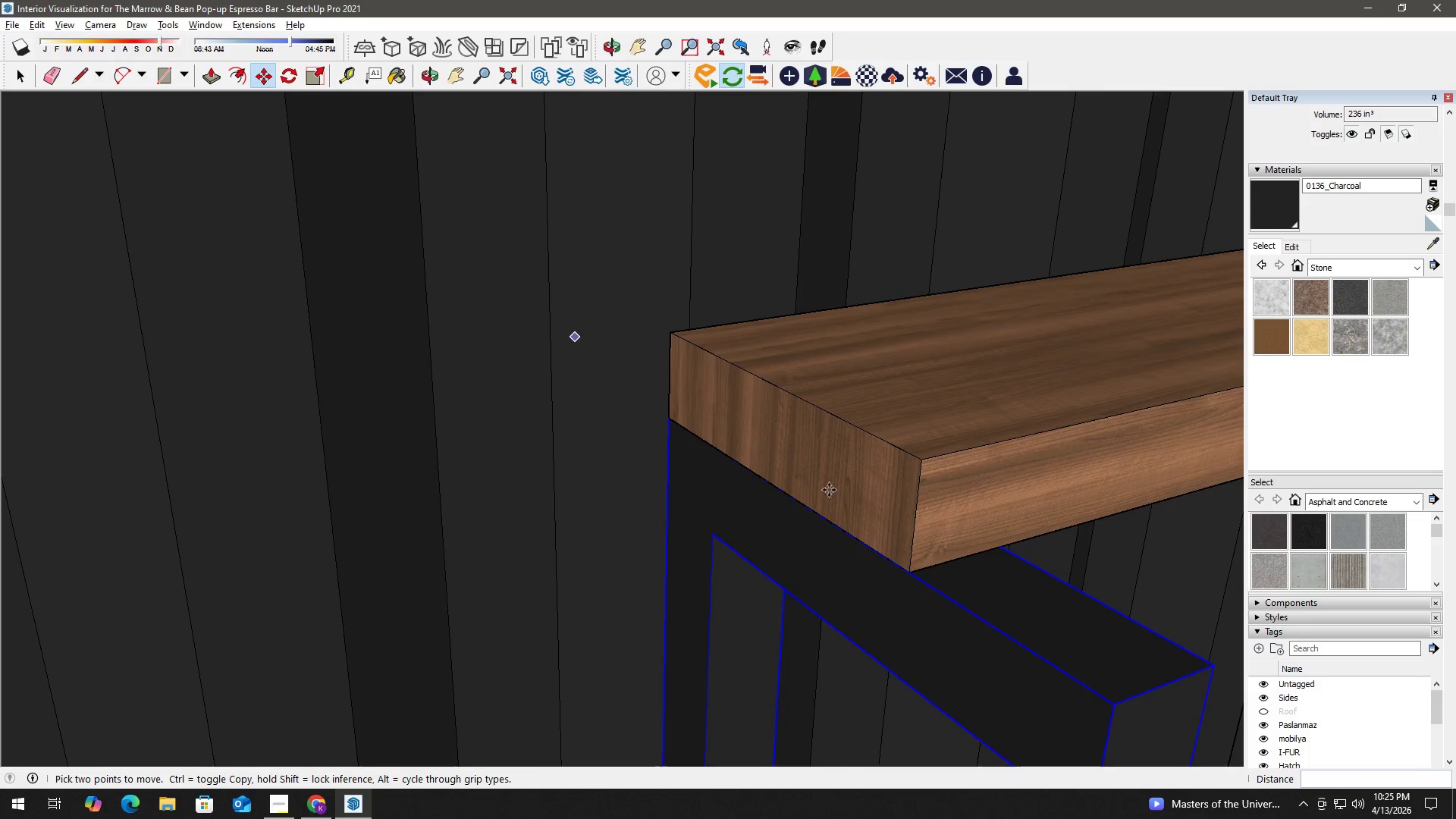 
hold_key(key=ShiftLeft, duration=0.42)
 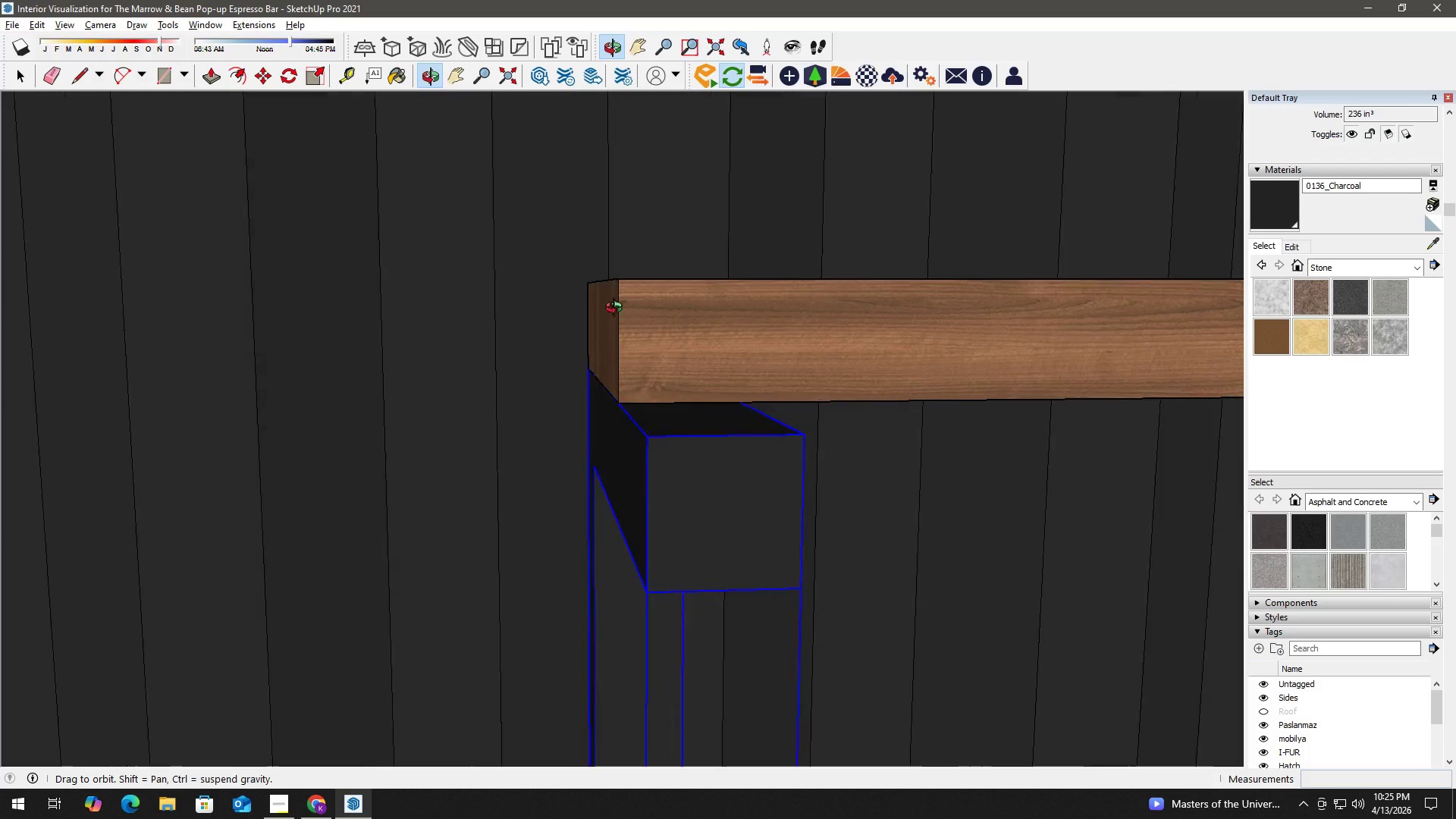 
hold_key(key=ShiftLeft, duration=0.31)
 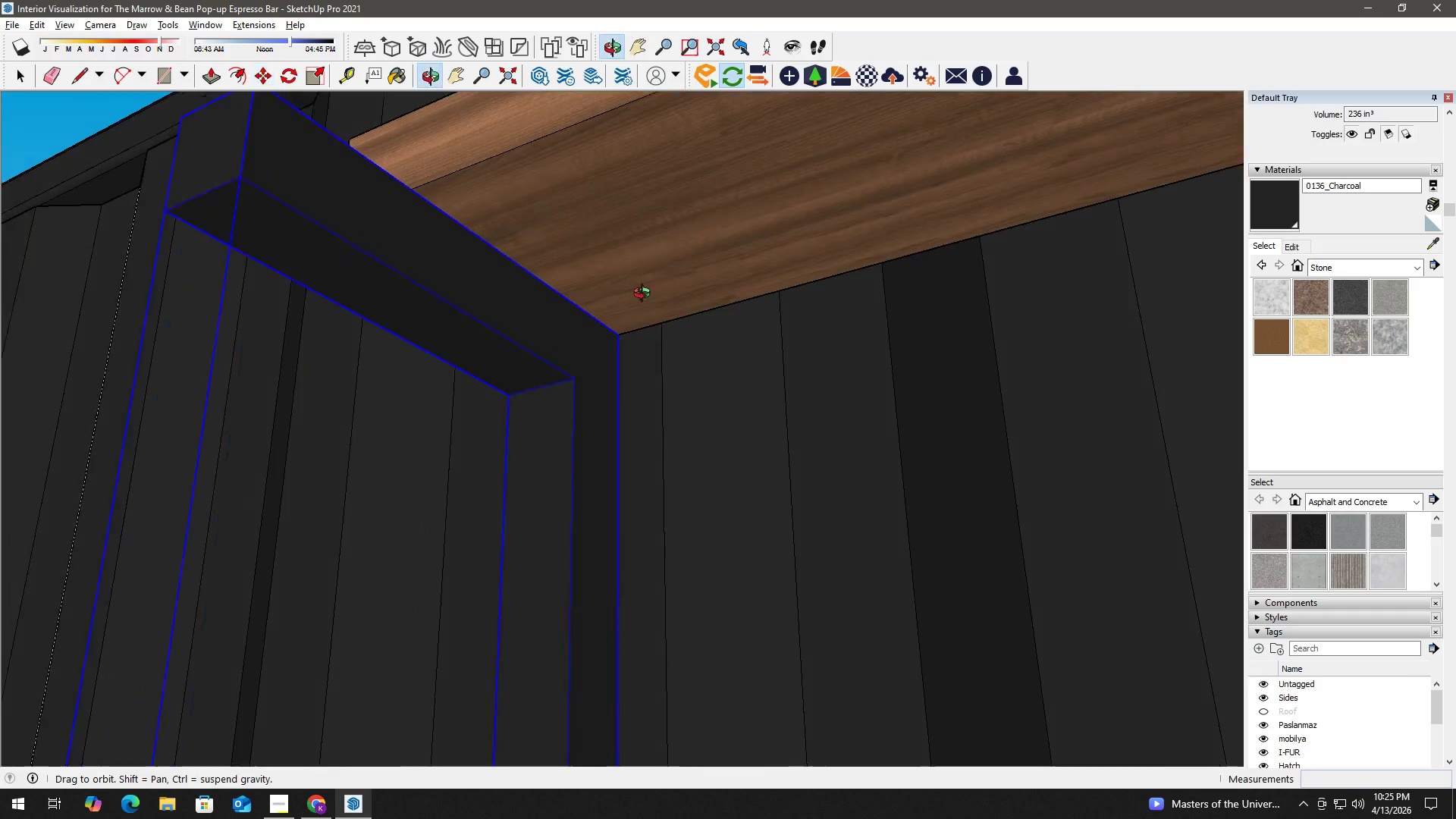 
scroll: coordinate [616, 339], scroll_direction: up, amount: 2.0
 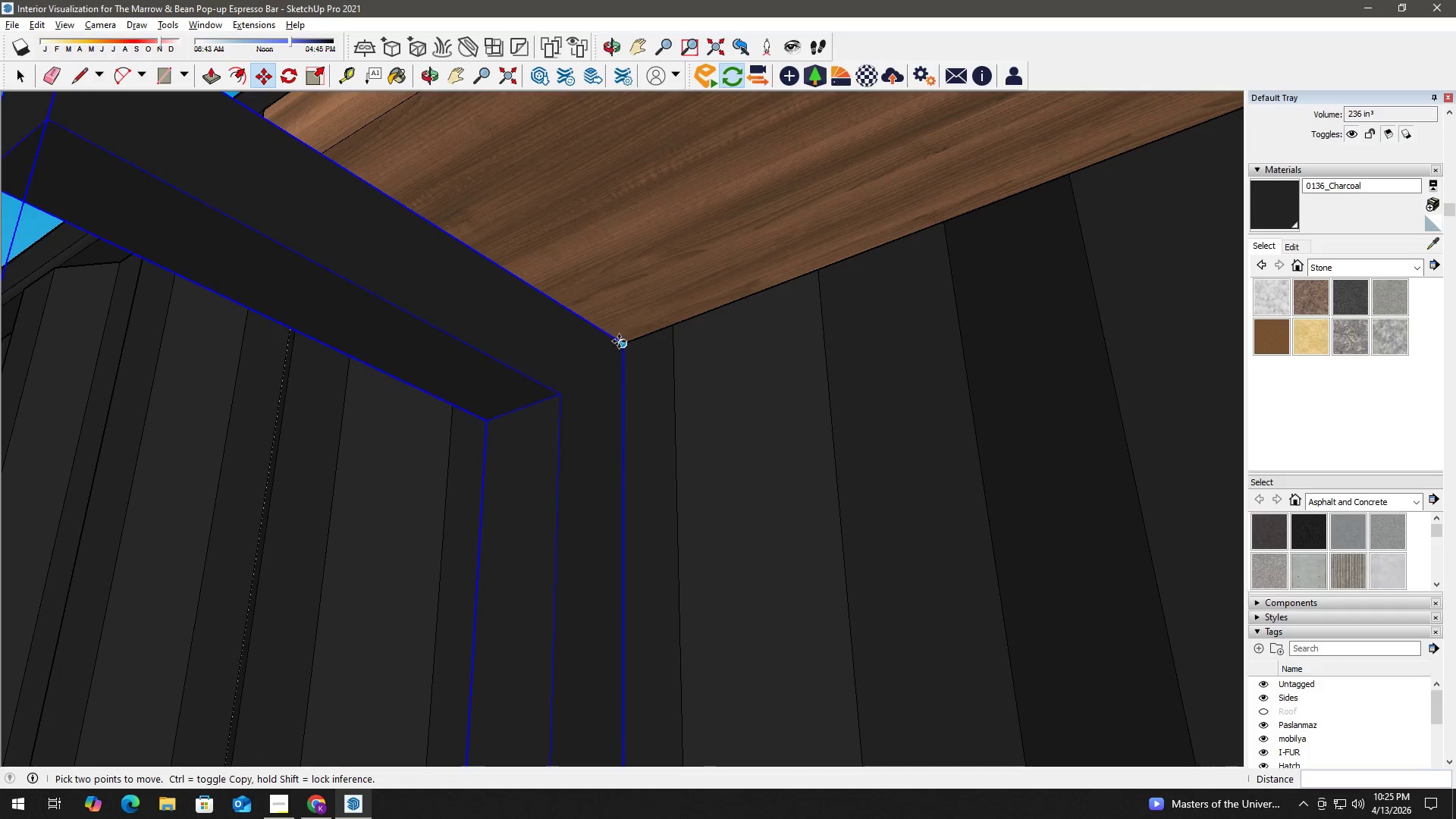 
left_click([623, 341])
 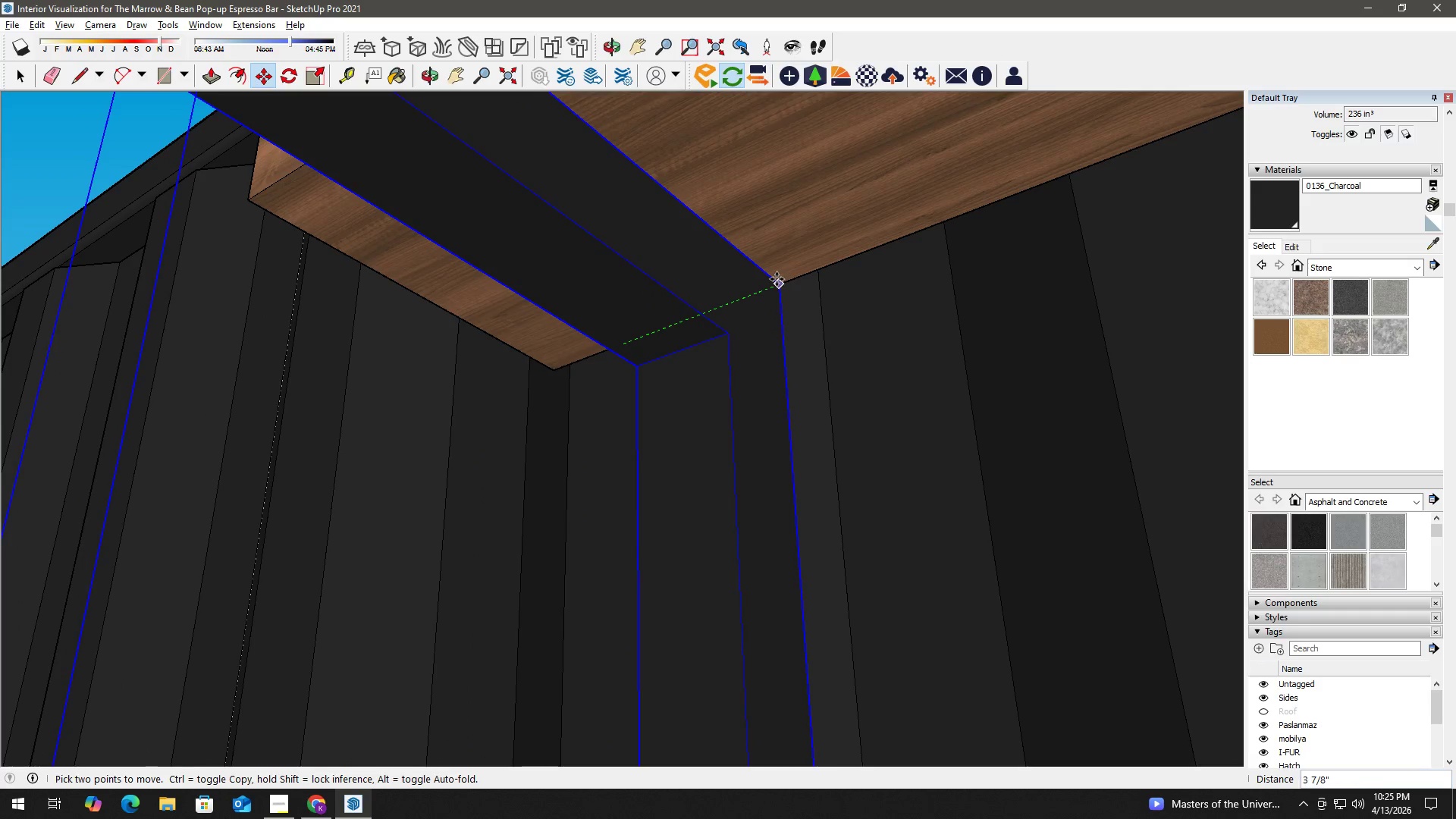 
key(Space)
 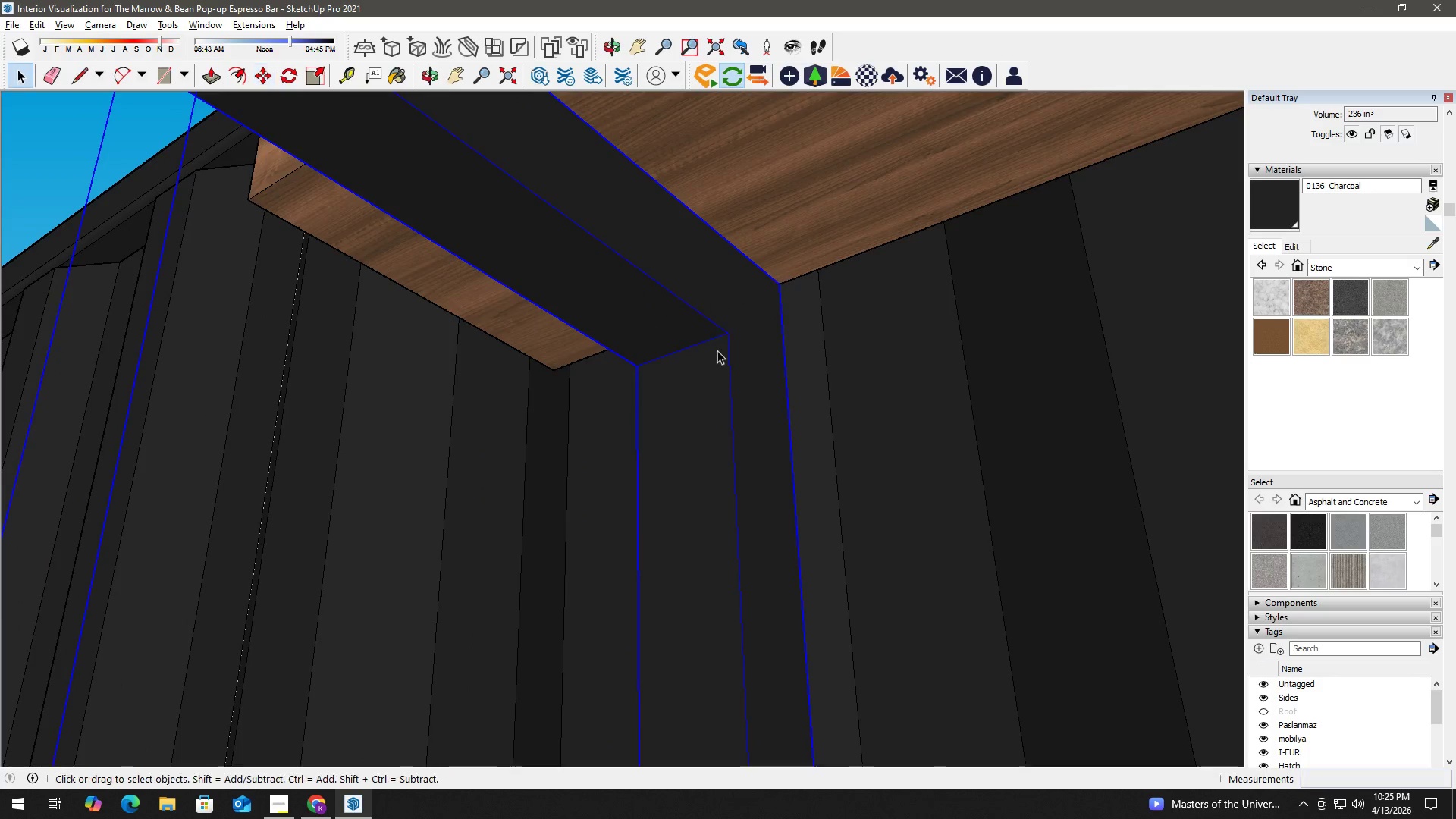 
scroll: coordinate [716, 355], scroll_direction: down, amount: 4.0
 